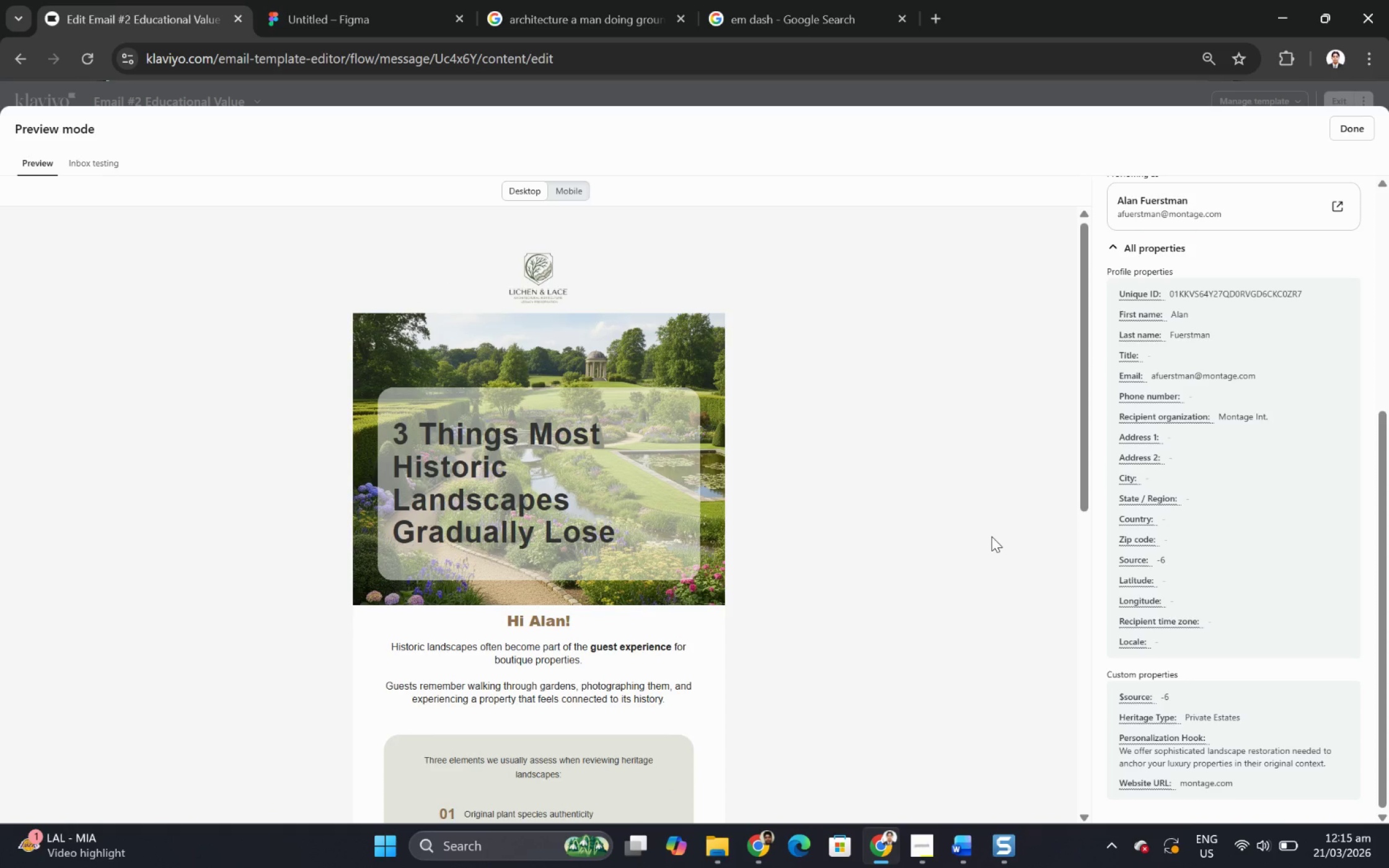 
key(F12)
 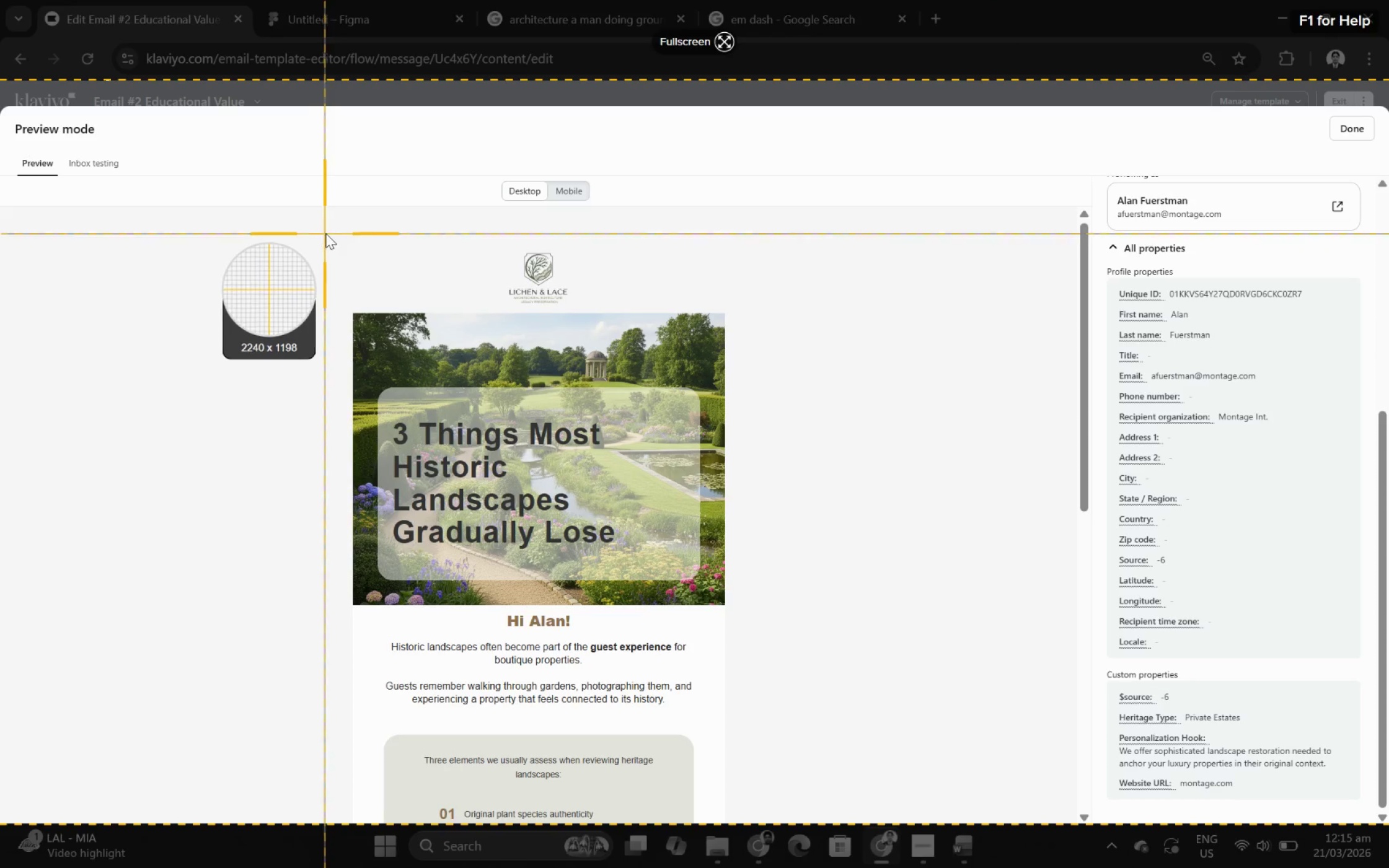 
left_click_drag(start_coordinate=[329, 234], to_coordinate=[759, 719])
 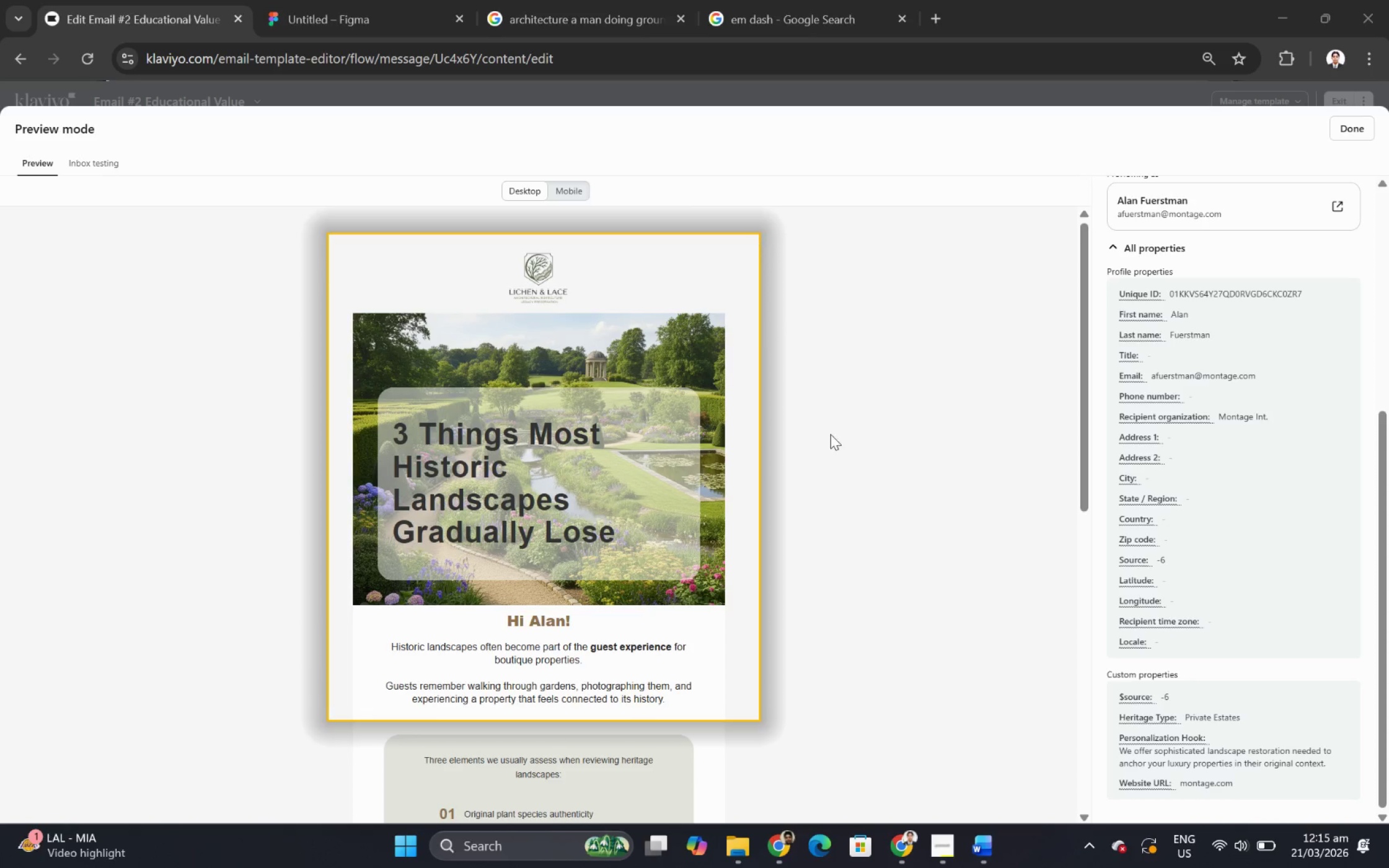 
scroll: coordinate [915, 507], scroll_direction: down, amount: 9.0
 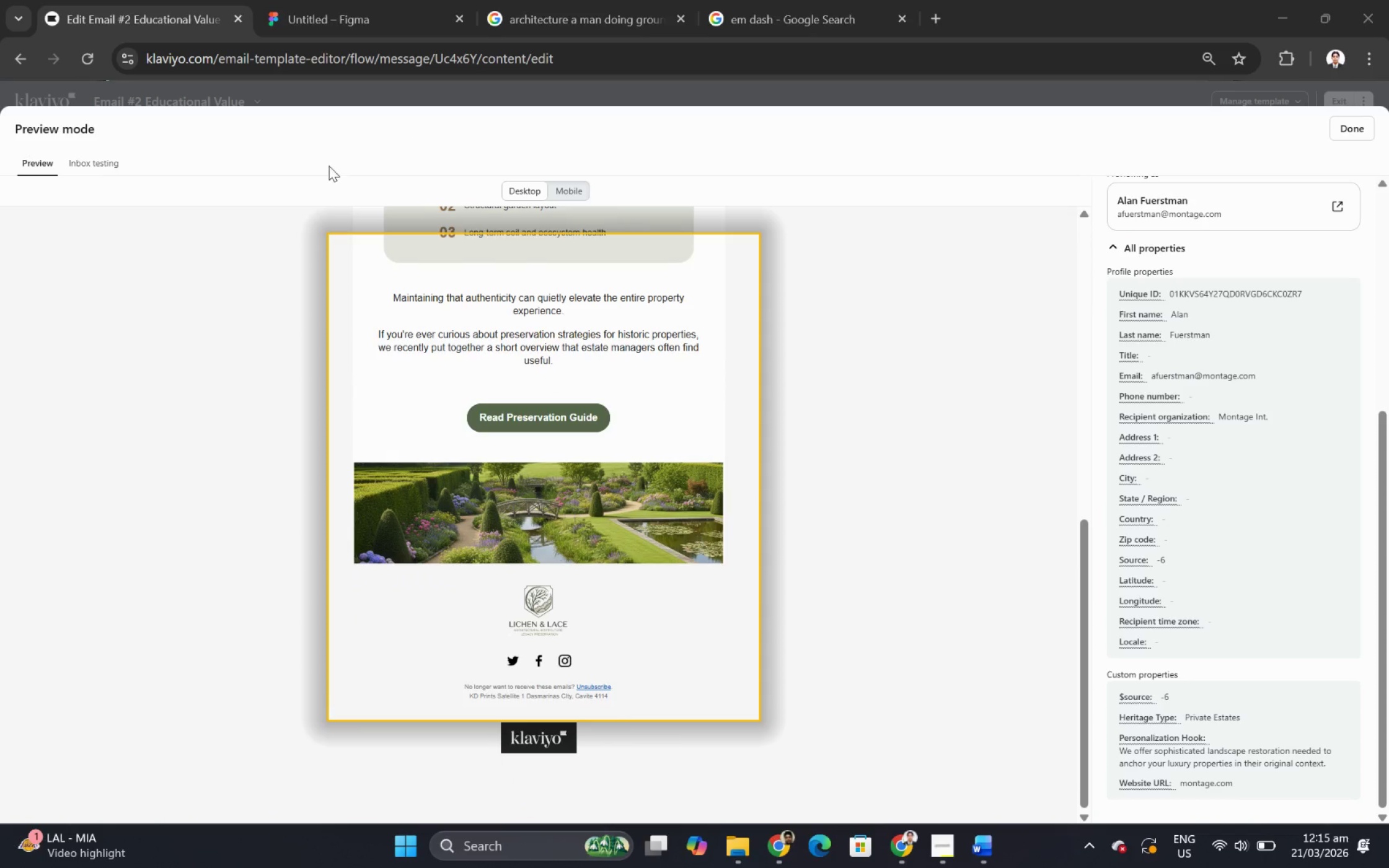 
left_click([325, 184])
 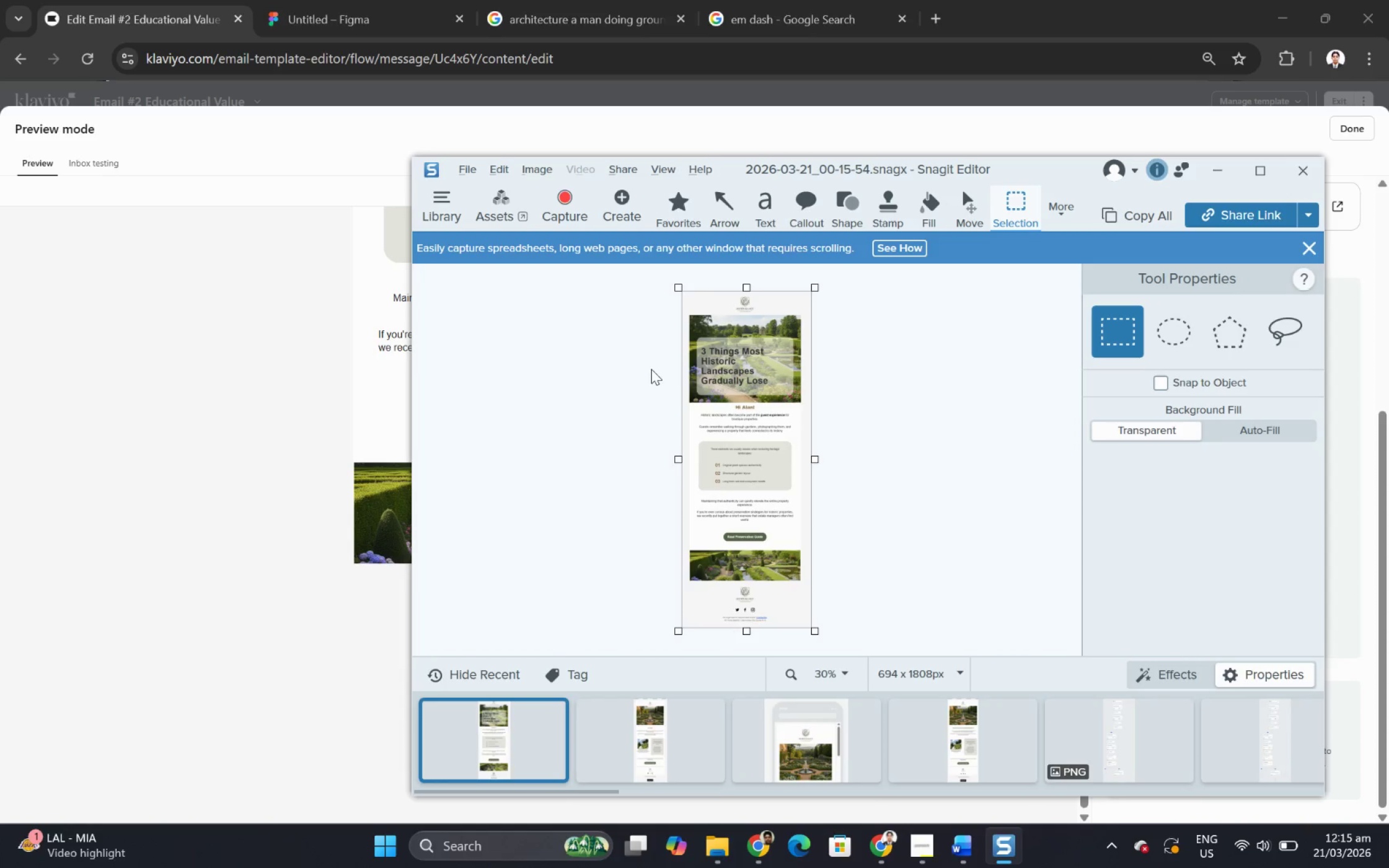 
wait(6.2)
 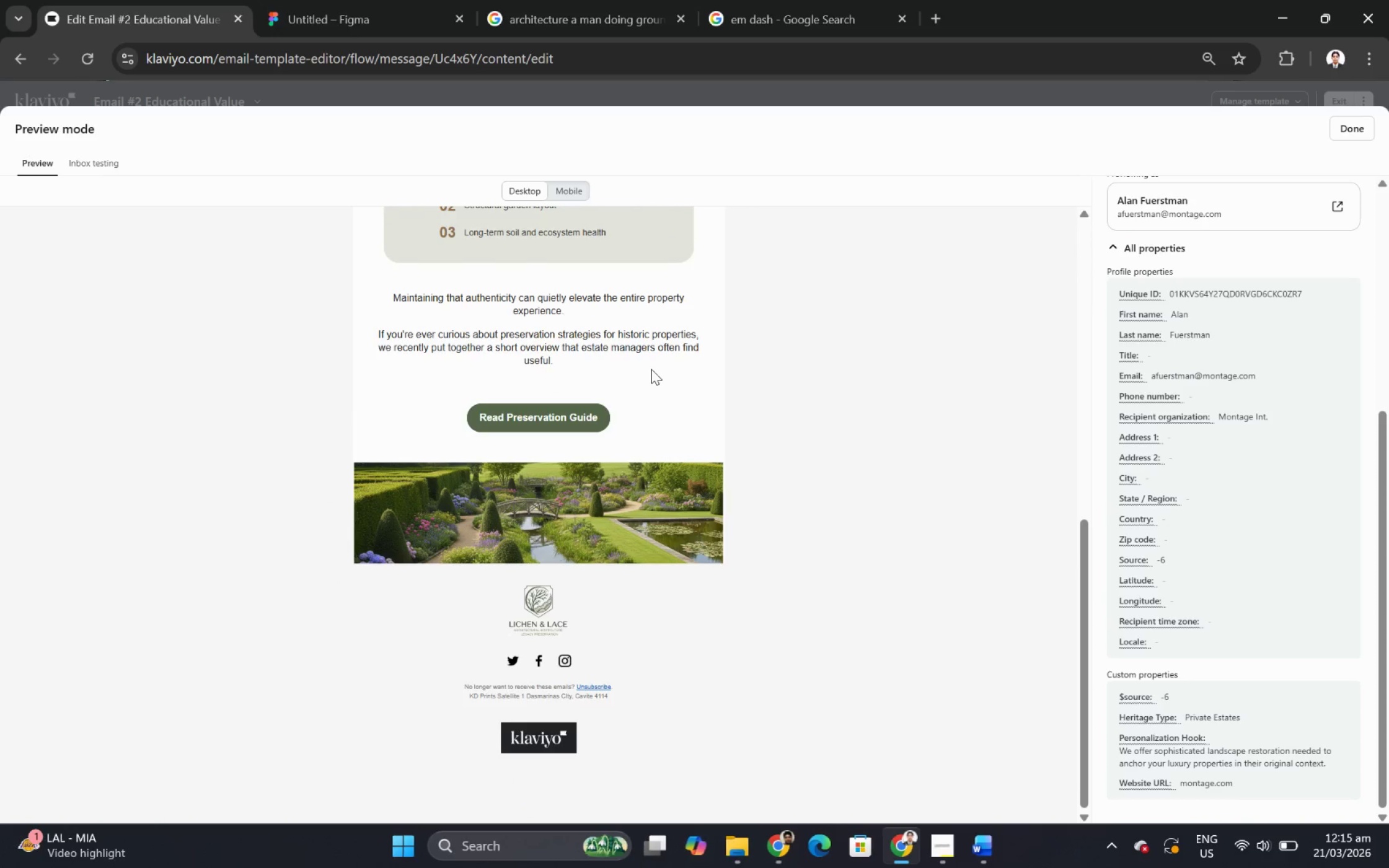 
key(Control+C)
 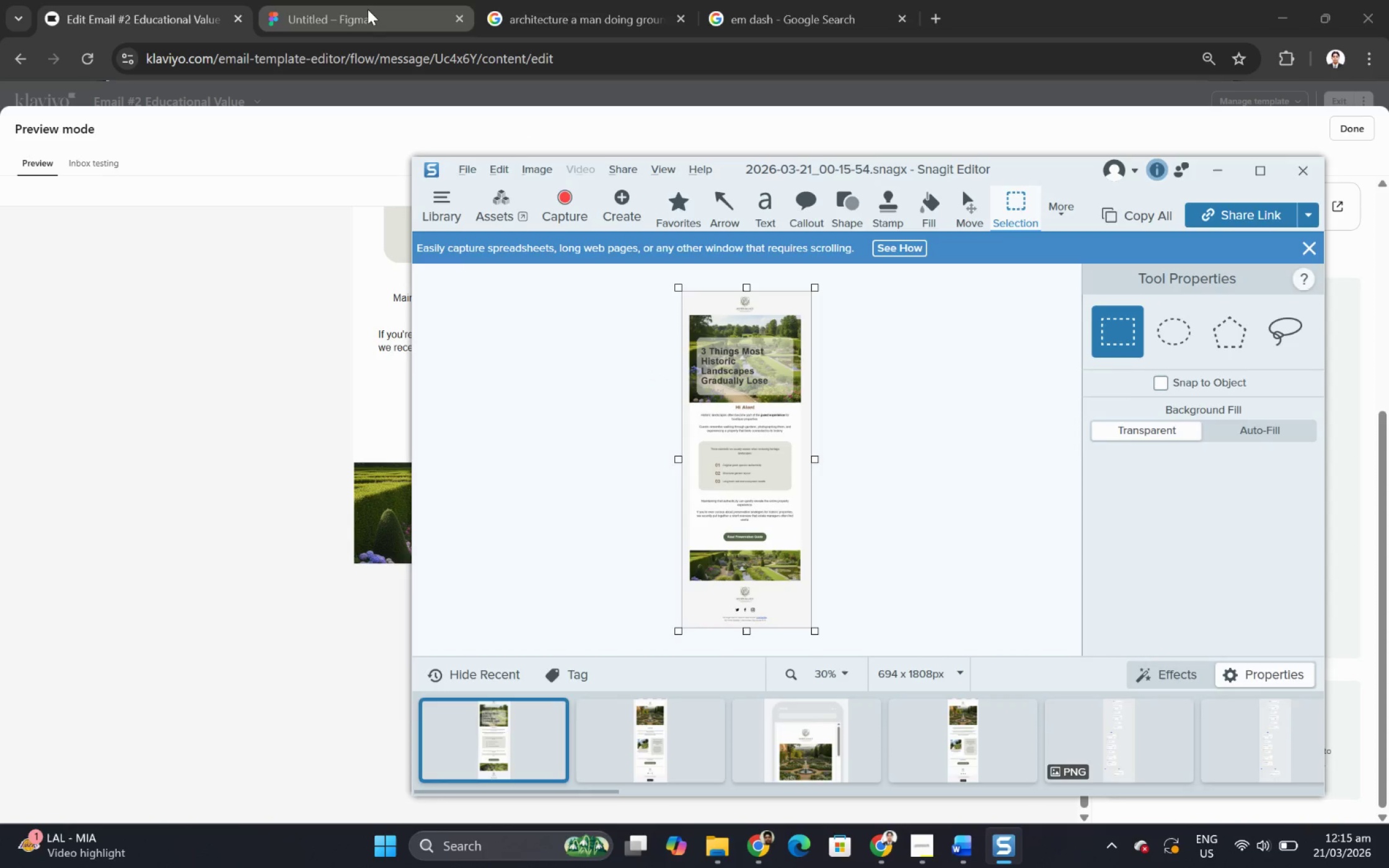 
left_click([368, 9])
 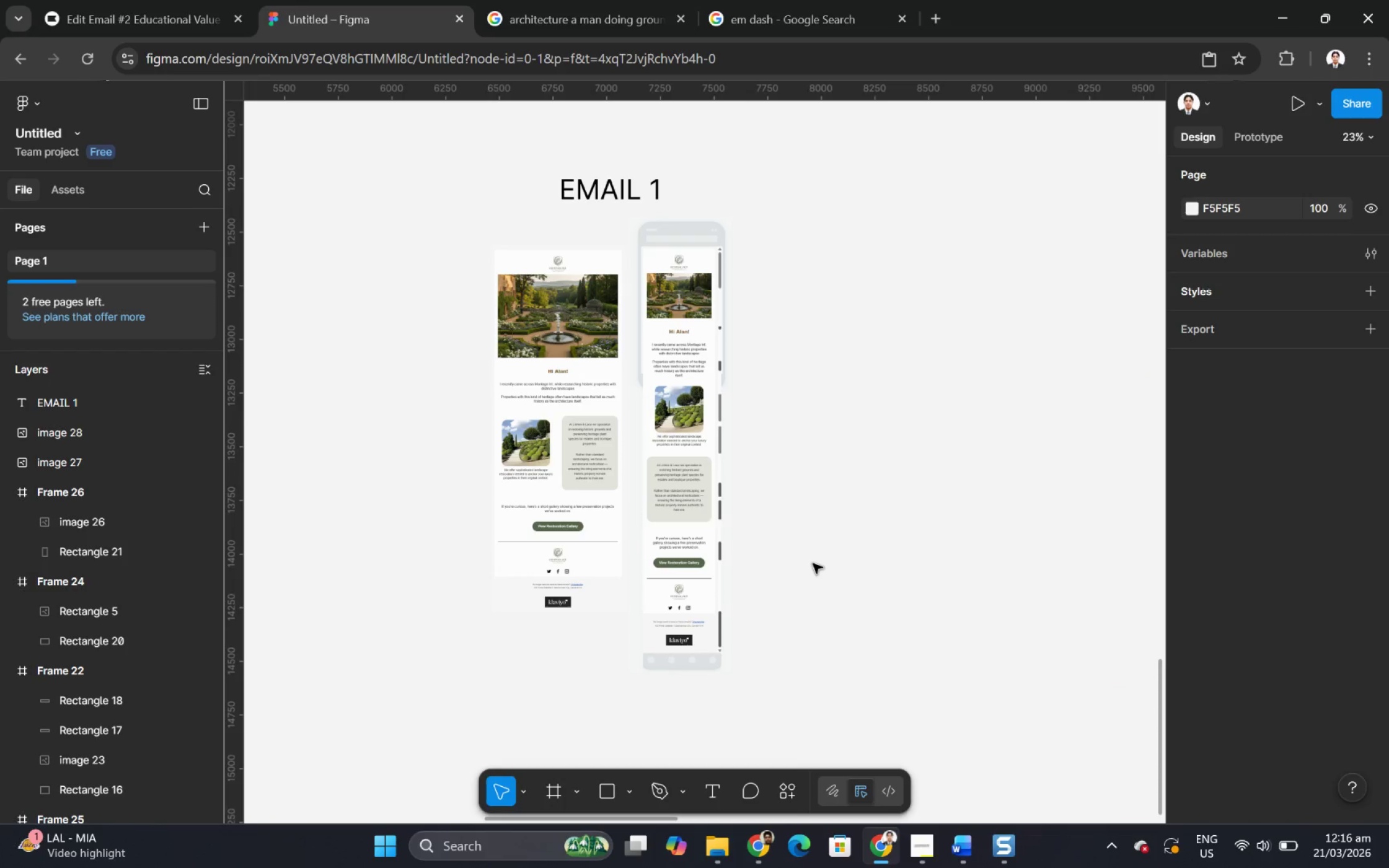 
scroll: coordinate [801, 574], scroll_direction: down, amount: 7.0
 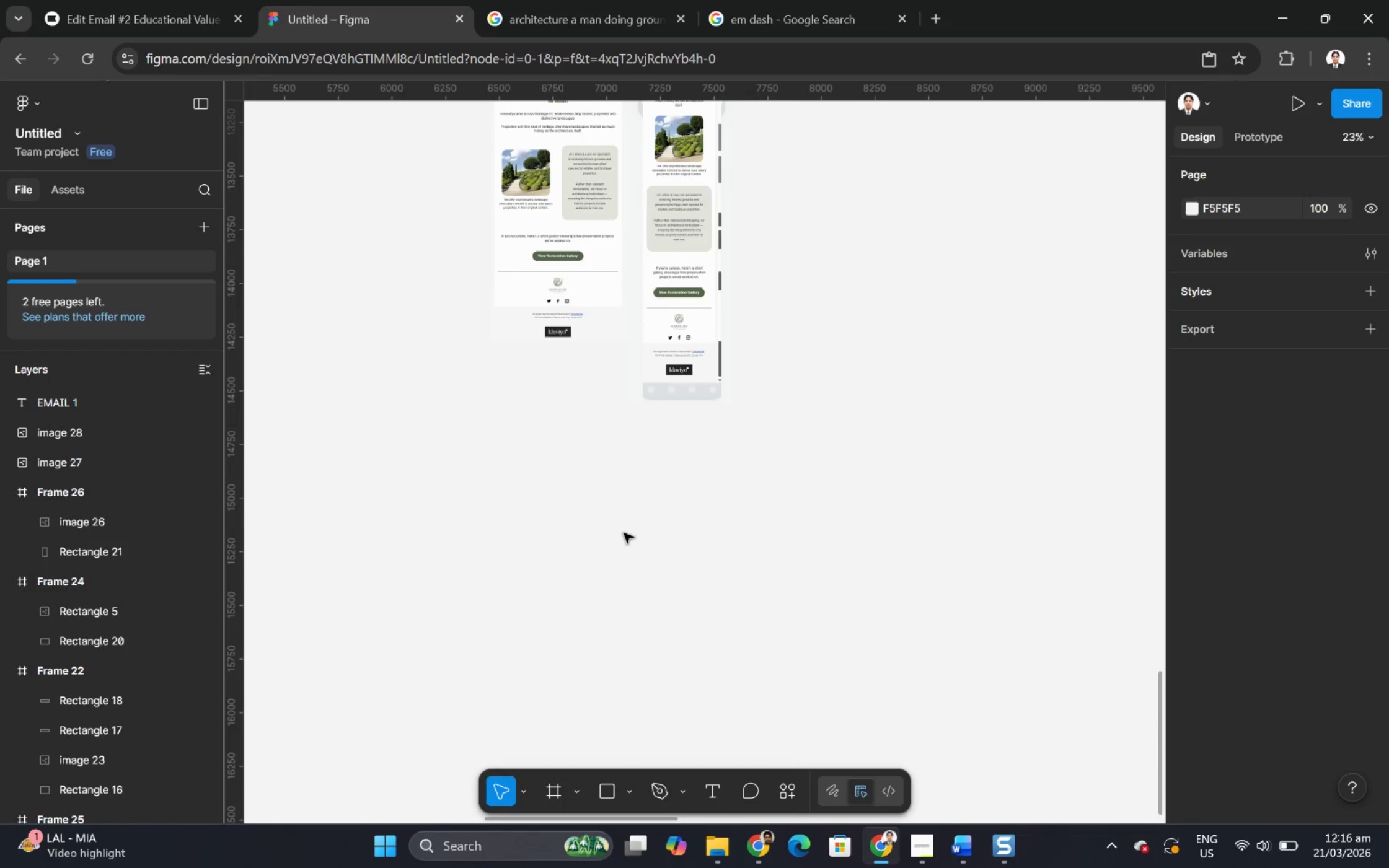 
left_click([623, 532])
 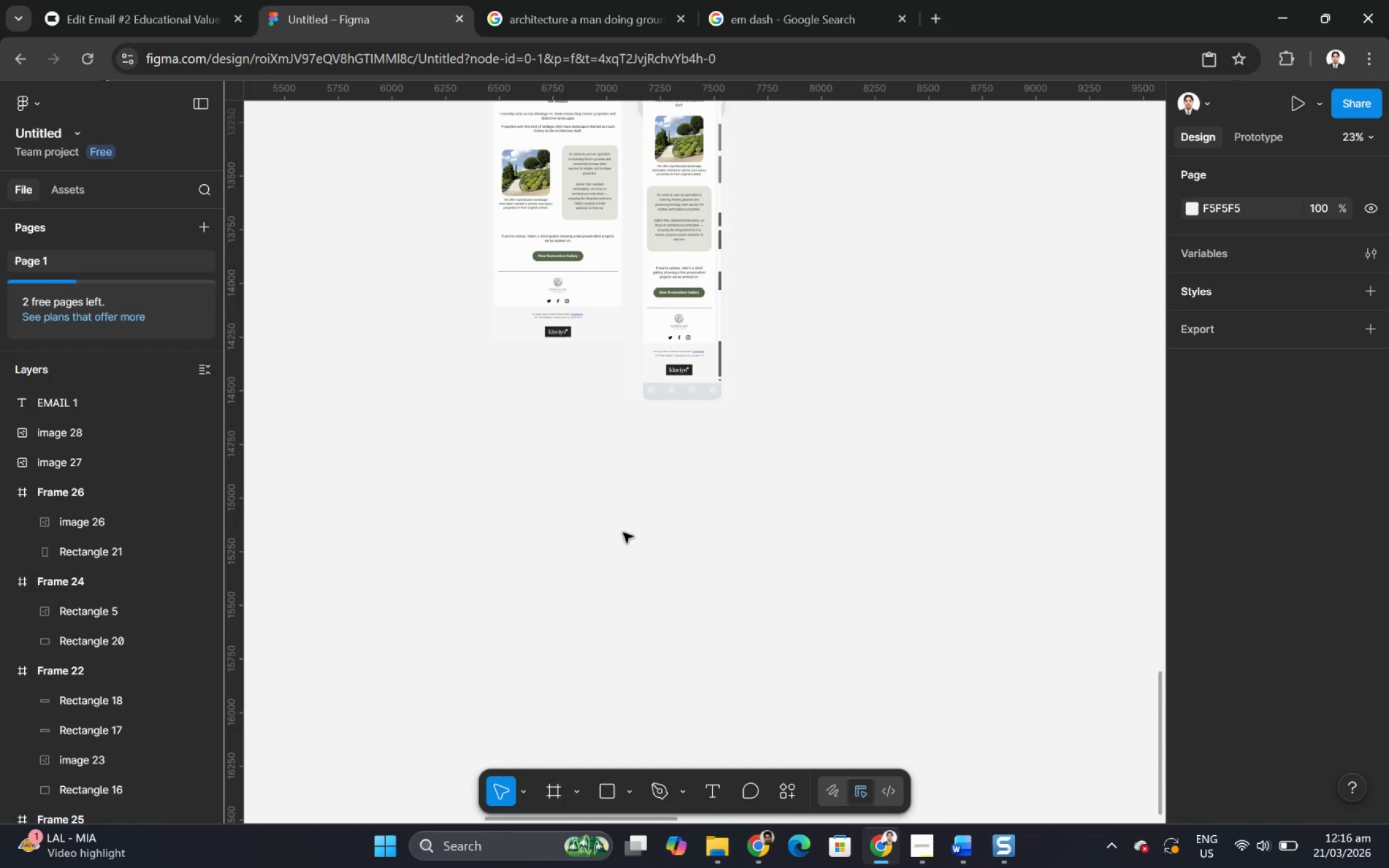 
hold_key(key=ControlLeft, duration=1.51)
 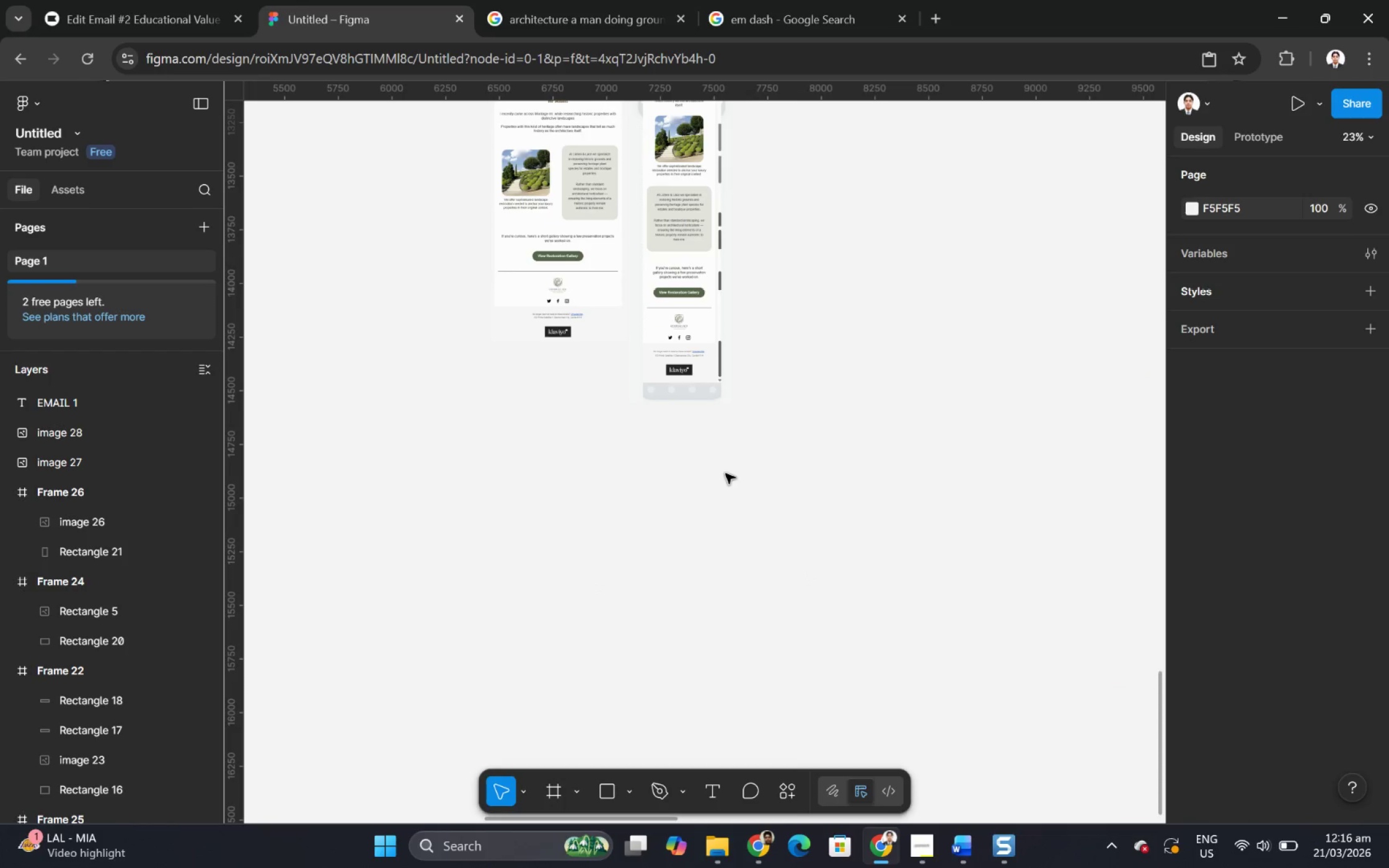 
hold_key(key=ControlLeft, duration=1.5)
 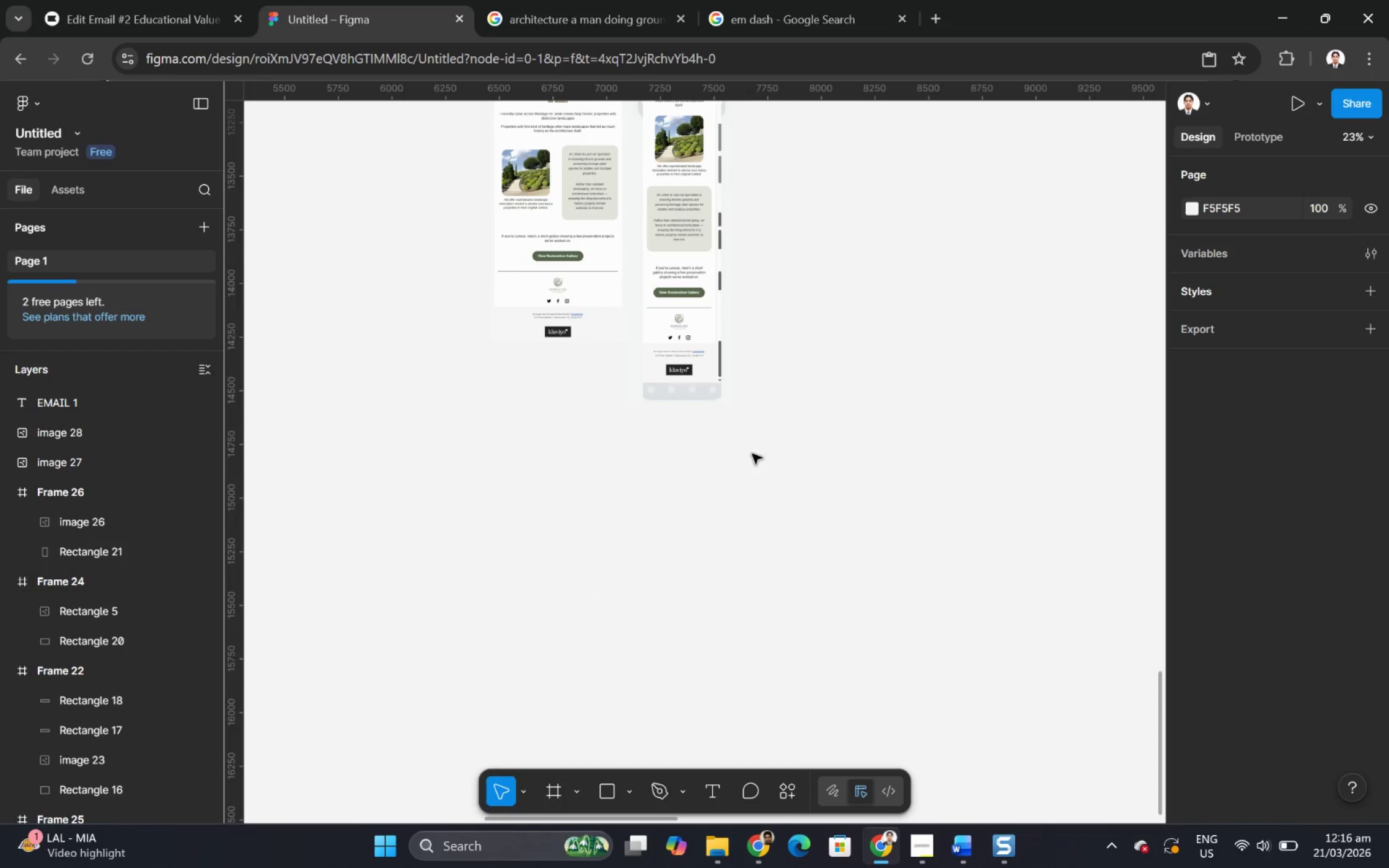 
key(Control+V)
 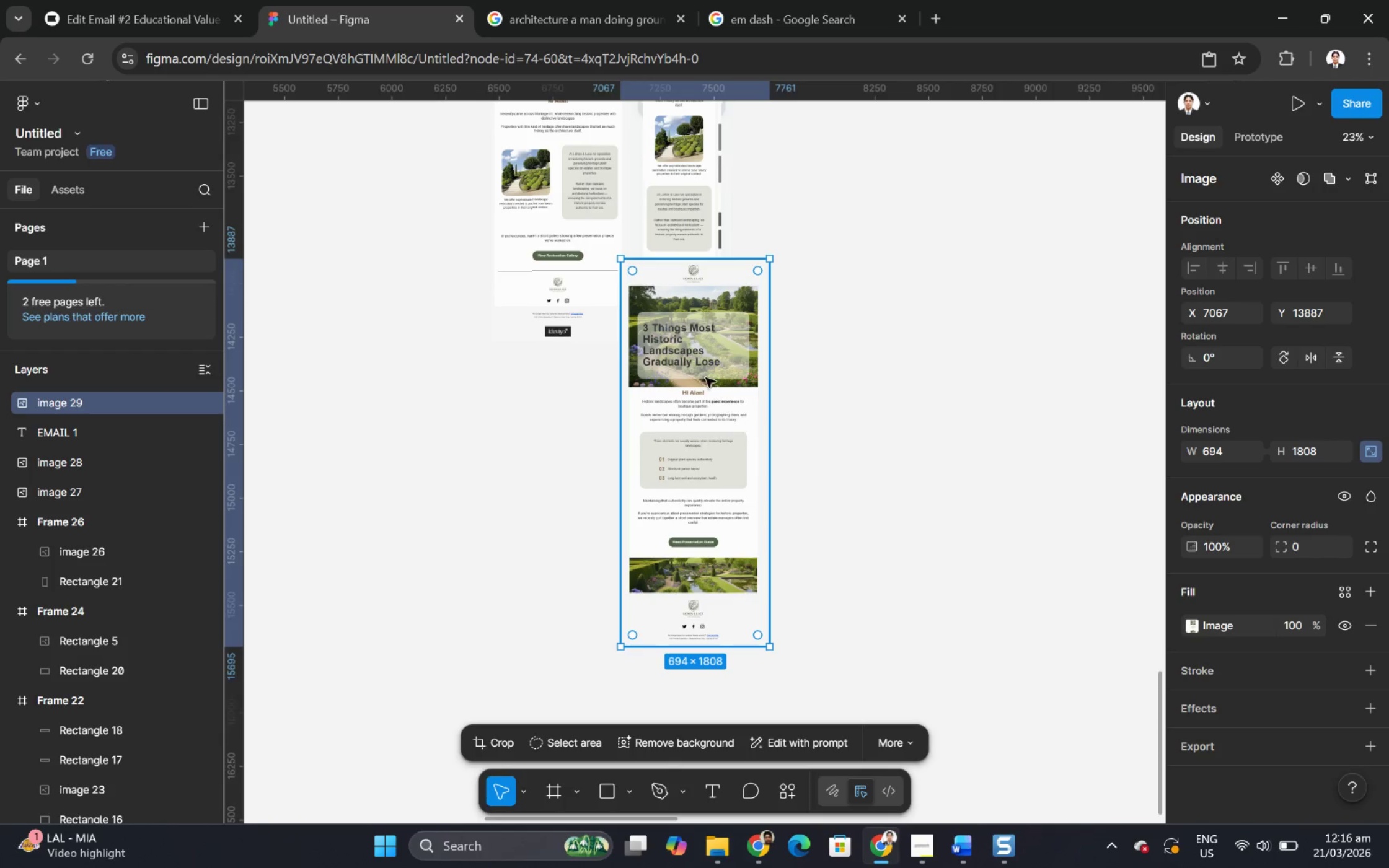 
left_click_drag(start_coordinate=[711, 358], to_coordinate=[586, 534])
 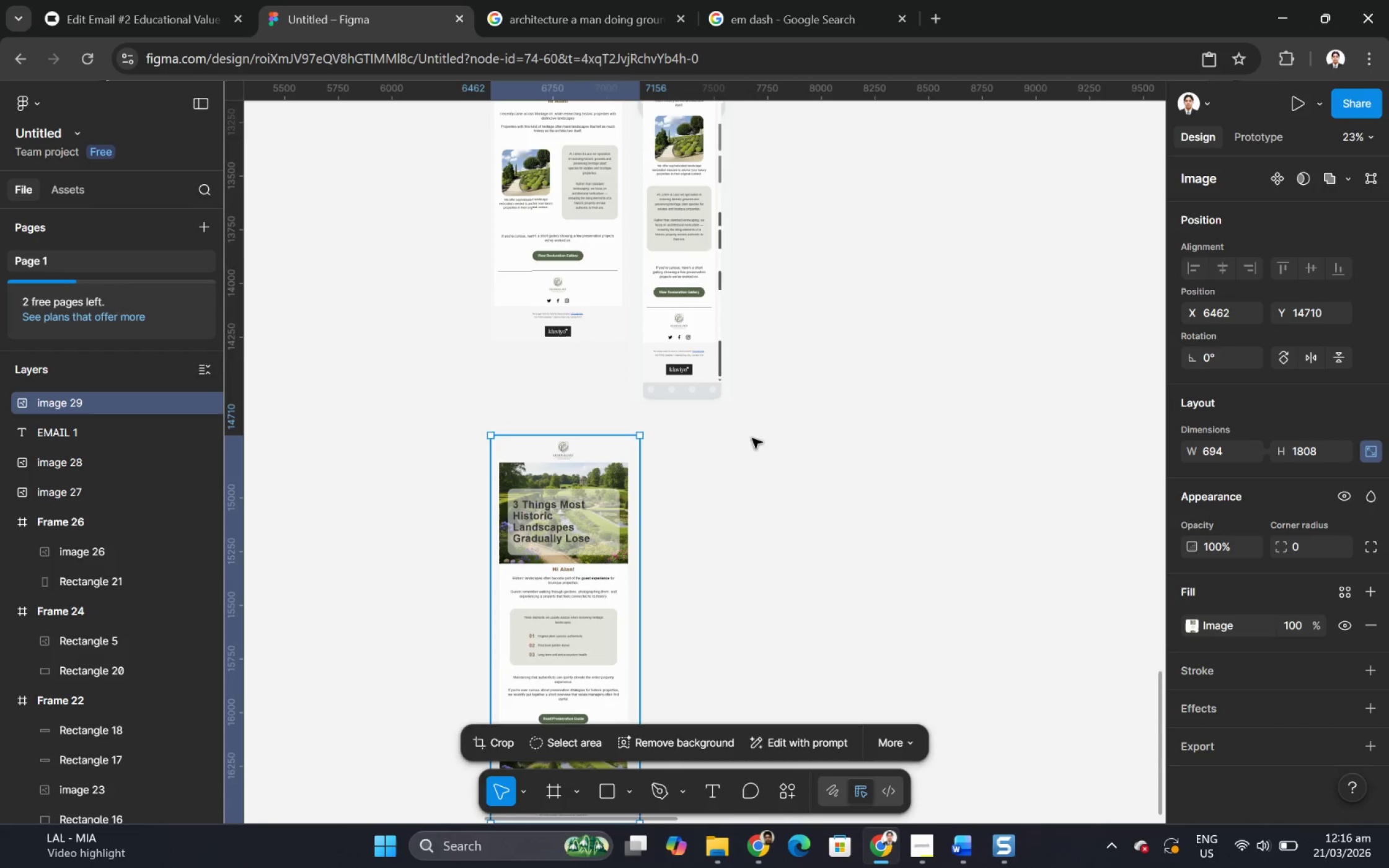 
left_click([752, 438])
 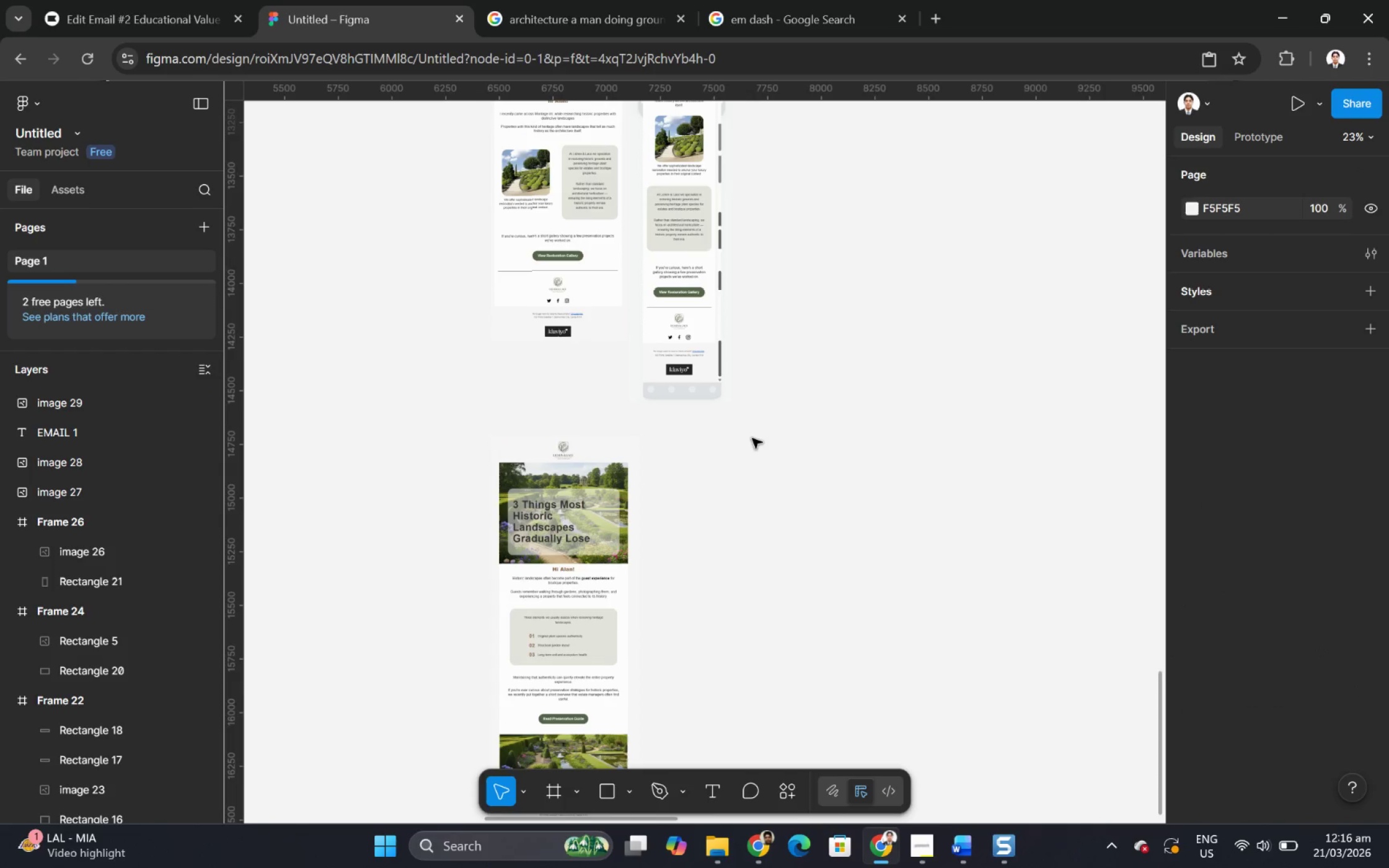 
key(Alt+AltLeft)
 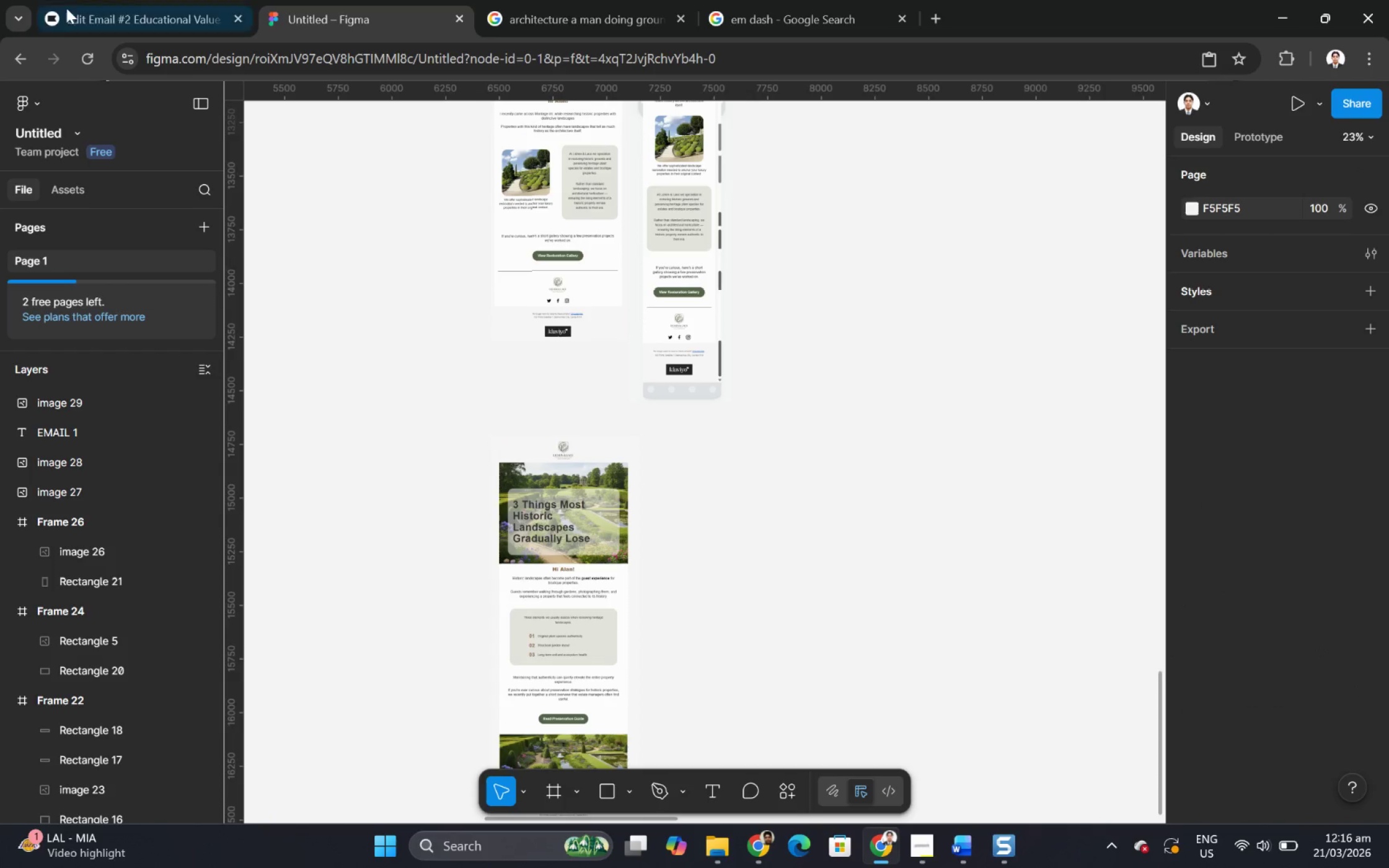 
left_click([122, 0])
 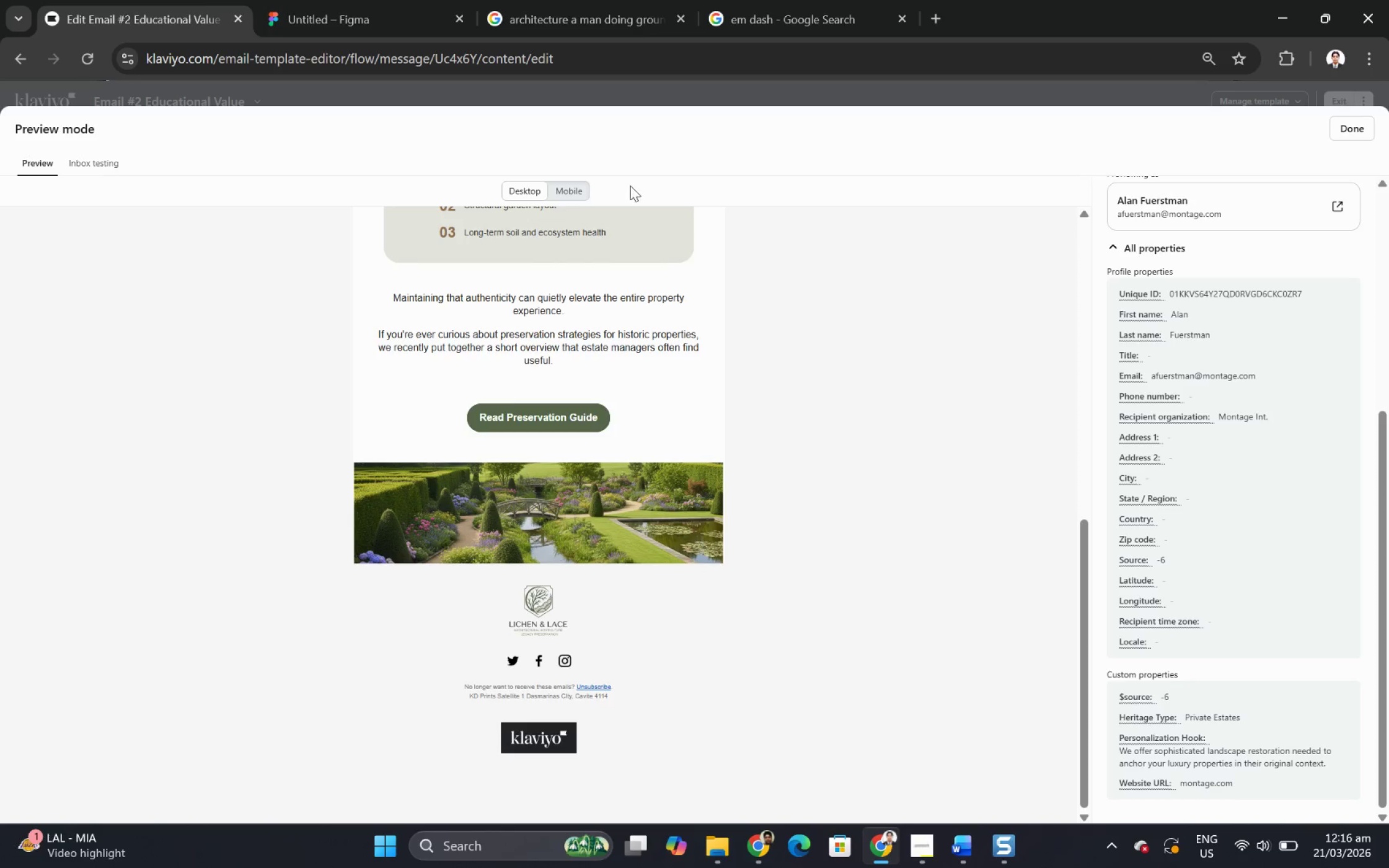 
left_click([569, 187])
 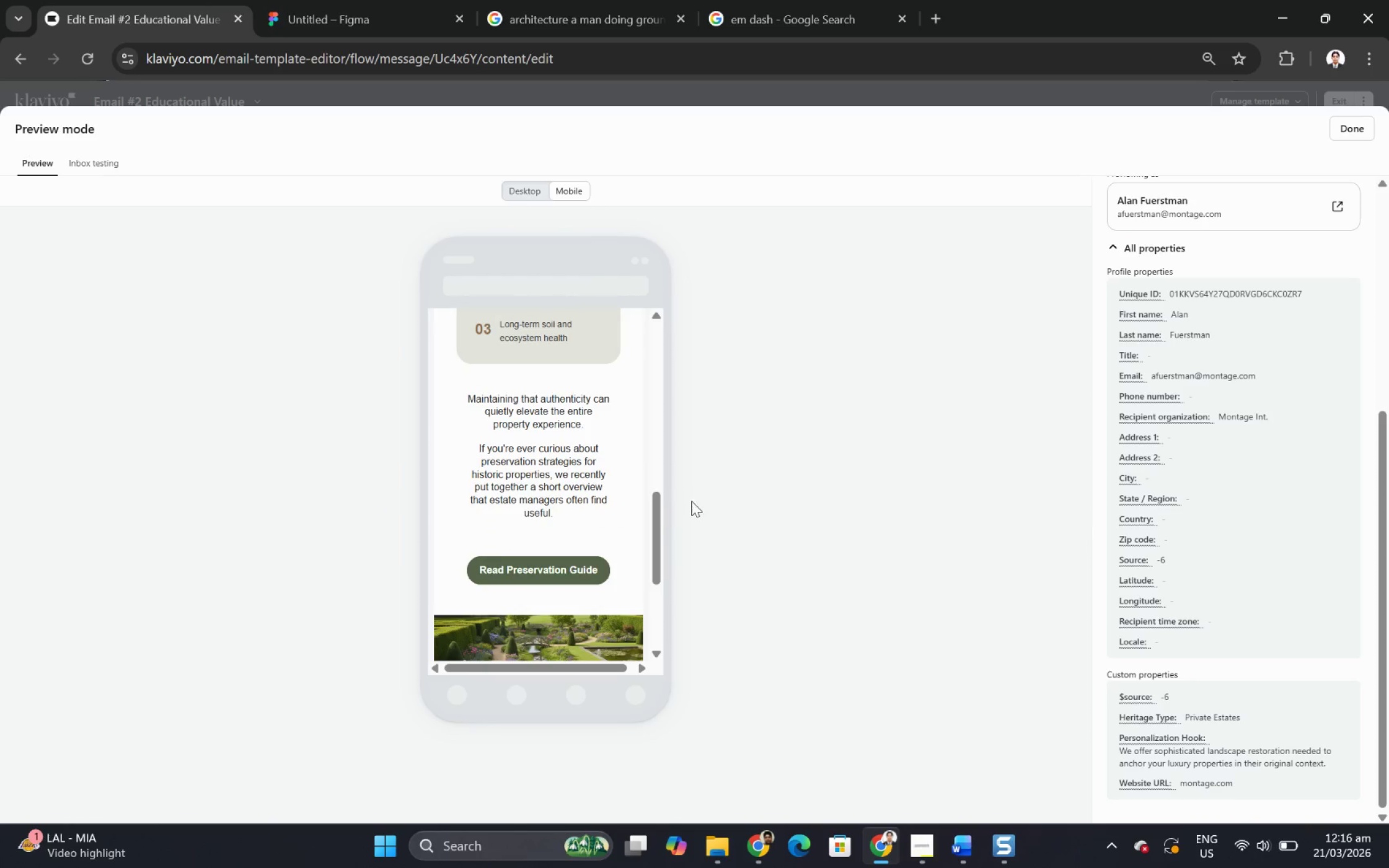 
scroll: coordinate [618, 559], scroll_direction: up, amount: 7.0
 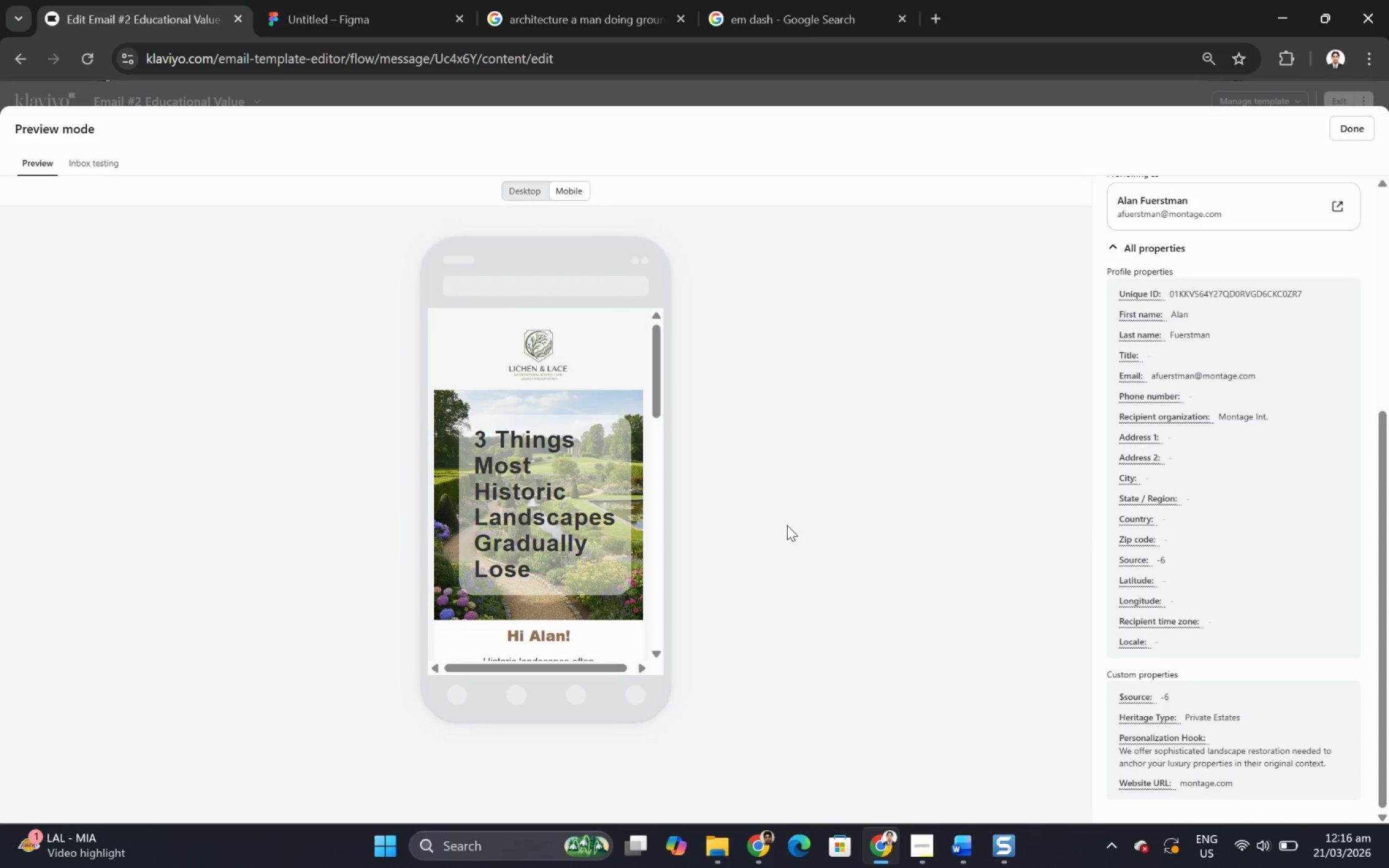 
wait(5.32)
 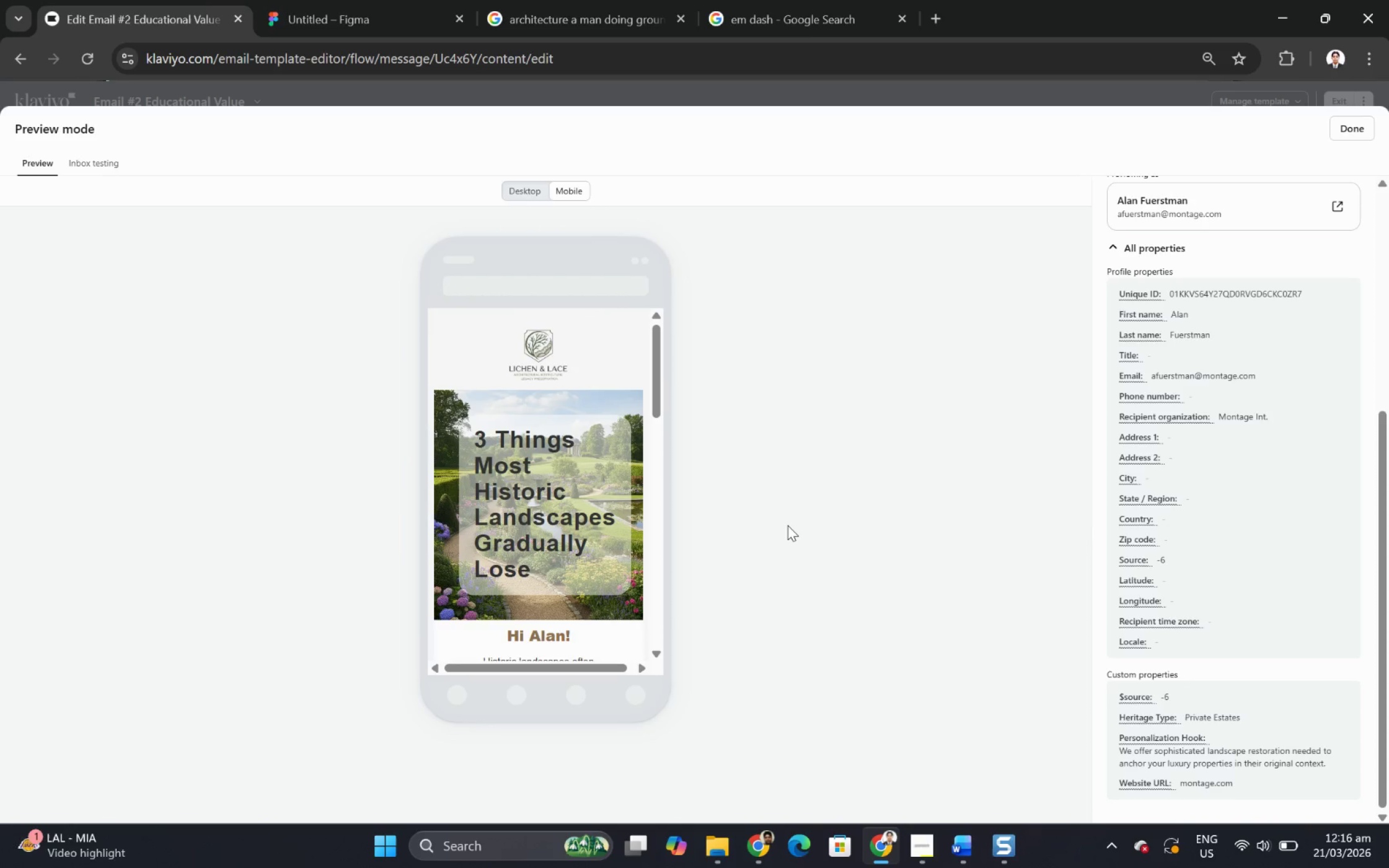 
key(F12)
 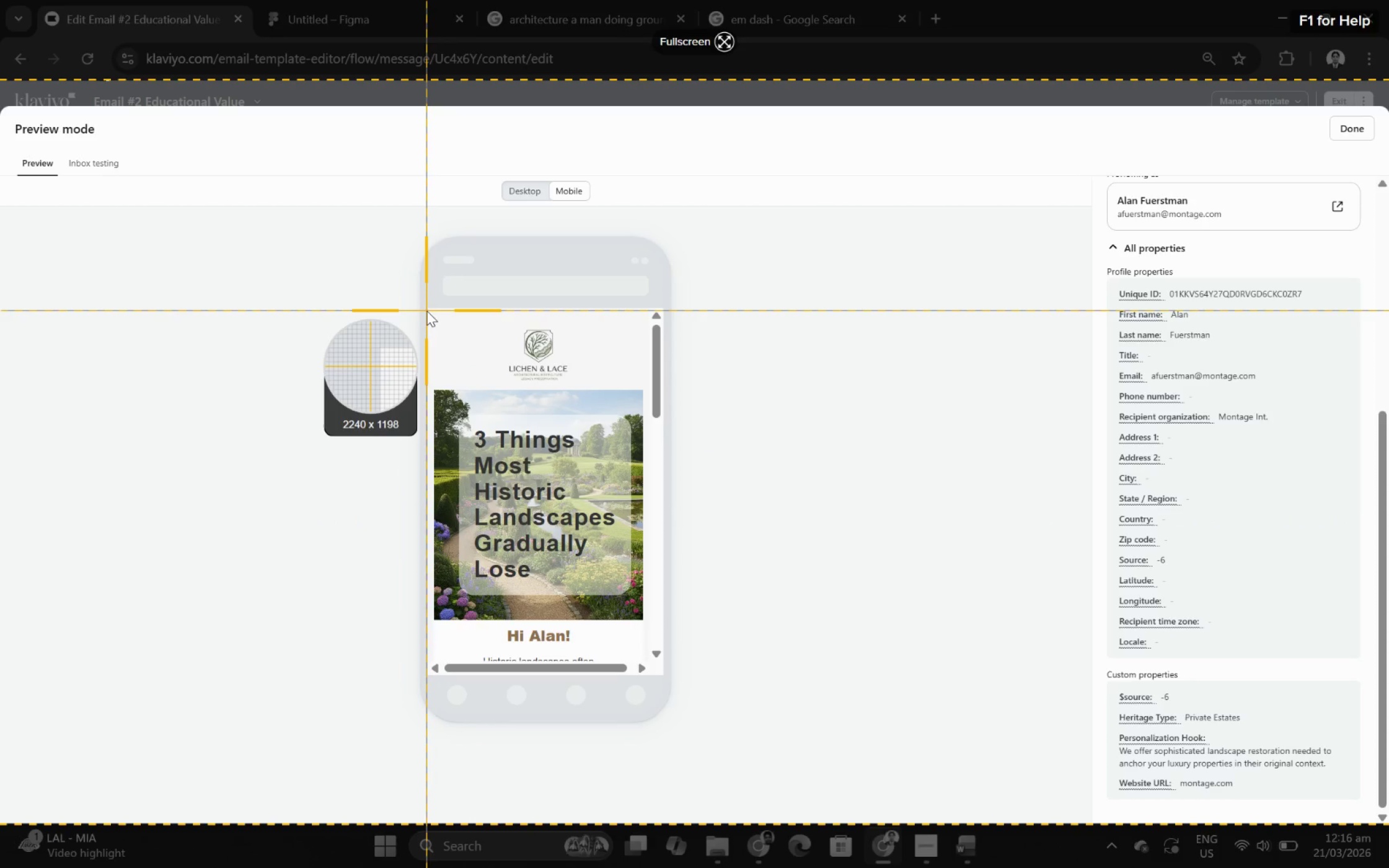 
left_click_drag(start_coordinate=[429, 310], to_coordinate=[648, 649])
 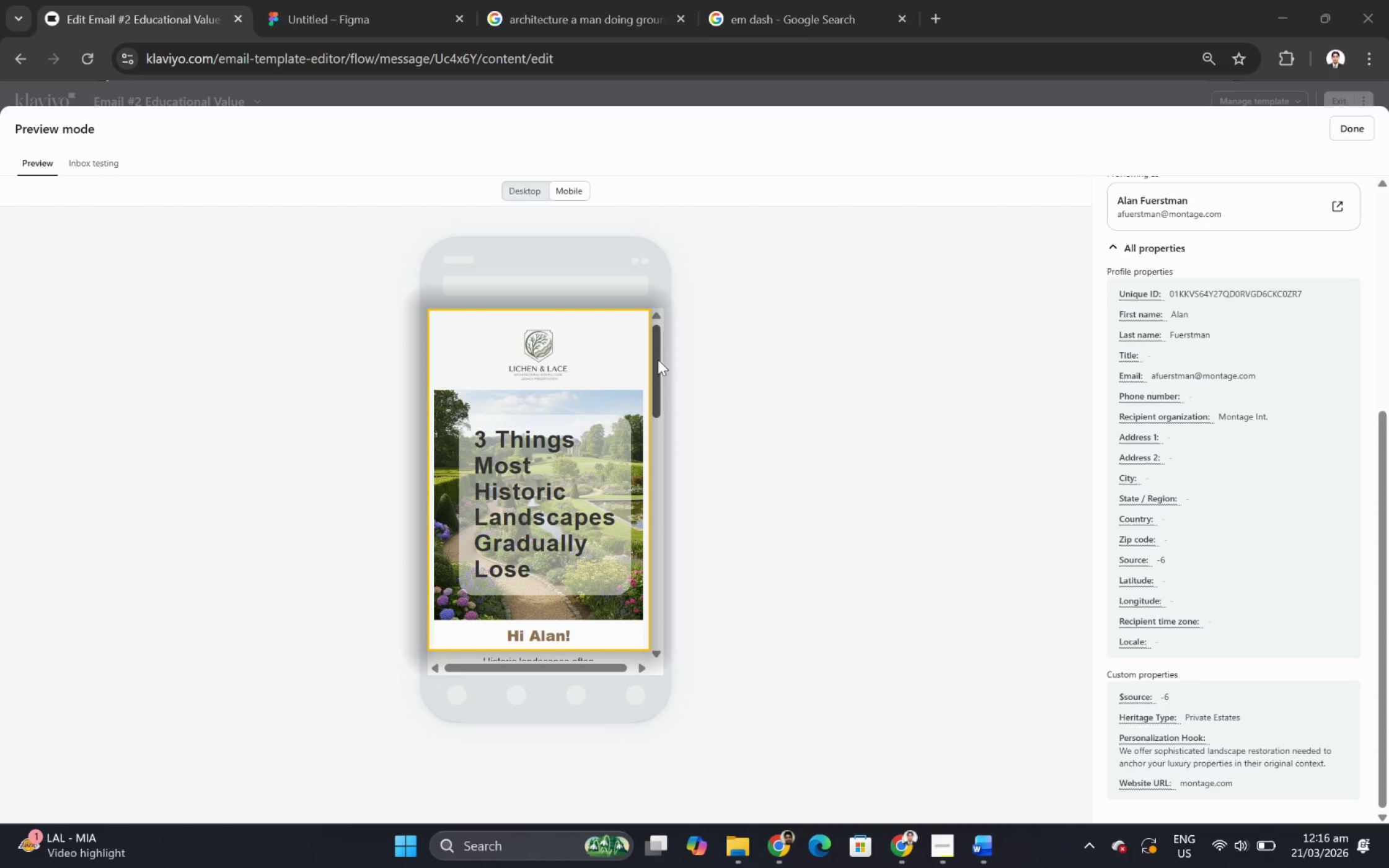 
scroll: coordinate [658, 359], scroll_direction: down, amount: 2.0
 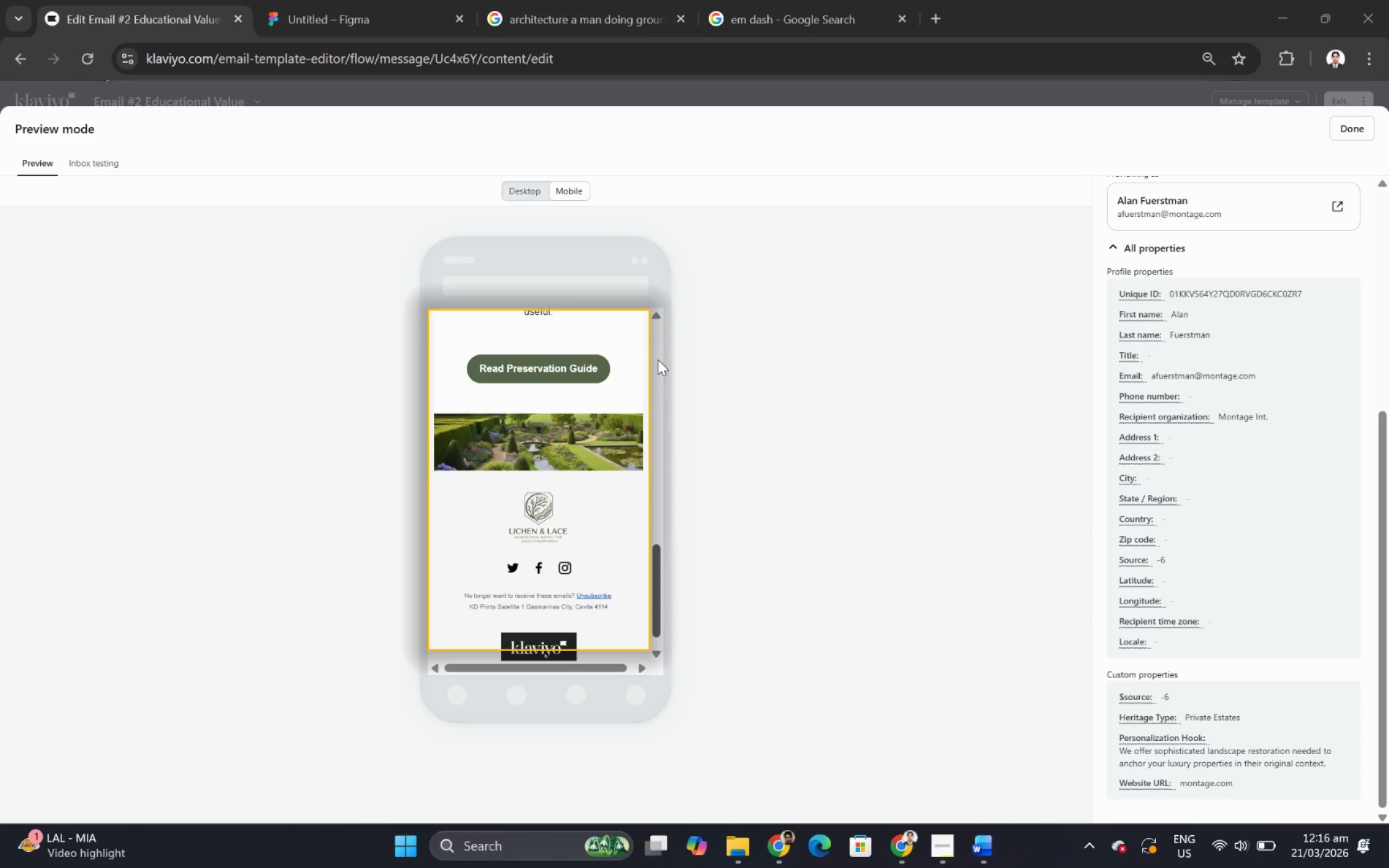 
left_click([345, 677])
 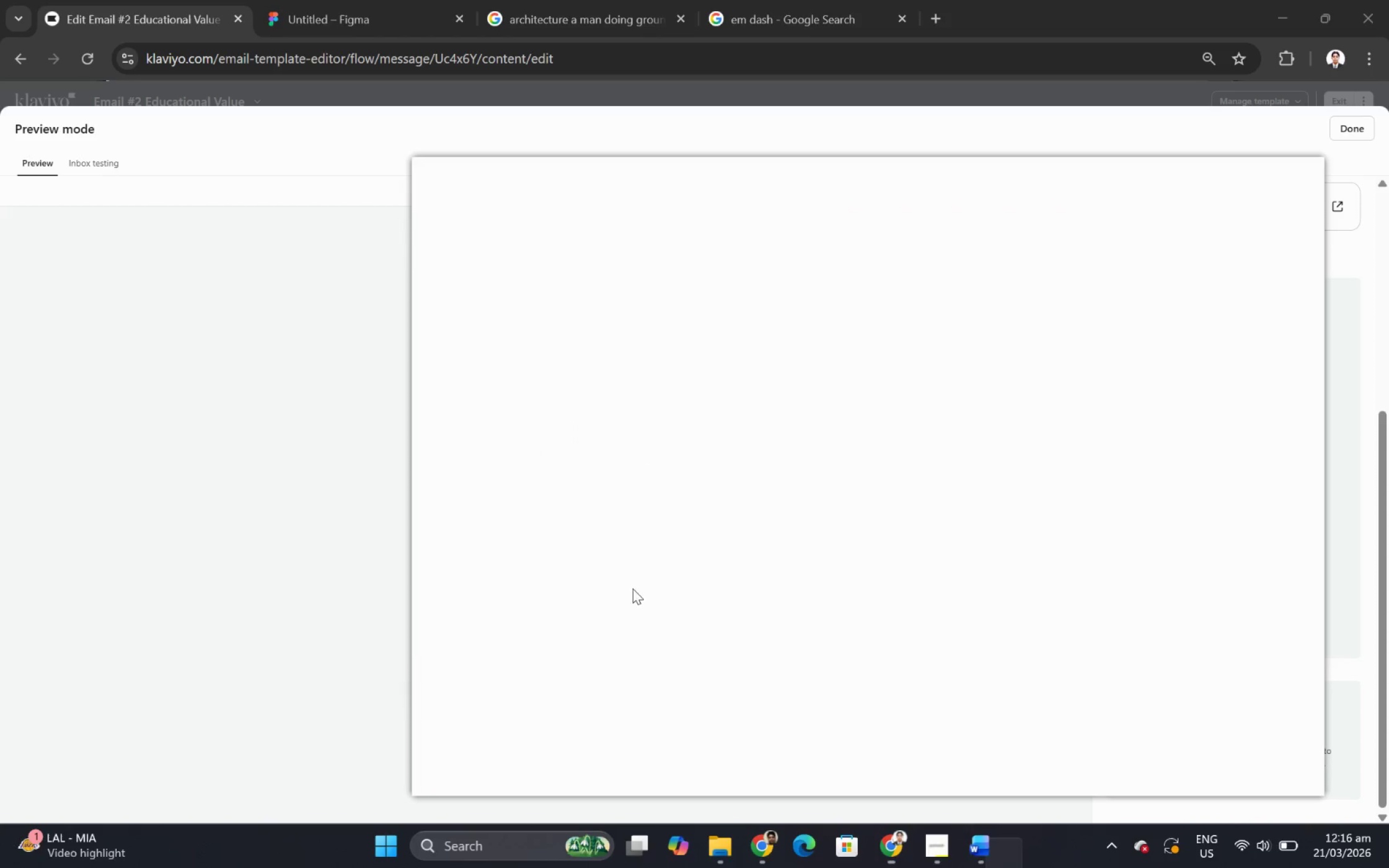 
mouse_move([747, 640])
 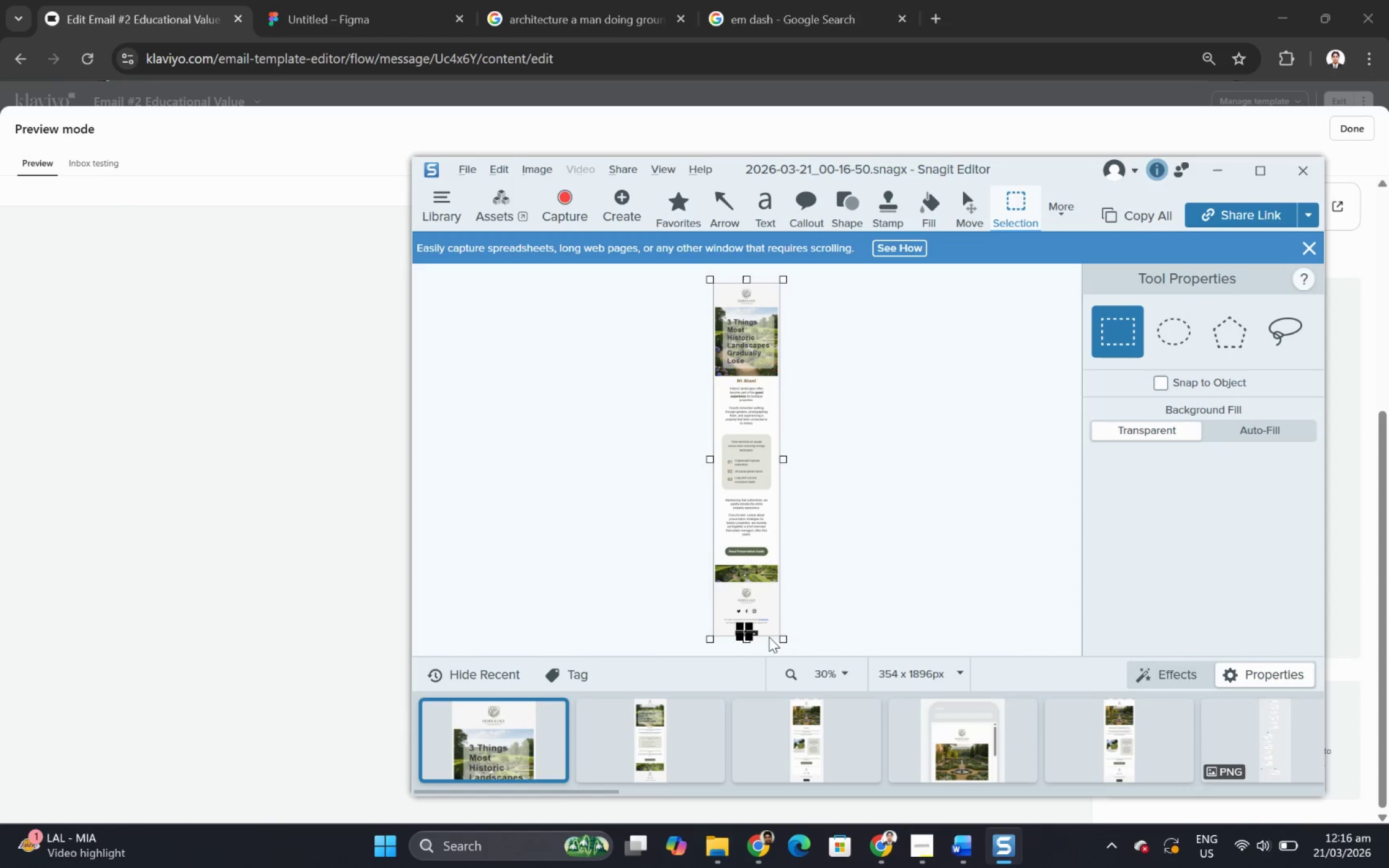 
left_click_drag(start_coordinate=[816, 621], to_coordinate=[819, 620])
 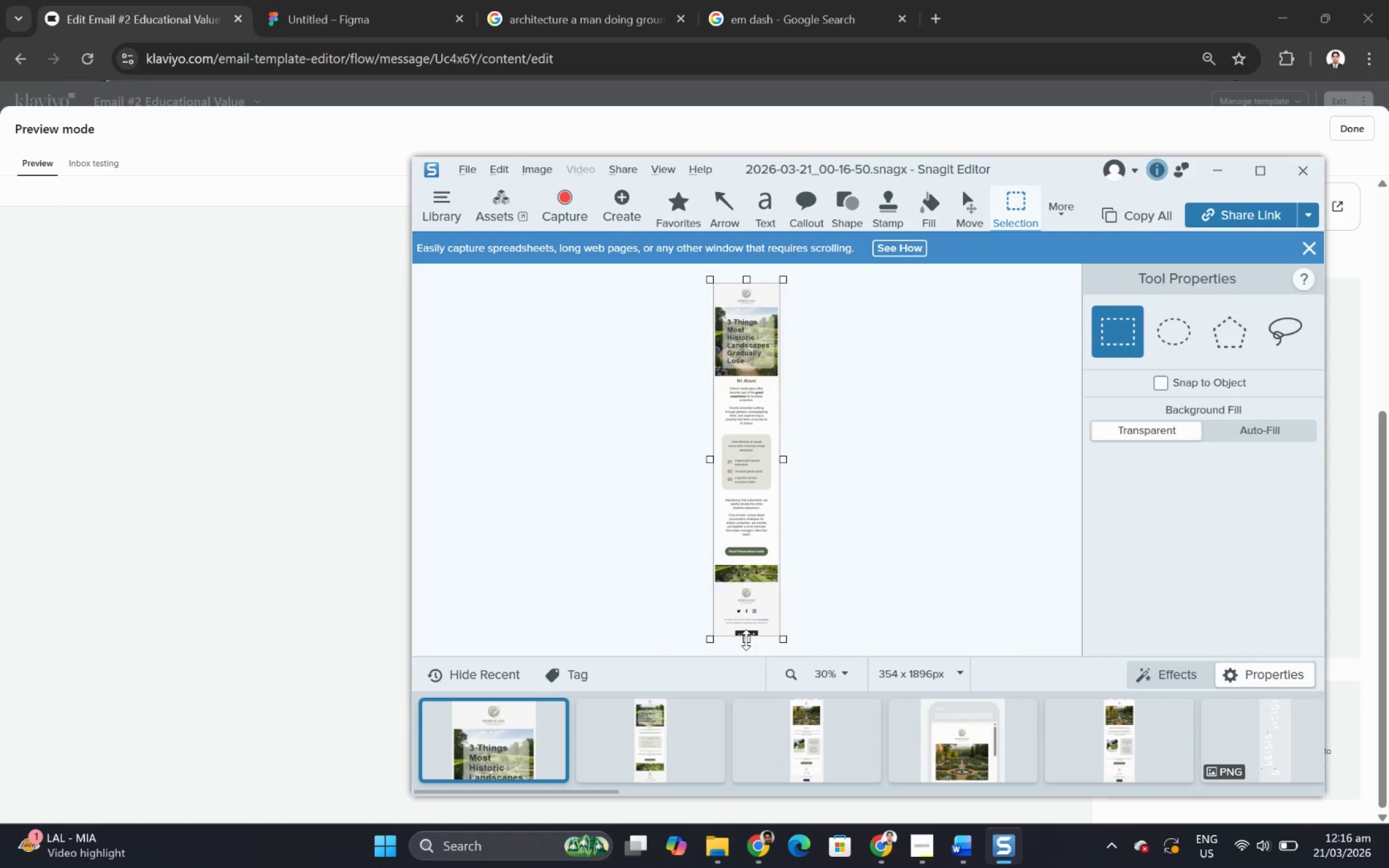 
left_click_drag(start_coordinate=[746, 639], to_coordinate=[749, 632])
 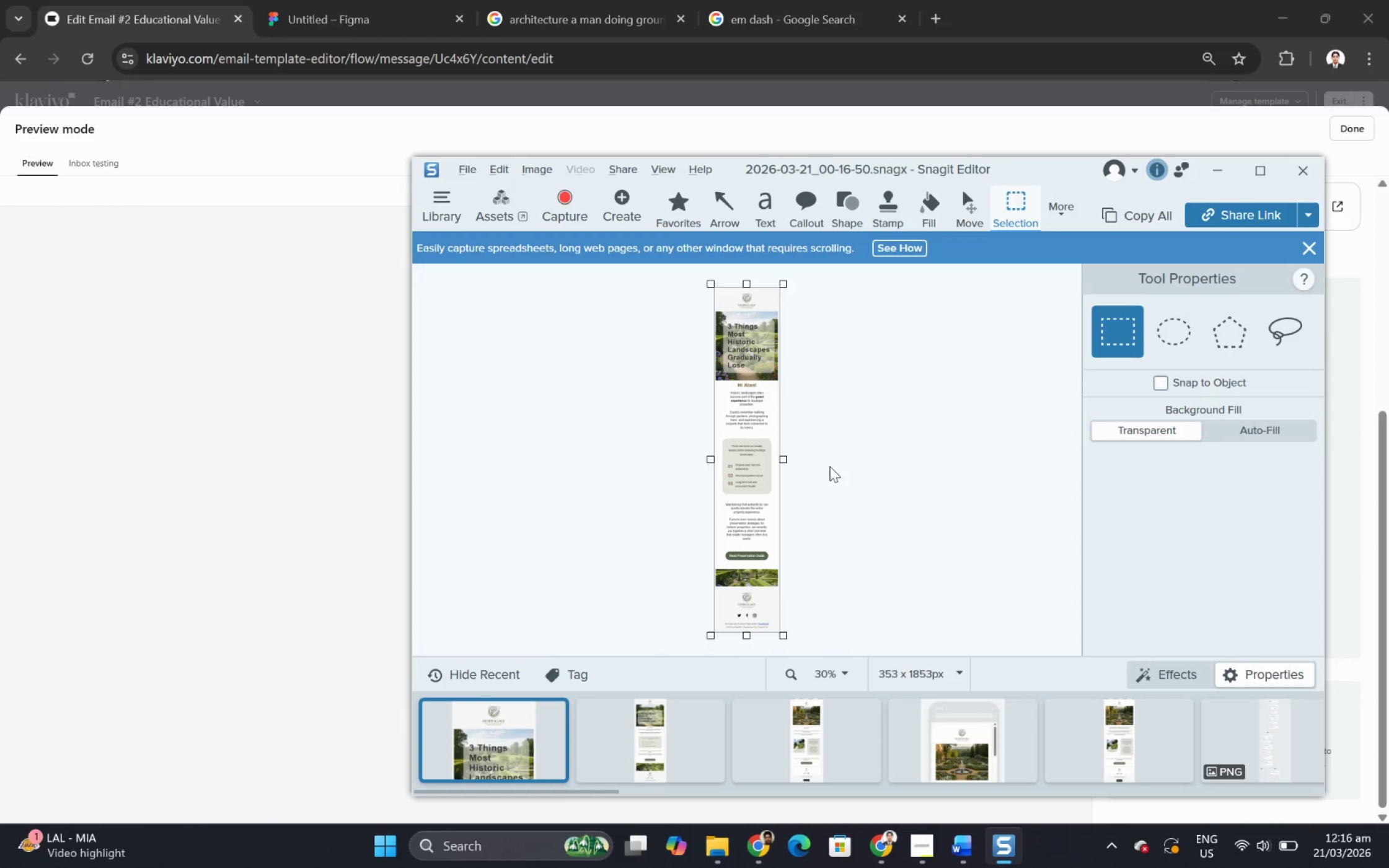 
key(Control+C)
 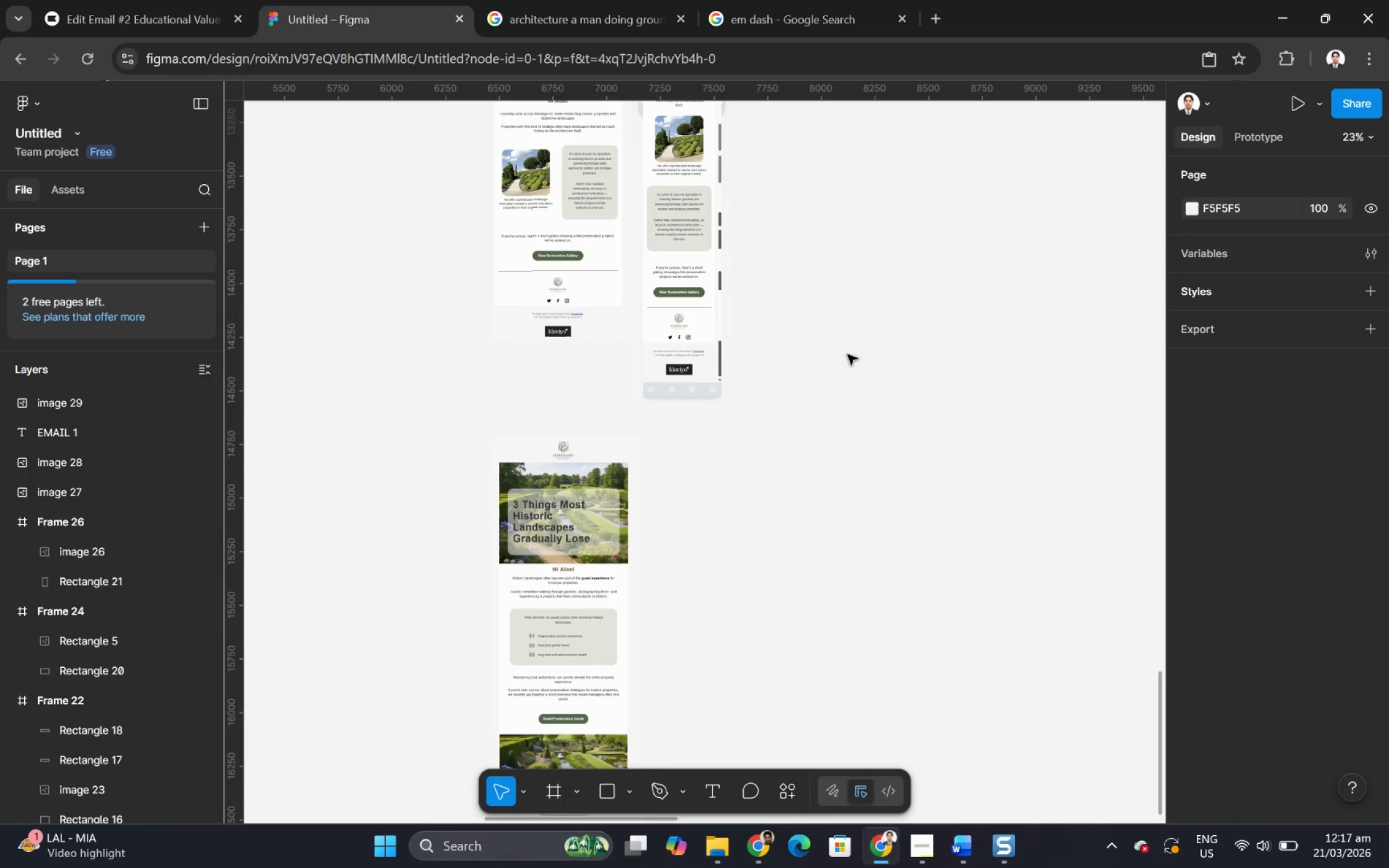 
left_click([806, 430])
 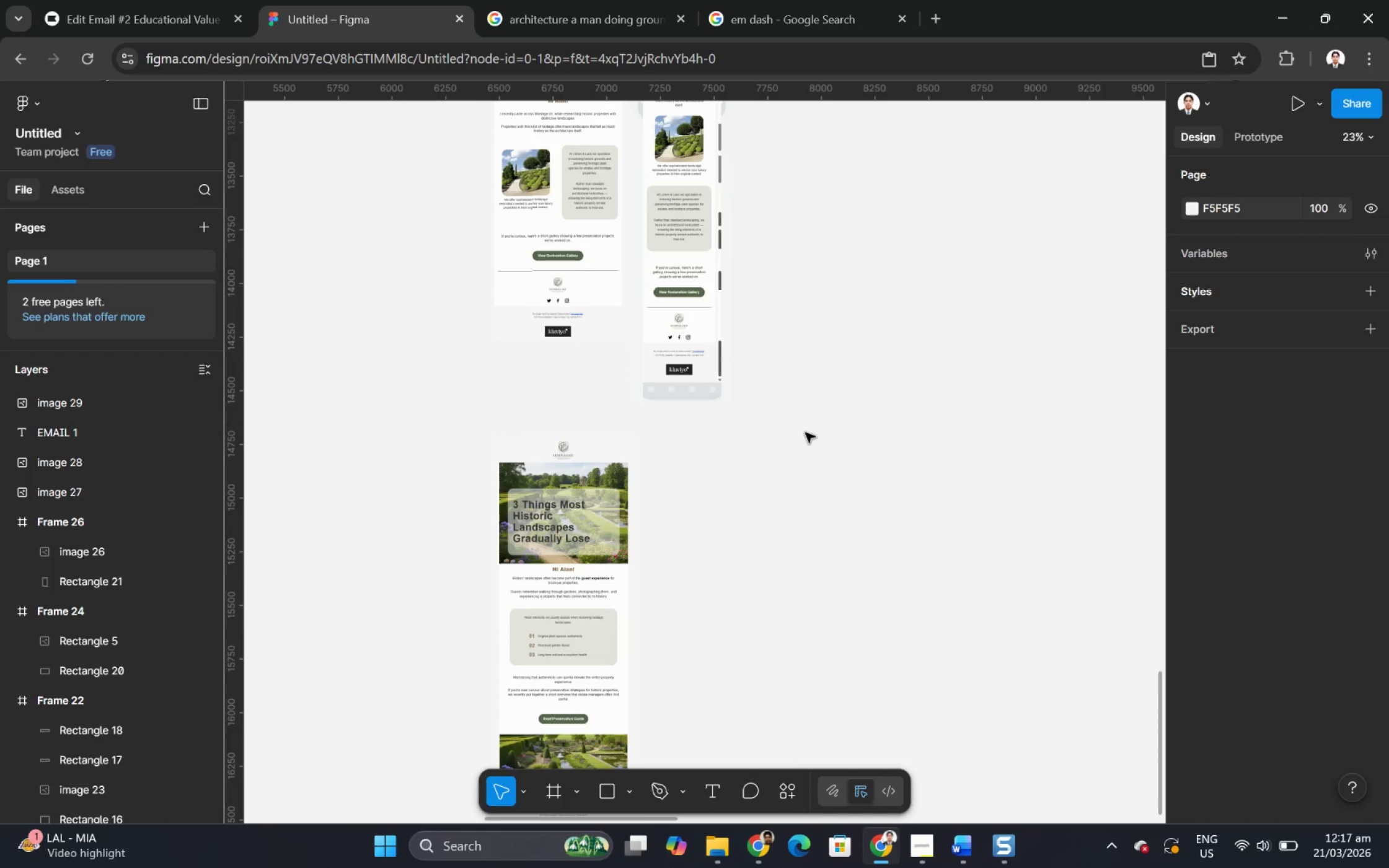 
key(Control+V)
 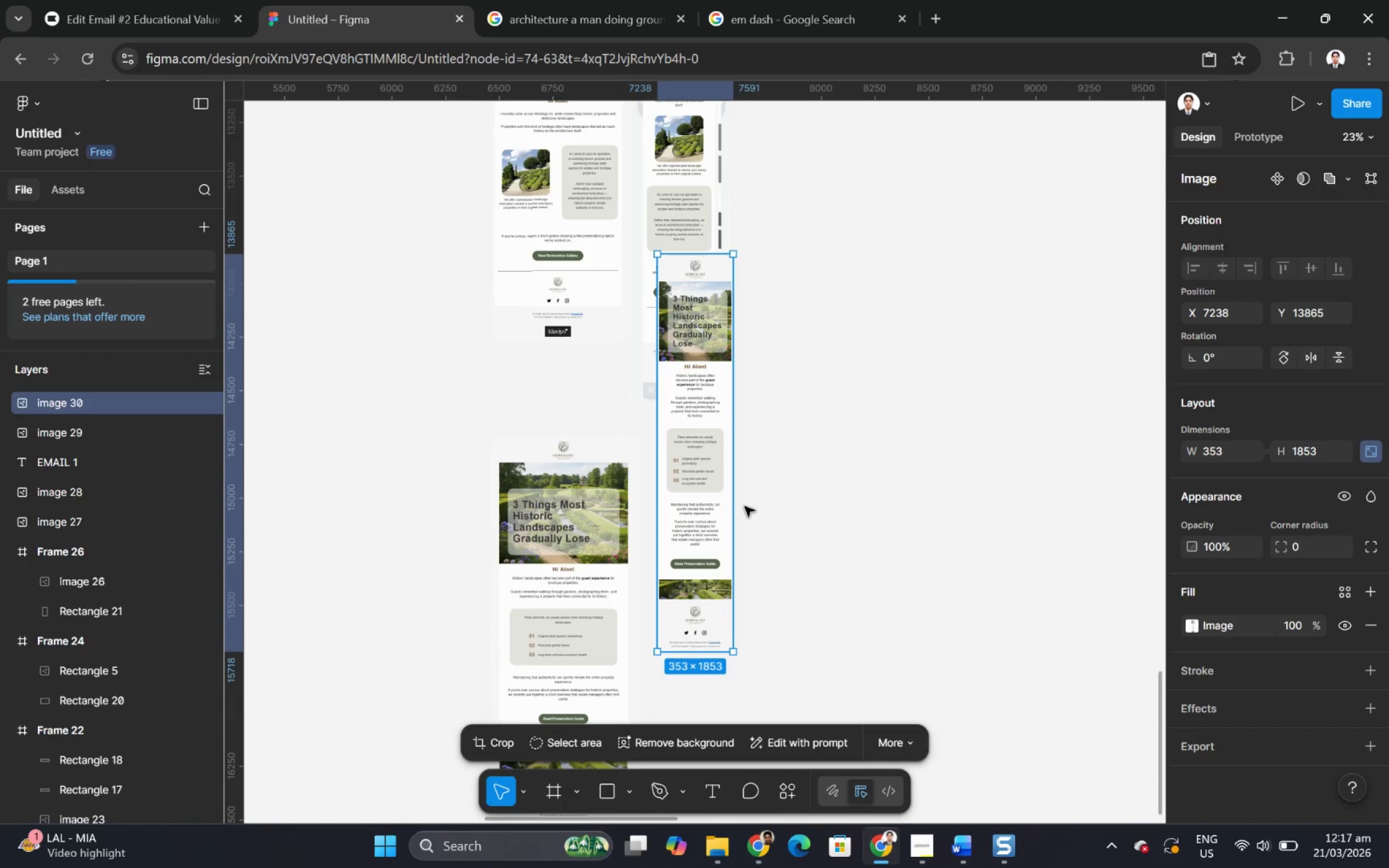 
scroll: coordinate [744, 506], scroll_direction: down, amount: 3.0
 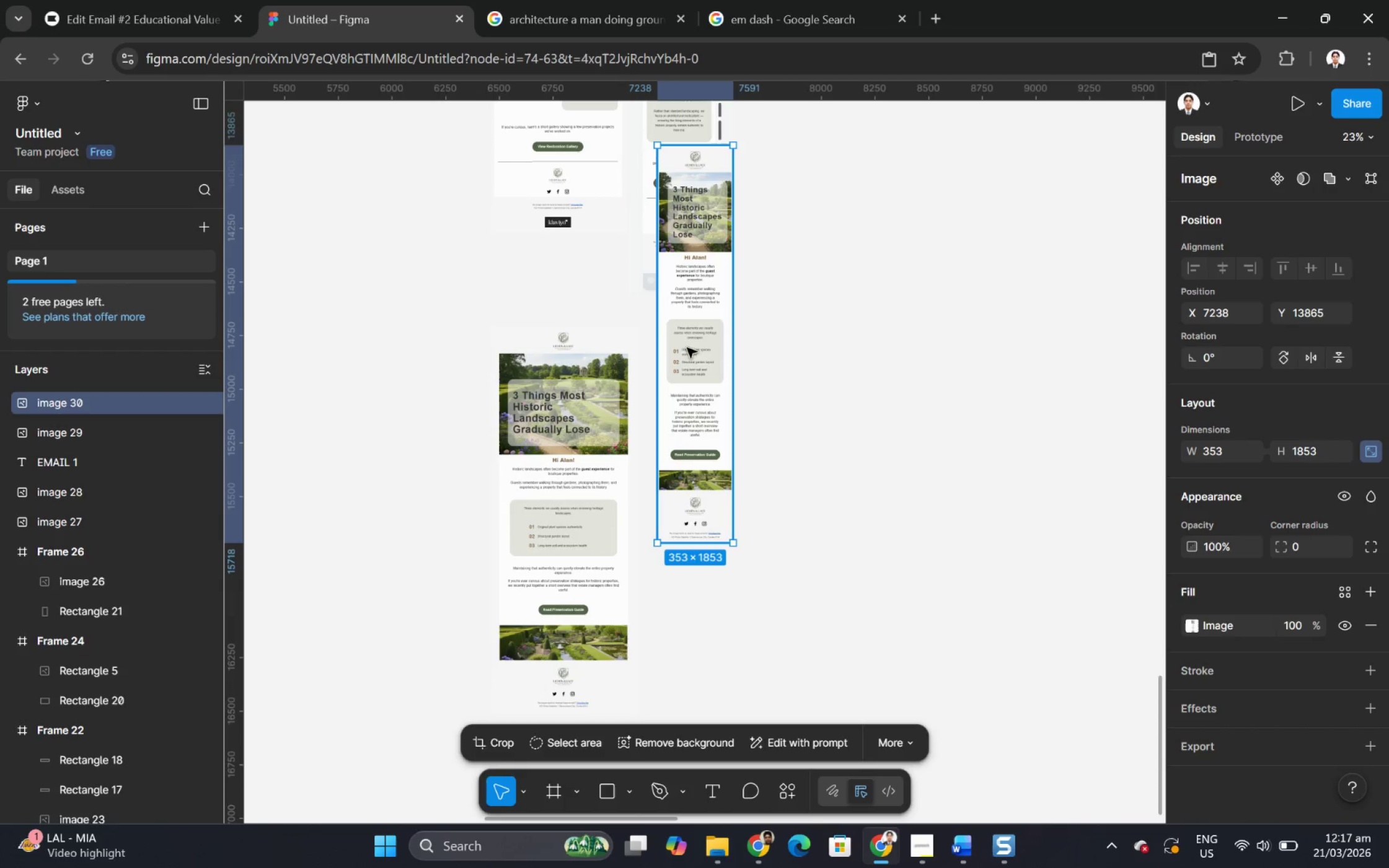 
left_click_drag(start_coordinate=[691, 334], to_coordinate=[677, 508])
 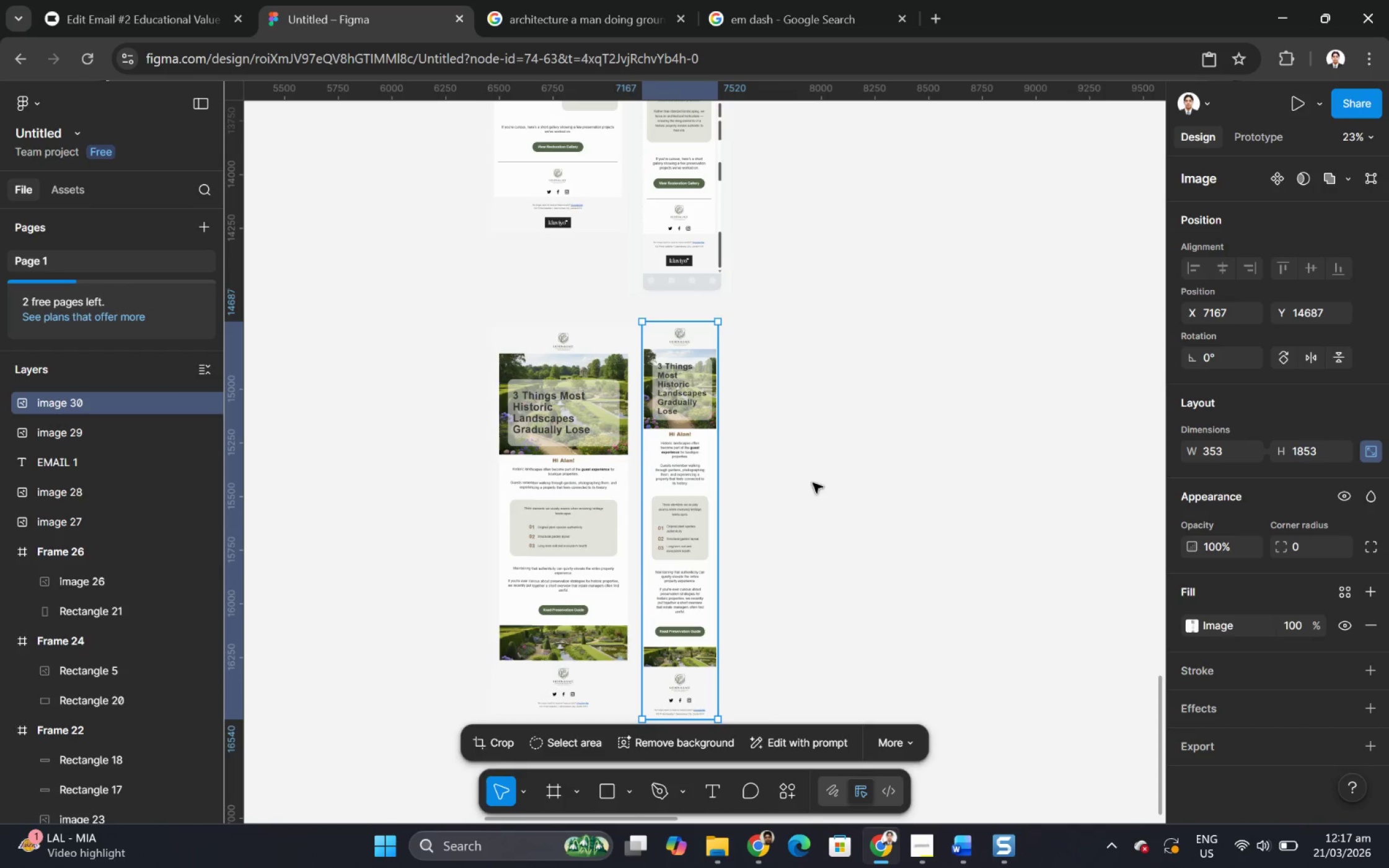 
left_click([813, 483])
 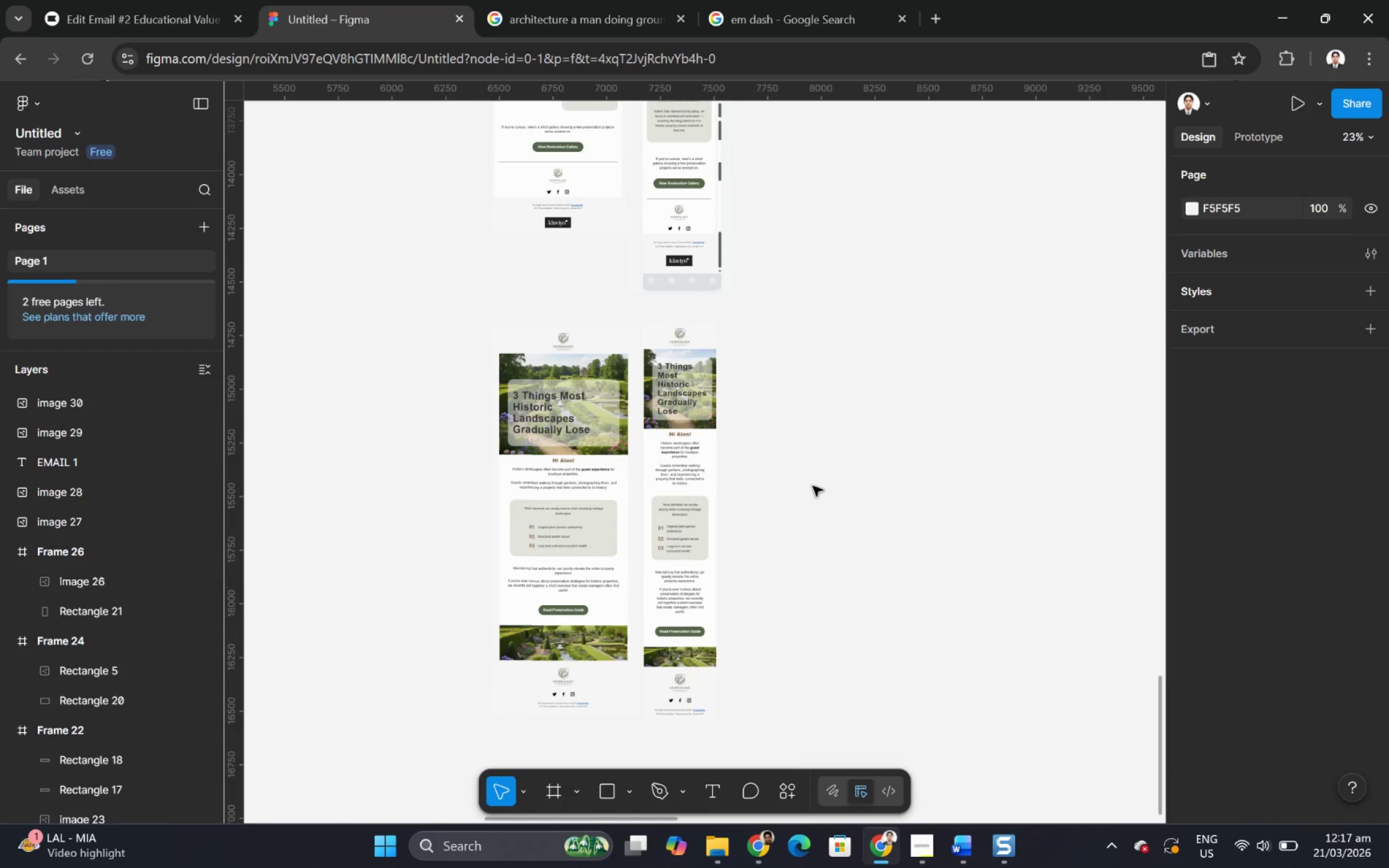 
hold_key(key=ControlLeft, duration=1.5)
scroll: coordinate [813, 493], scroll_direction: down, amount: 5.0
 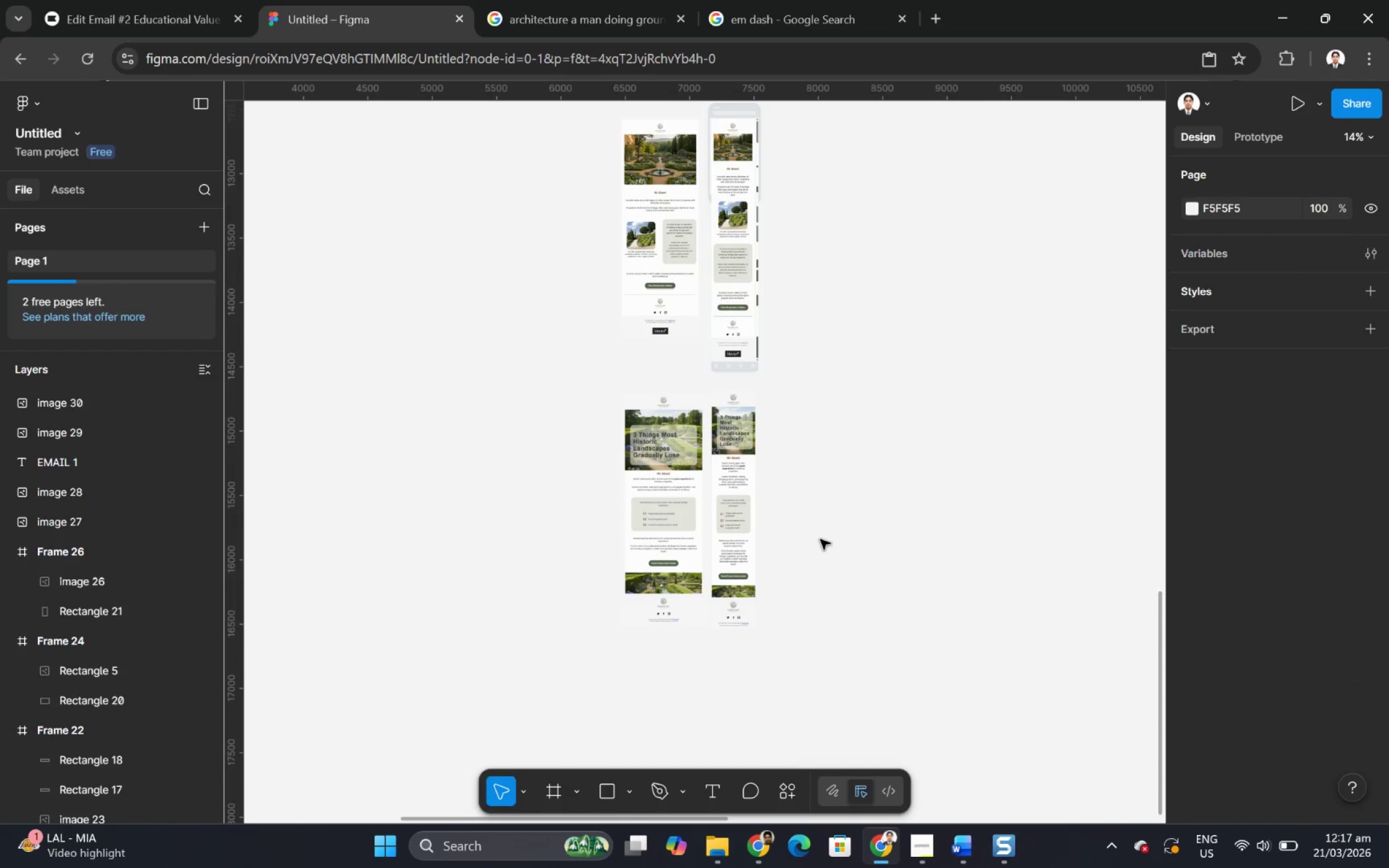 
scroll: coordinate [821, 541], scroll_direction: up, amount: 5.0
 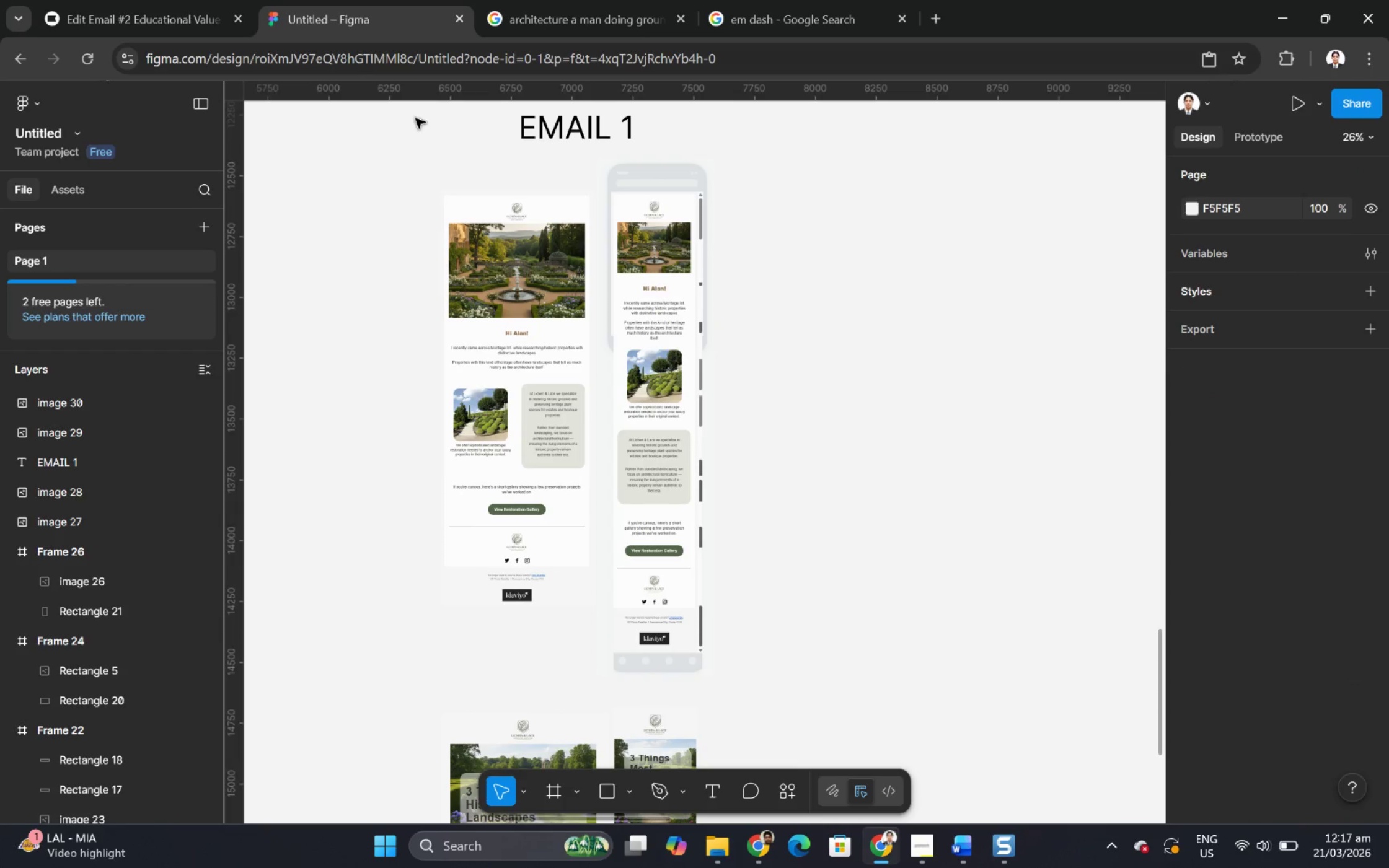 
hold_key(key=ControlLeft, duration=0.53)
scroll: coordinate [539, 512], scroll_direction: none, amount: 0.0
 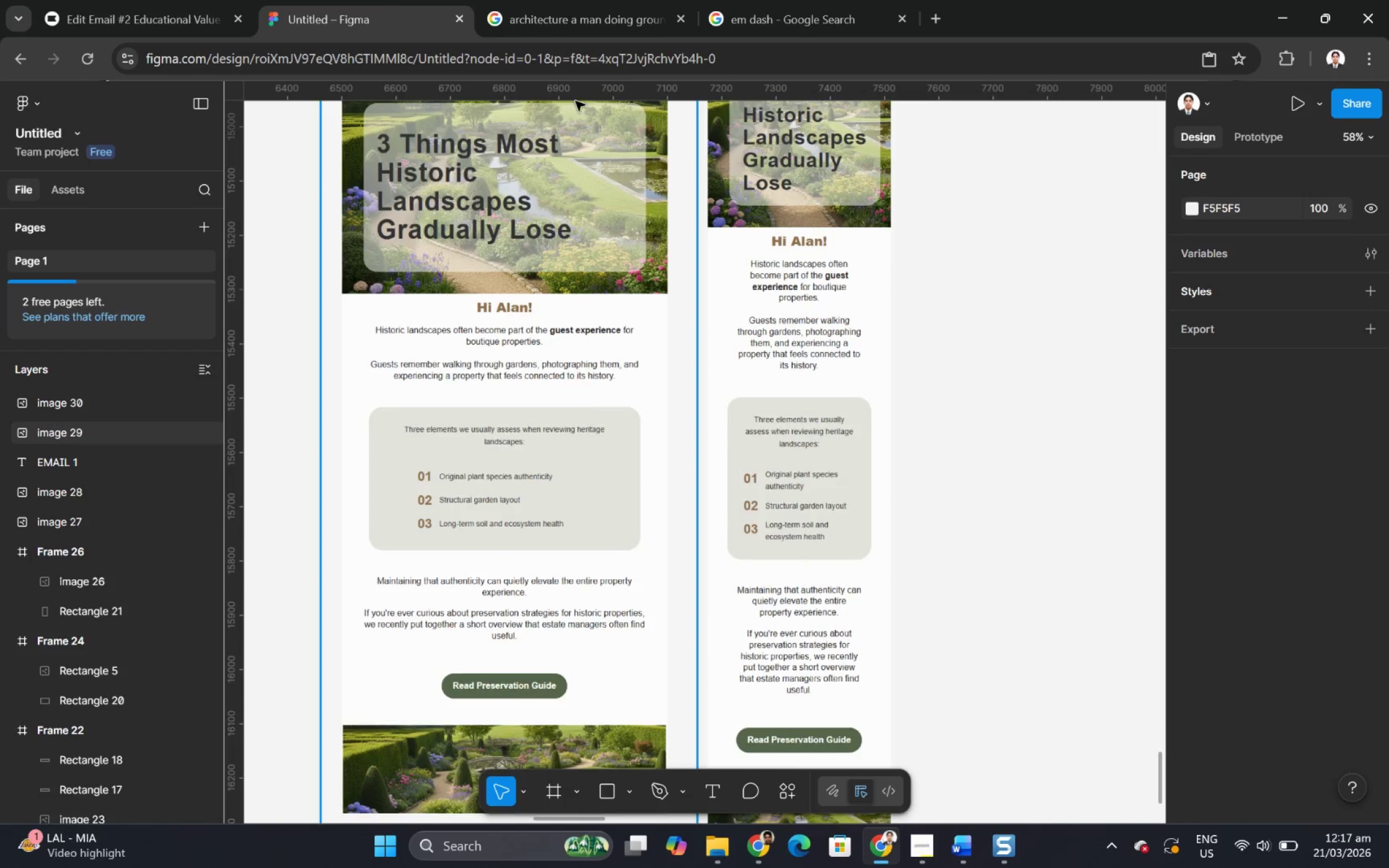 
left_click([180, 5])
 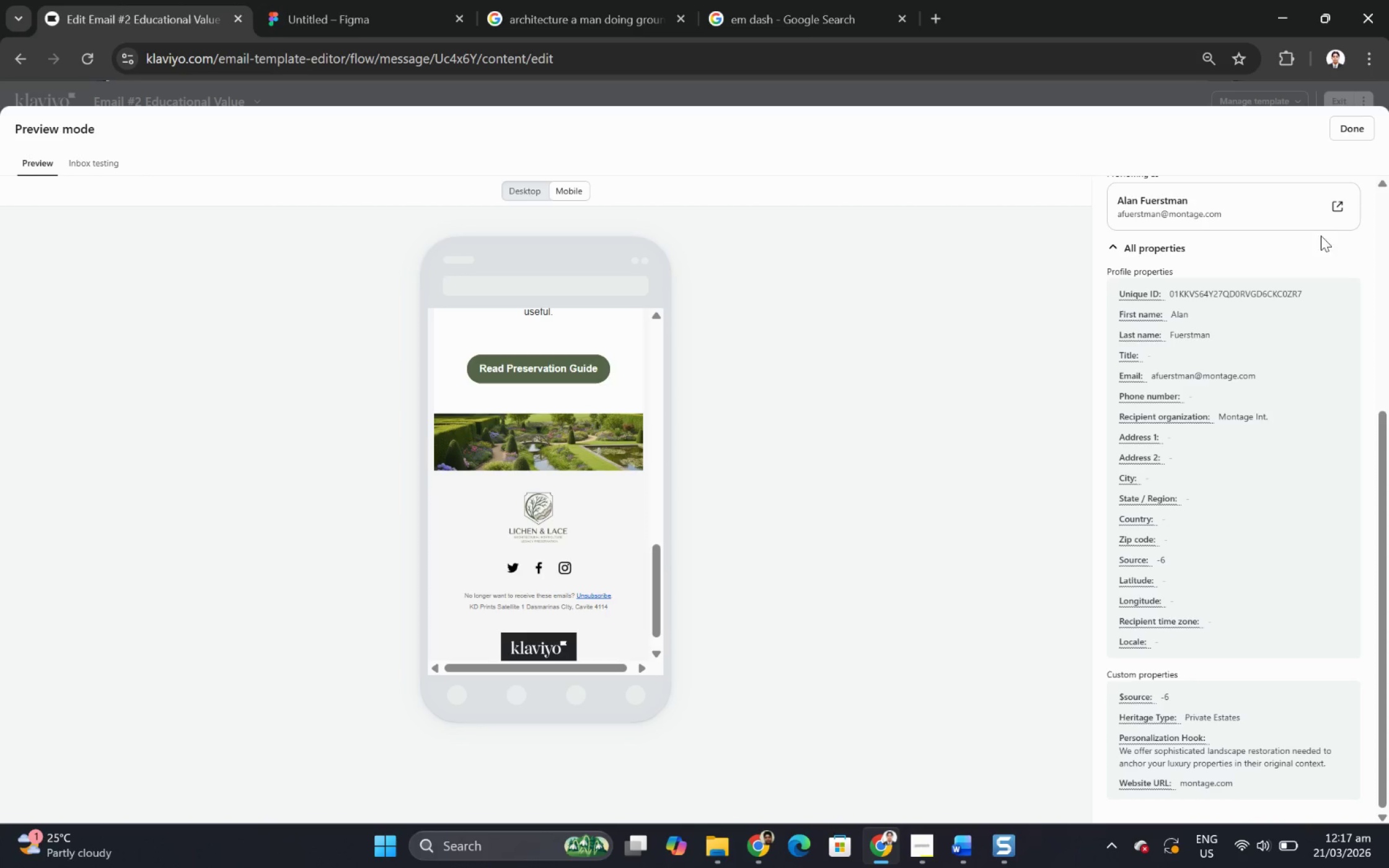 
scroll: coordinate [1287, 313], scroll_direction: up, amount: 3.0
 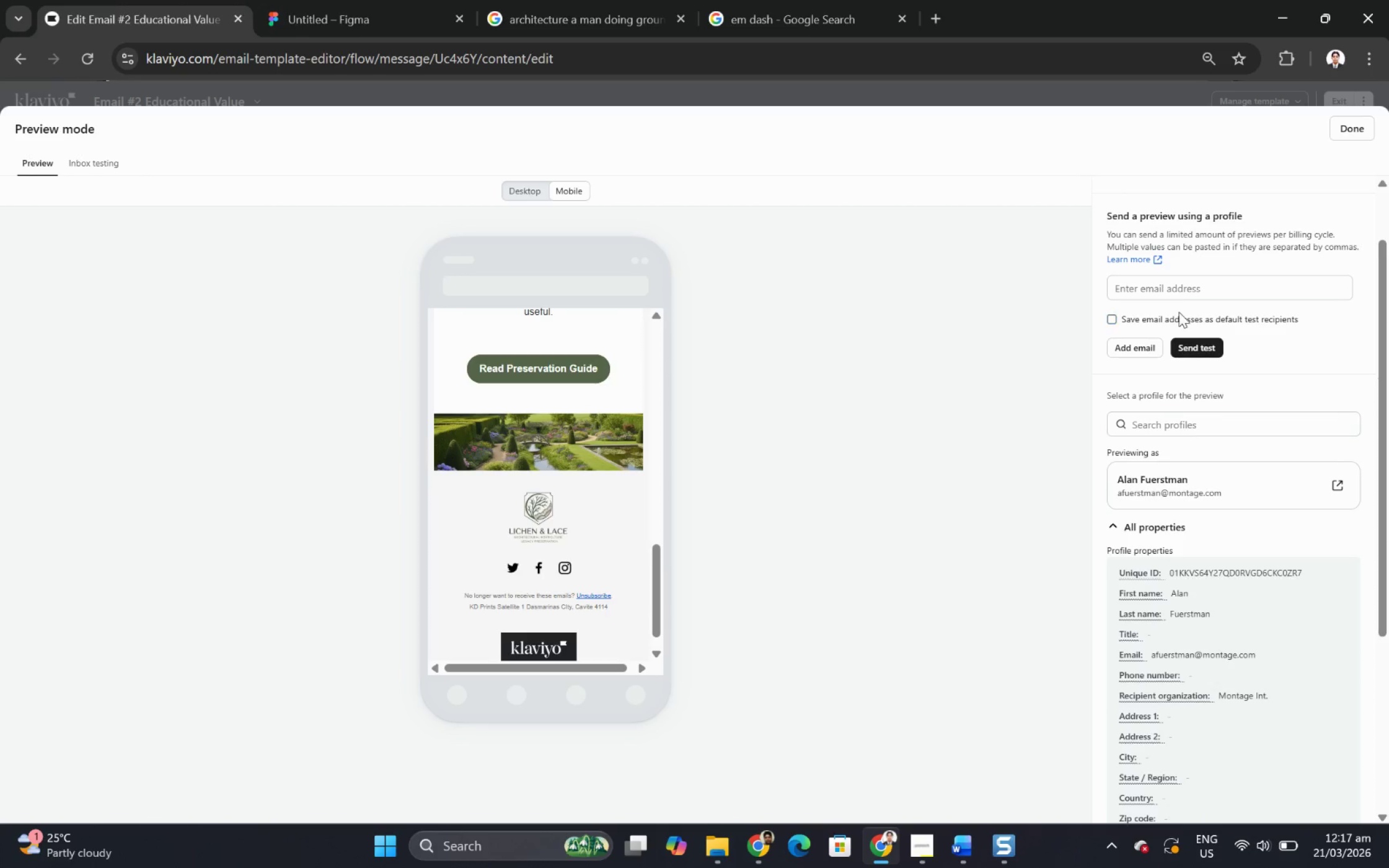 
left_click([1184, 287])
 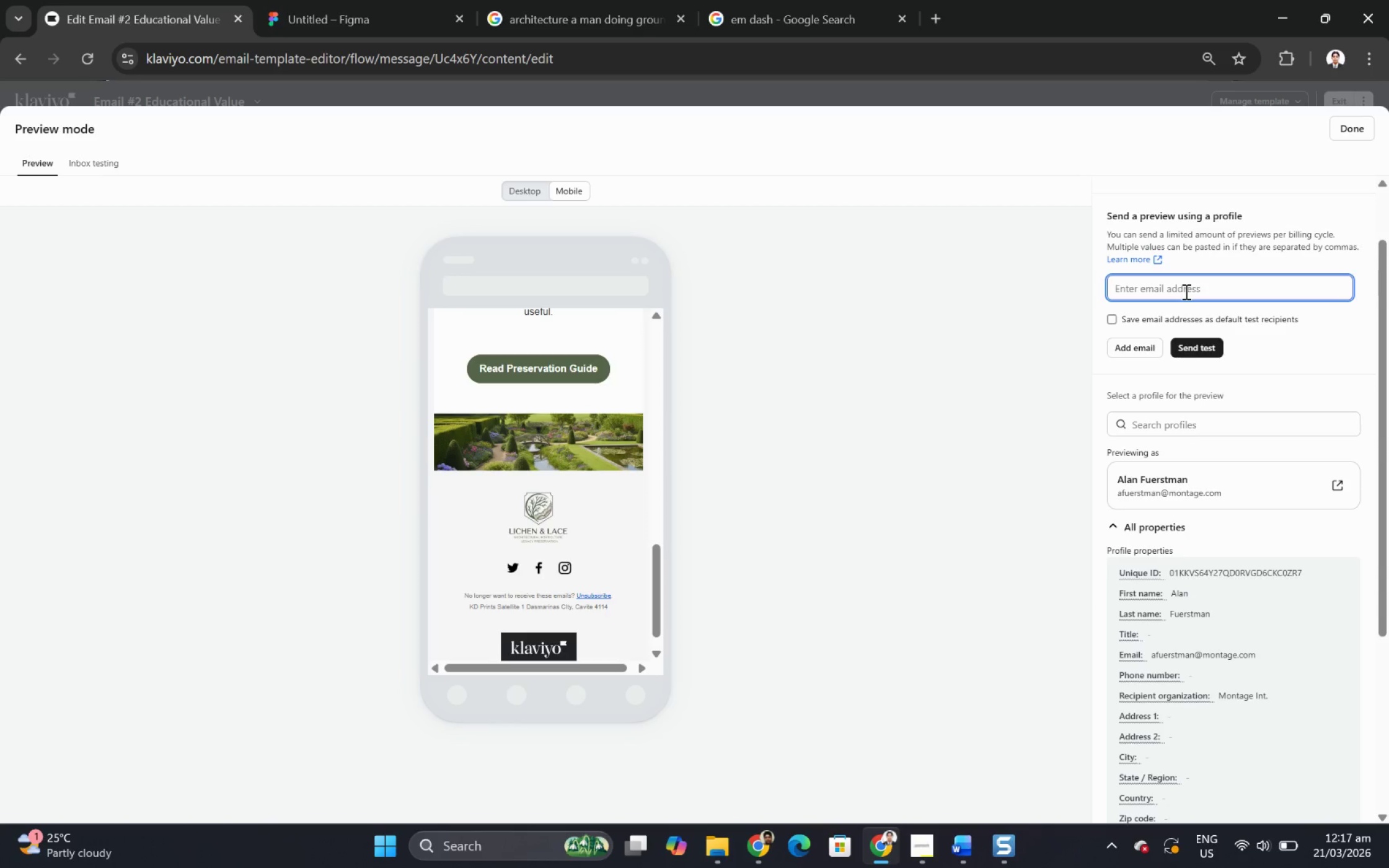 
wait(5.39)
 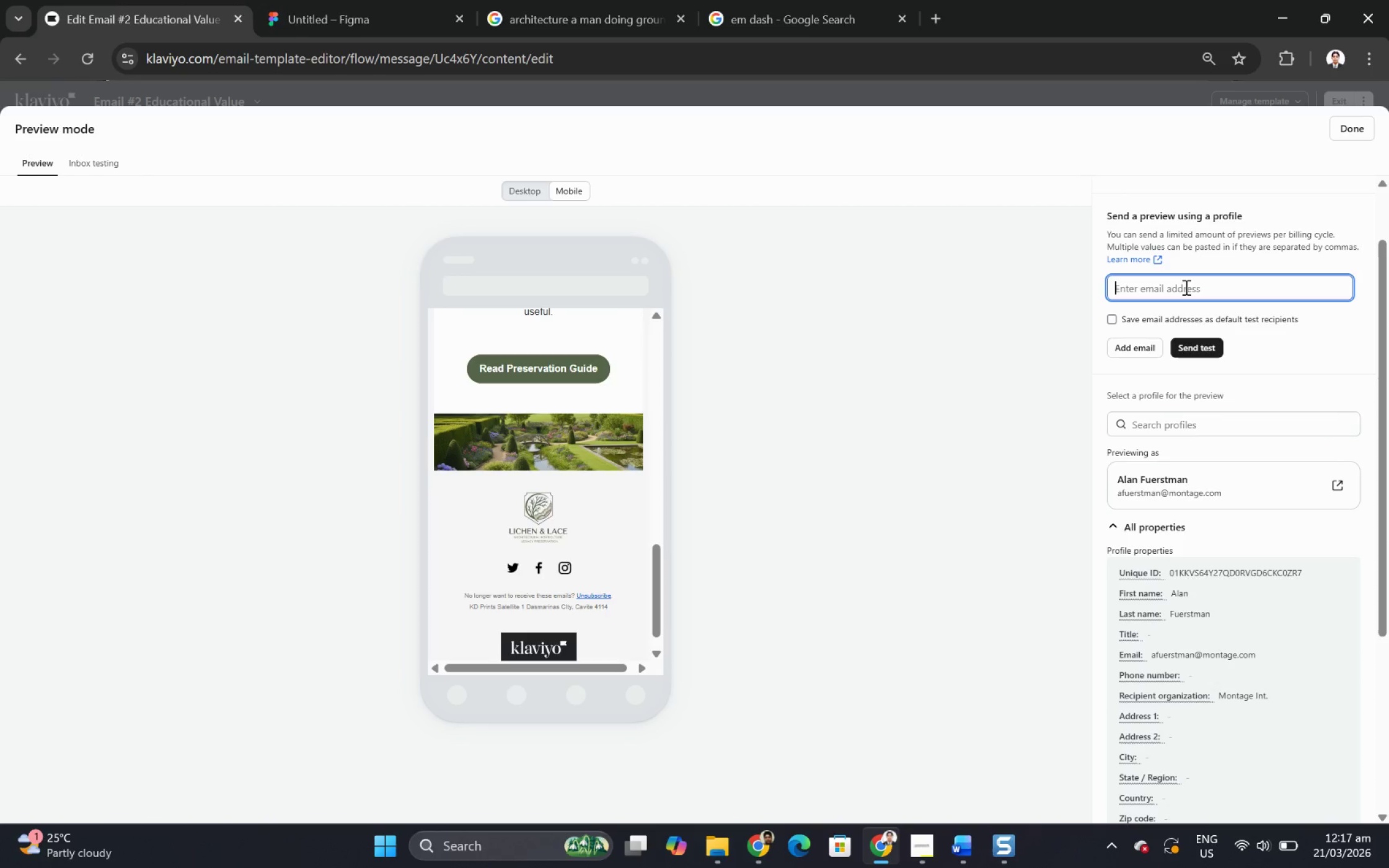 
key(F)
 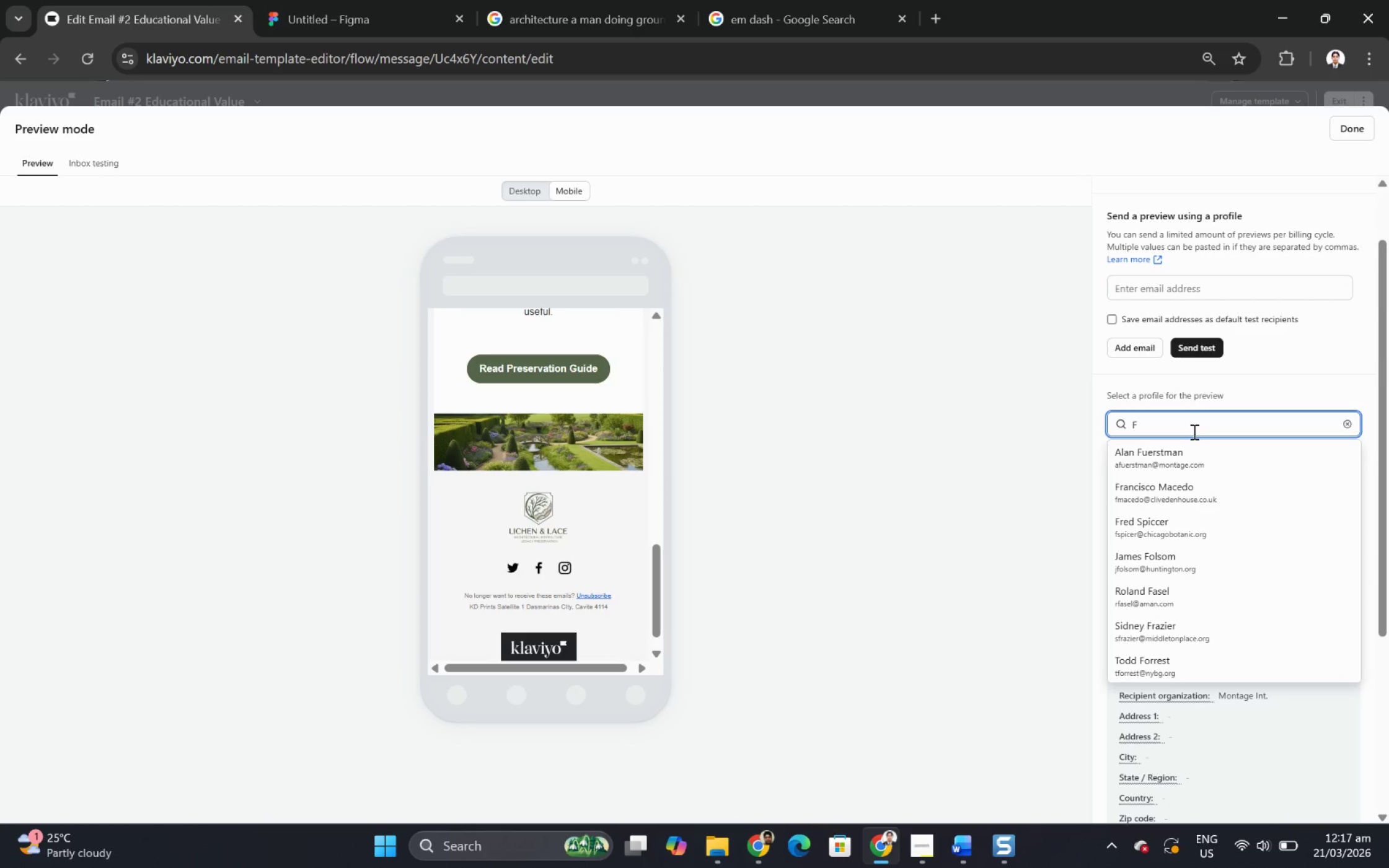 
wait(9.11)
 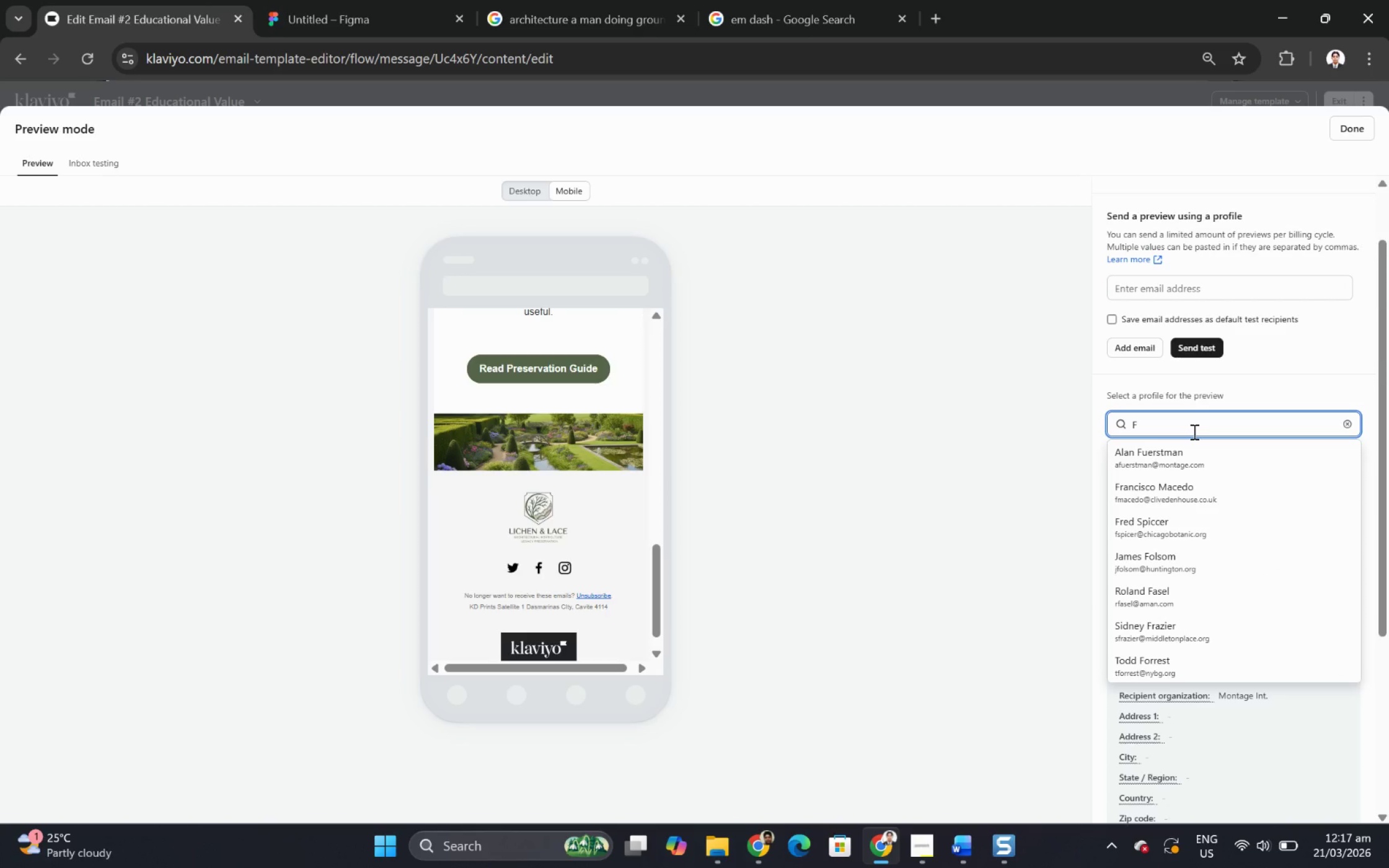 
left_click([1209, 634])
 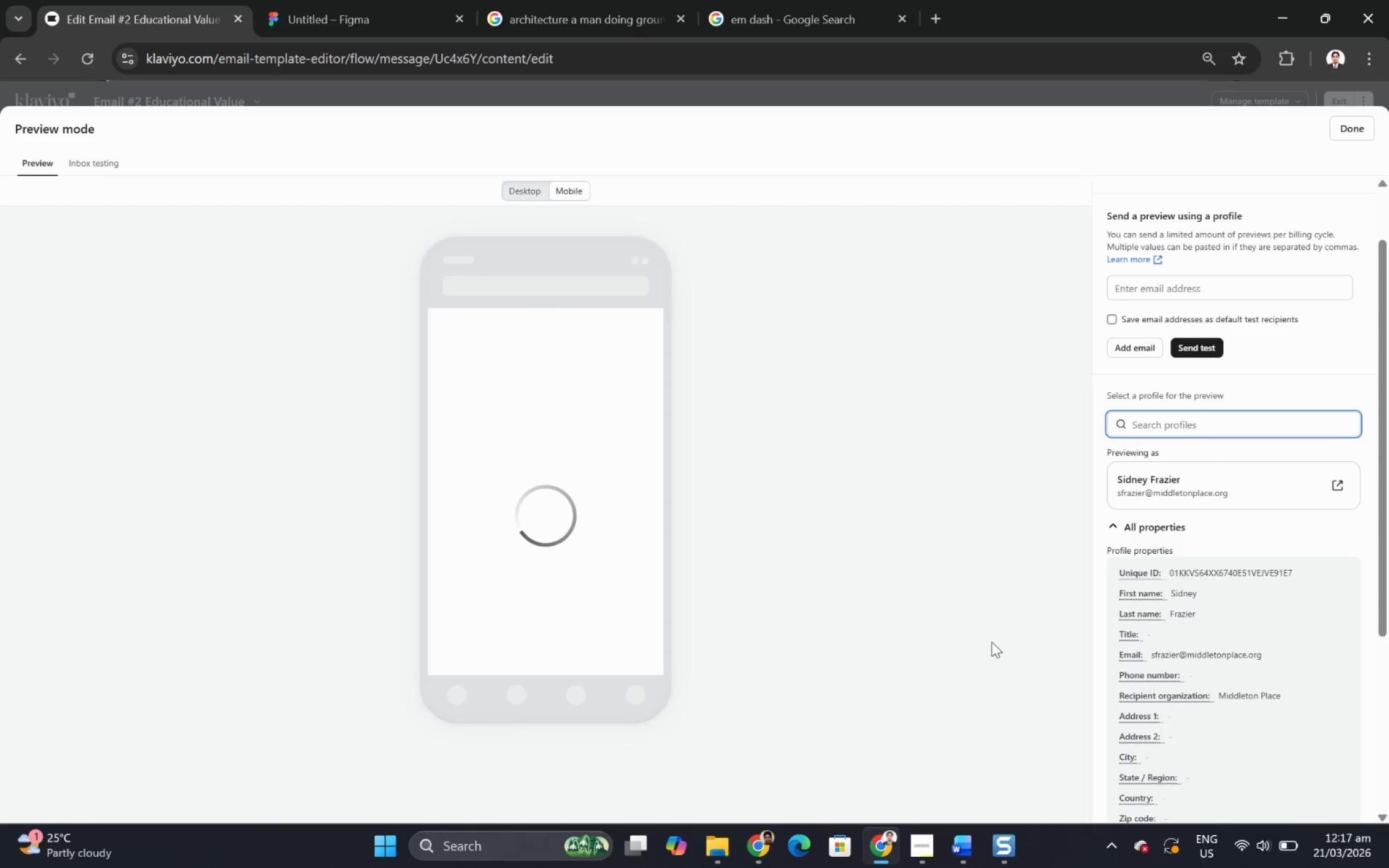 
scroll: coordinate [570, 533], scroll_direction: down, amount: 4.0
 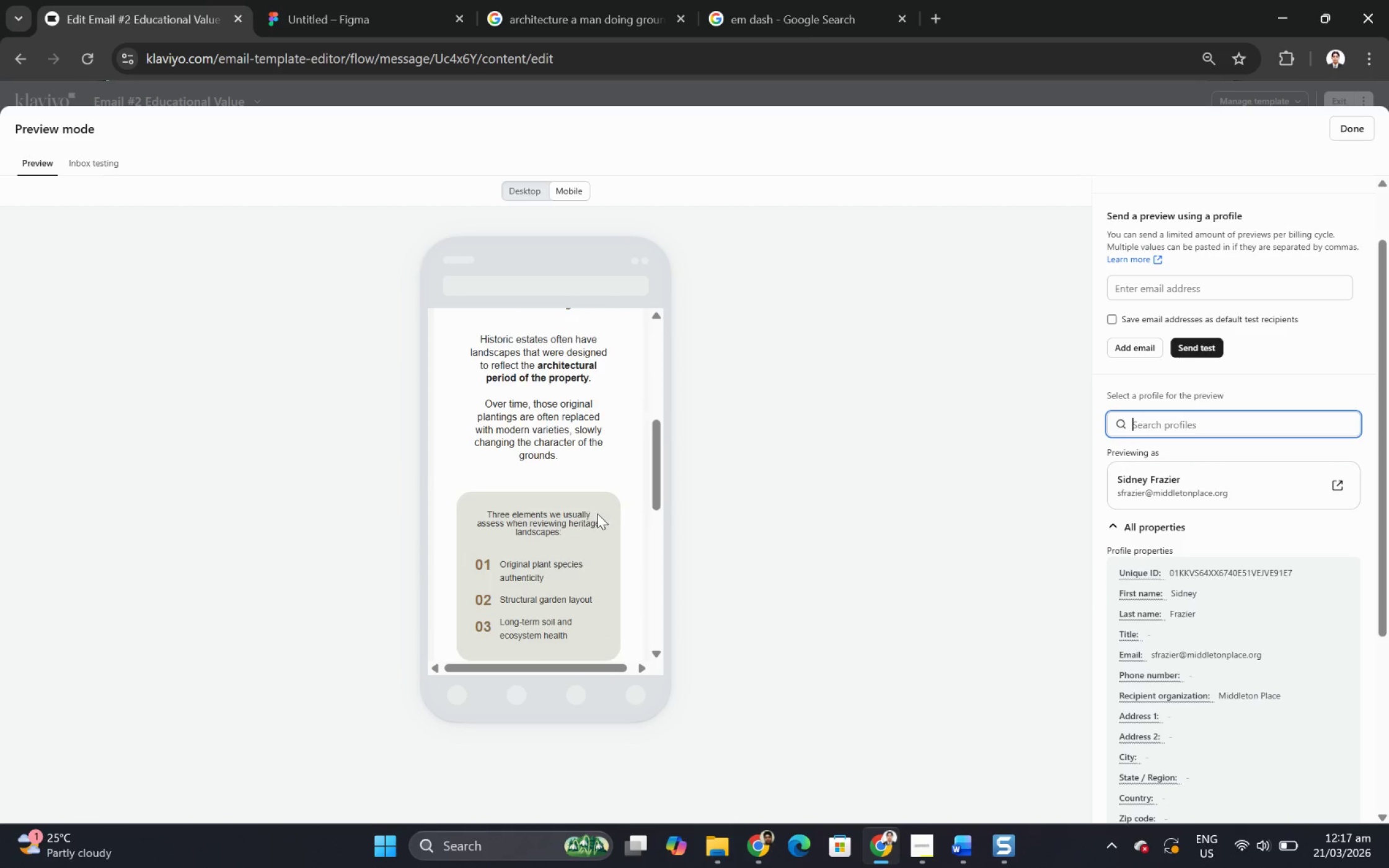 
scroll: coordinate [598, 510], scroll_direction: up, amount: 1.0
 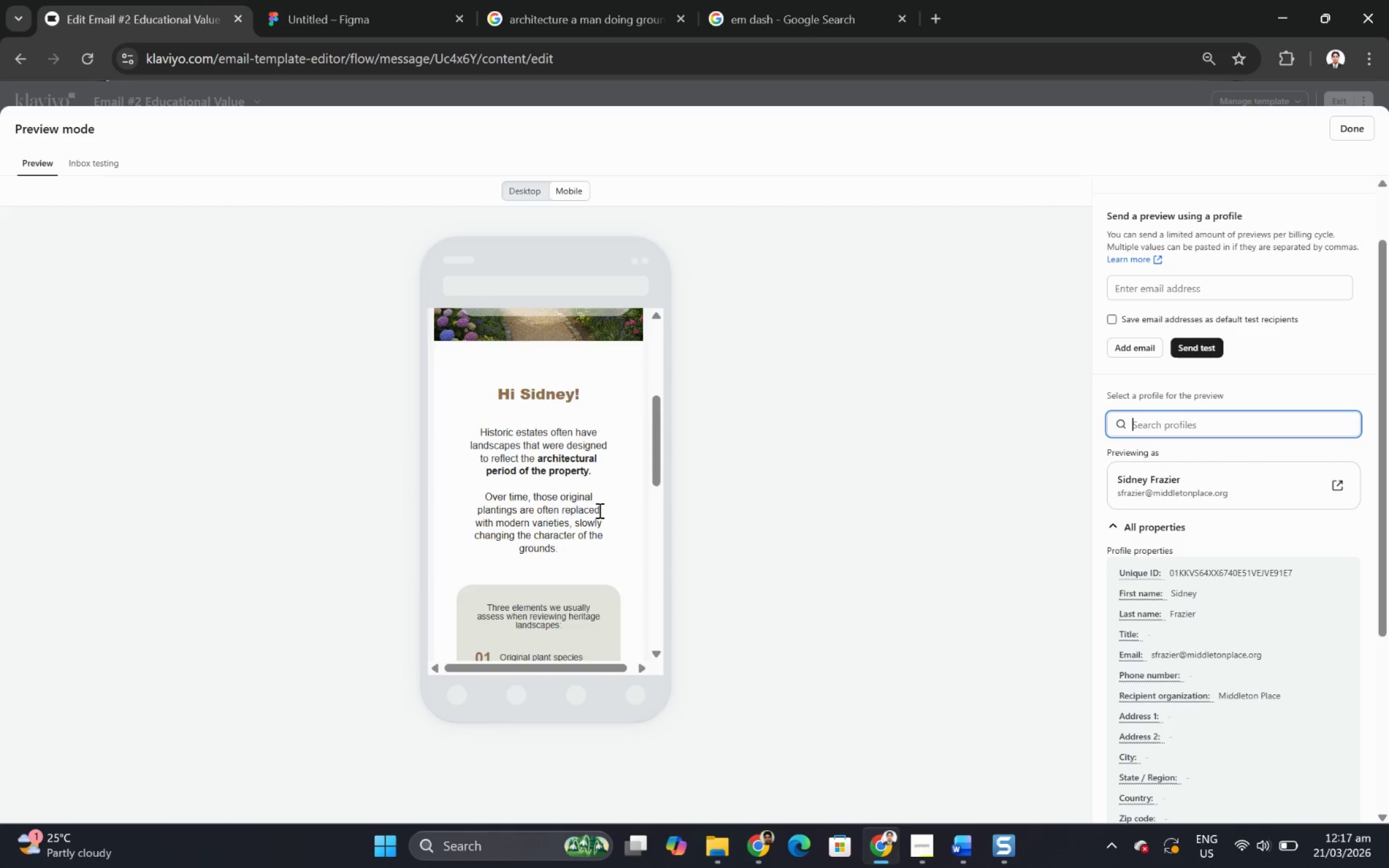 
scroll: coordinate [598, 510], scroll_direction: down, amount: 2.0
 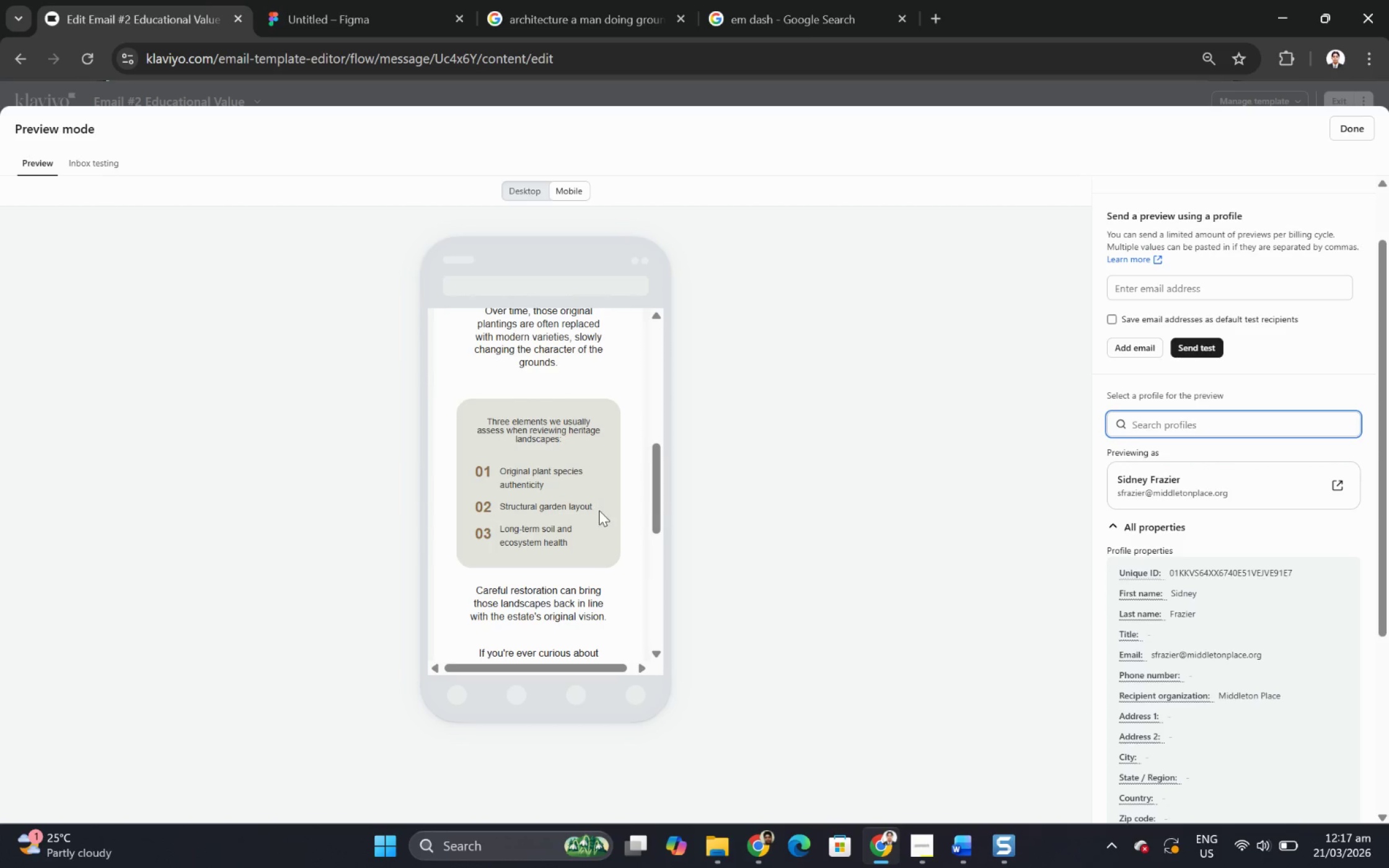 
scroll: coordinate [599, 510], scroll_direction: up, amount: 4.0
 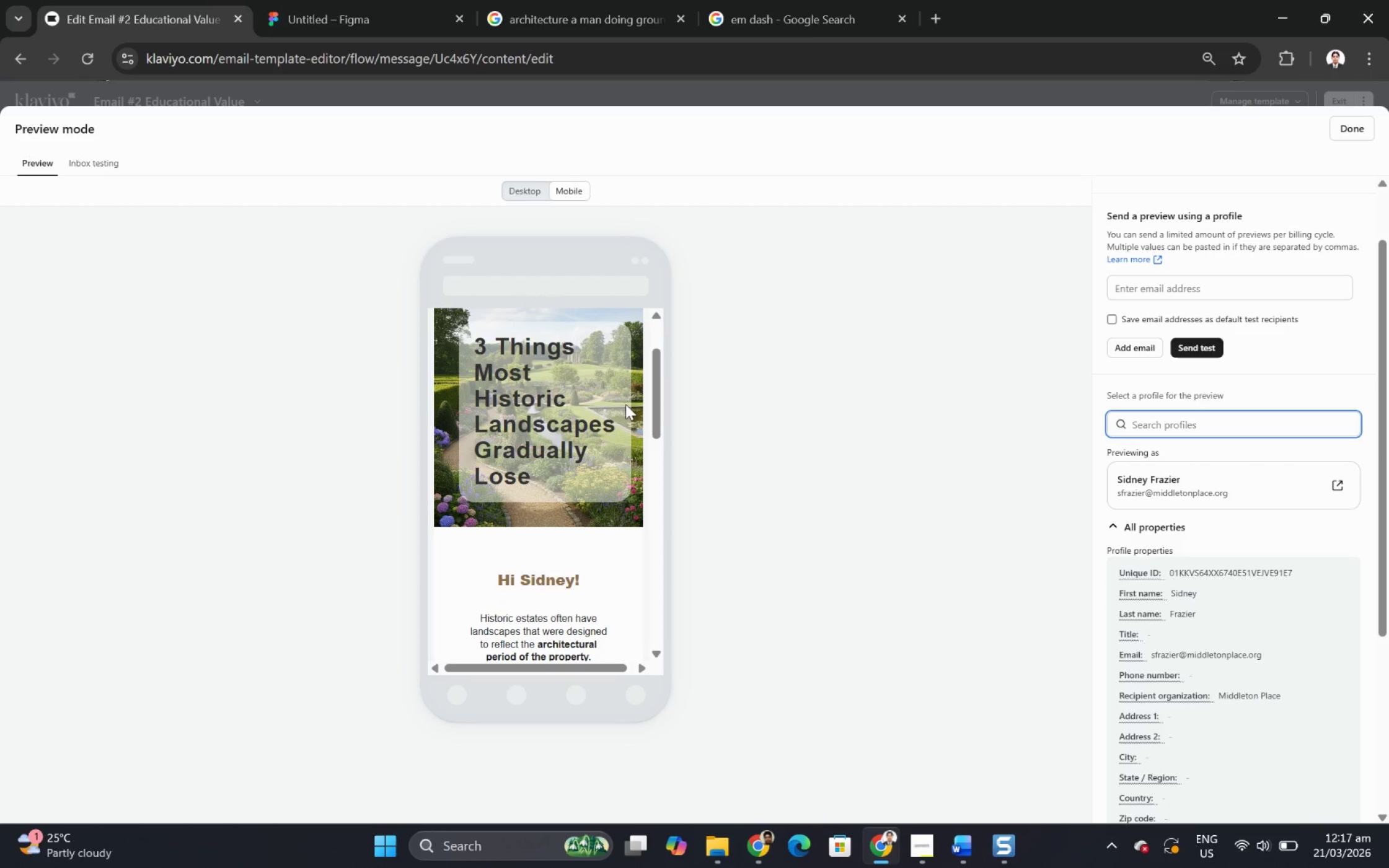 
scroll: coordinate [622, 408], scroll_direction: down, amount: 12.0
 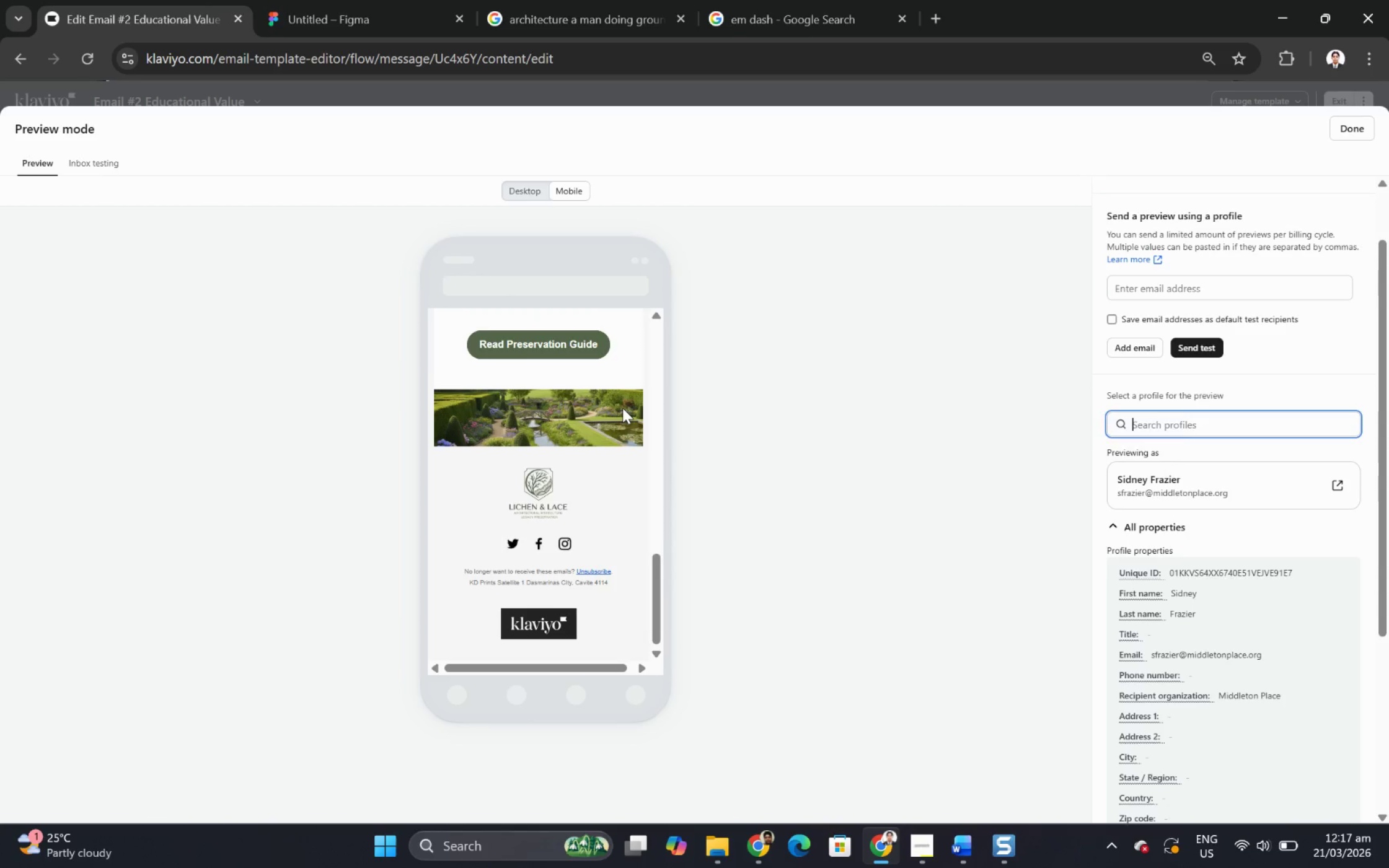 
scroll: coordinate [622, 408], scroll_direction: up, amount: 4.0
 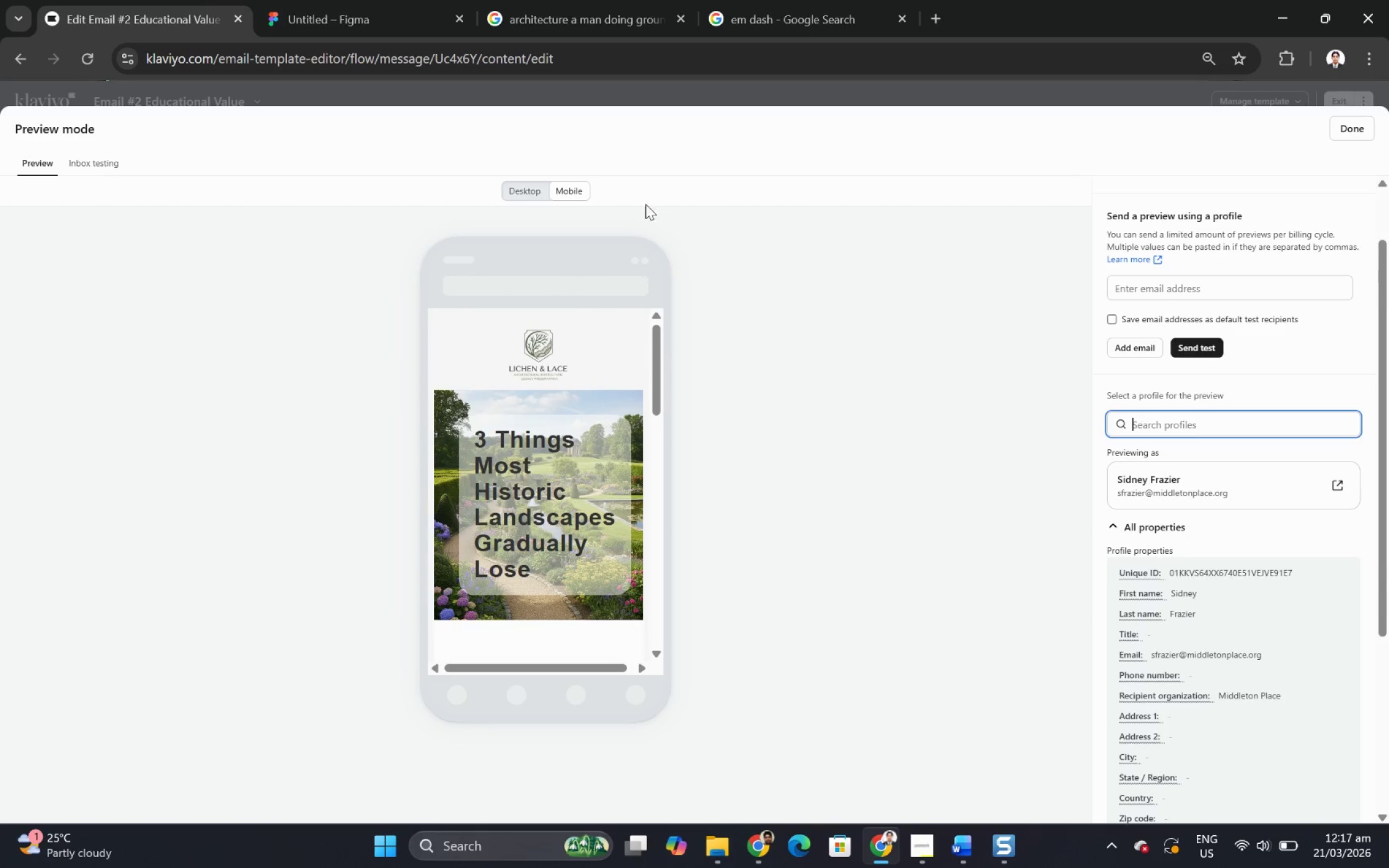 
left_click([393, 28])
 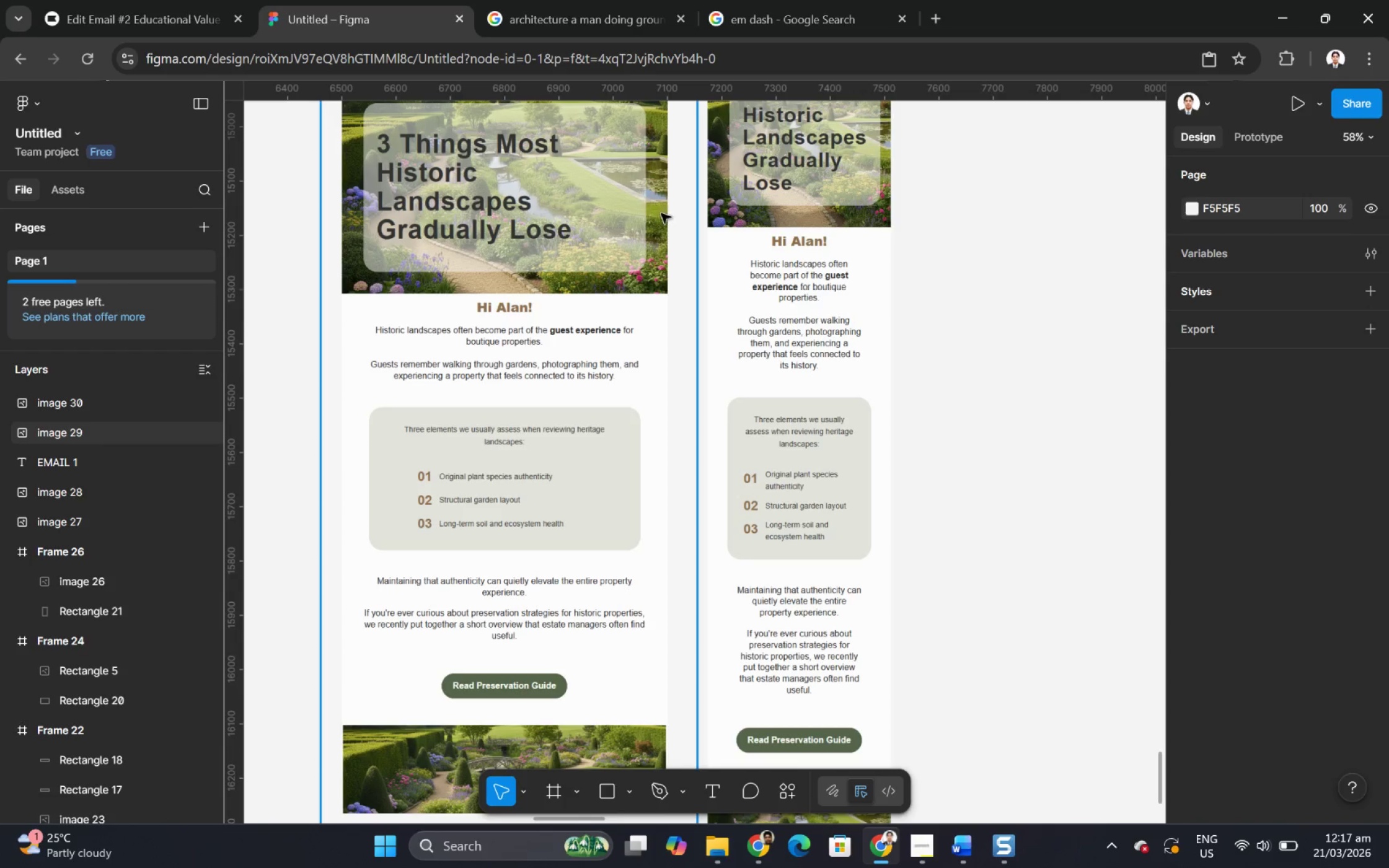 
scroll: coordinate [671, 223], scroll_direction: up, amount: 3.0
 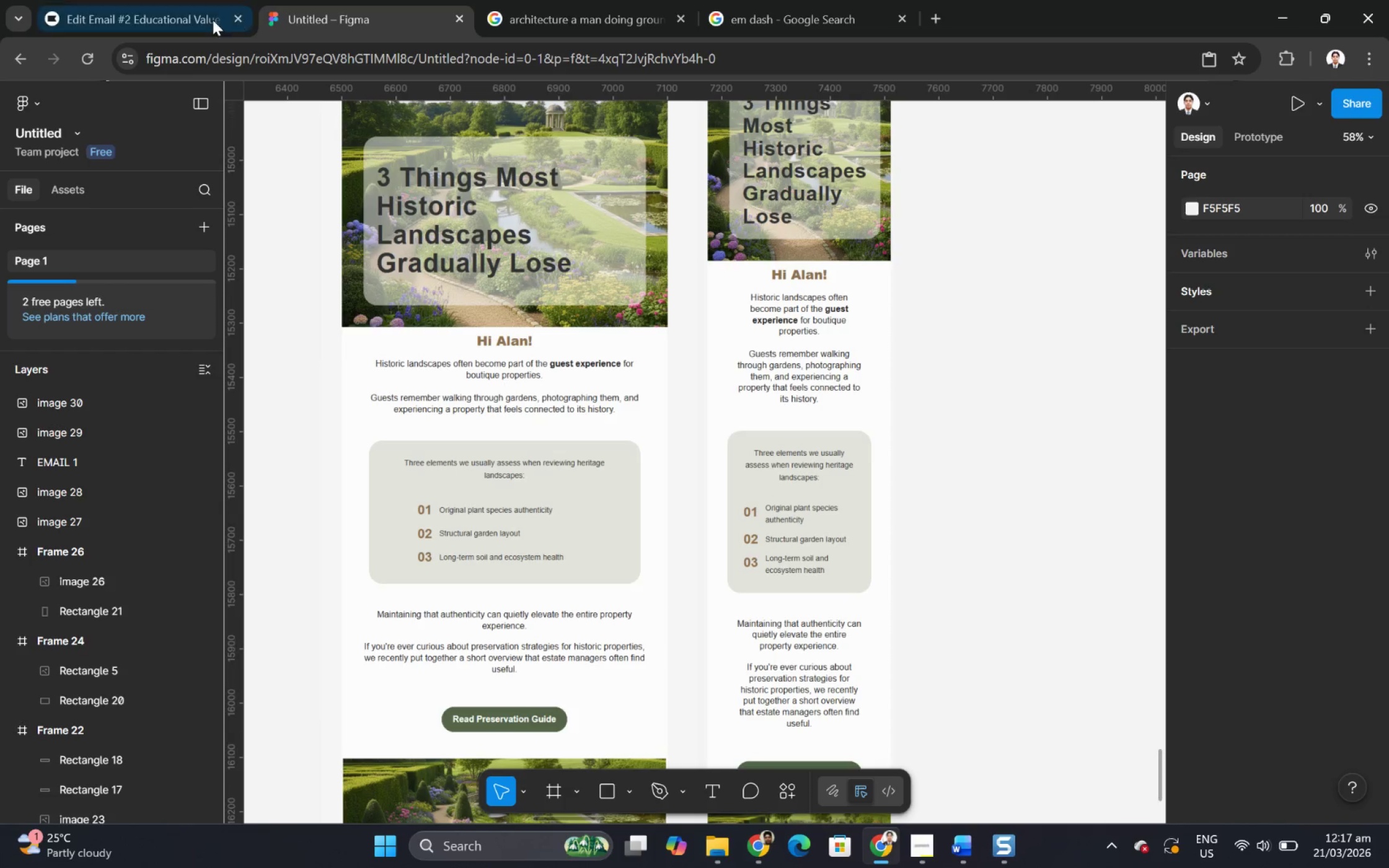 
left_click([208, 18])
 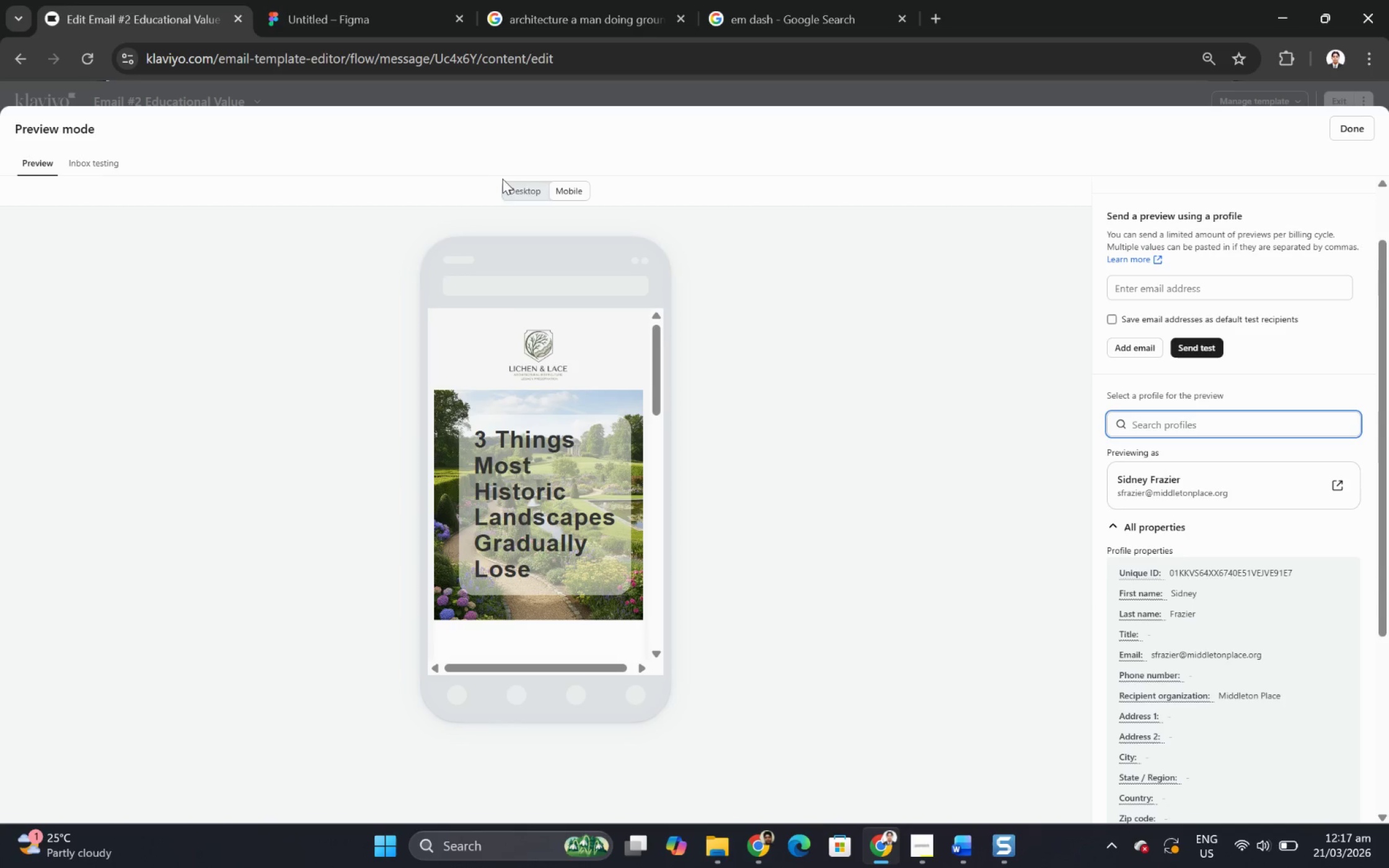 
left_click([516, 183])
 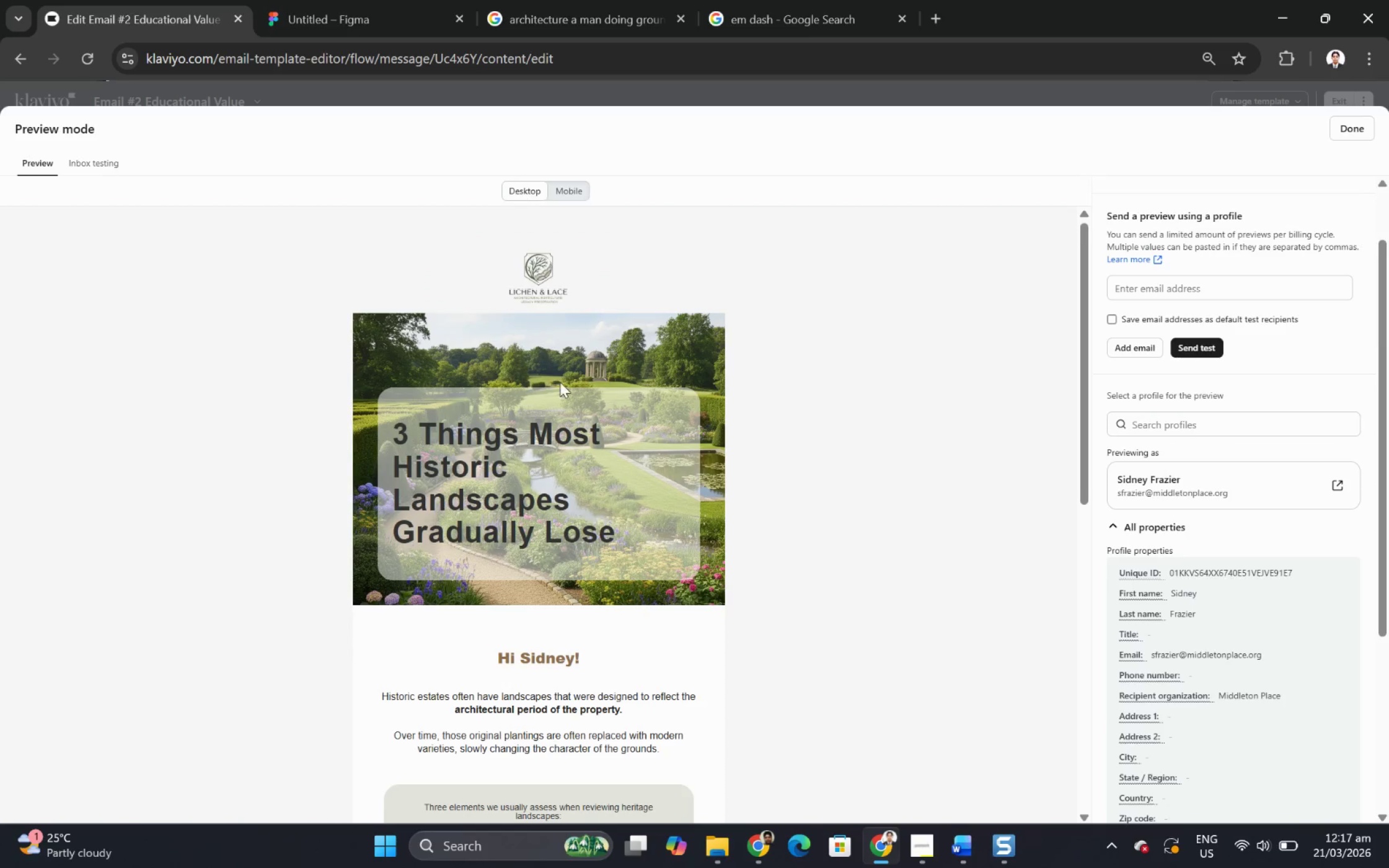 
scroll: coordinate [560, 383], scroll_direction: down, amount: 5.0
 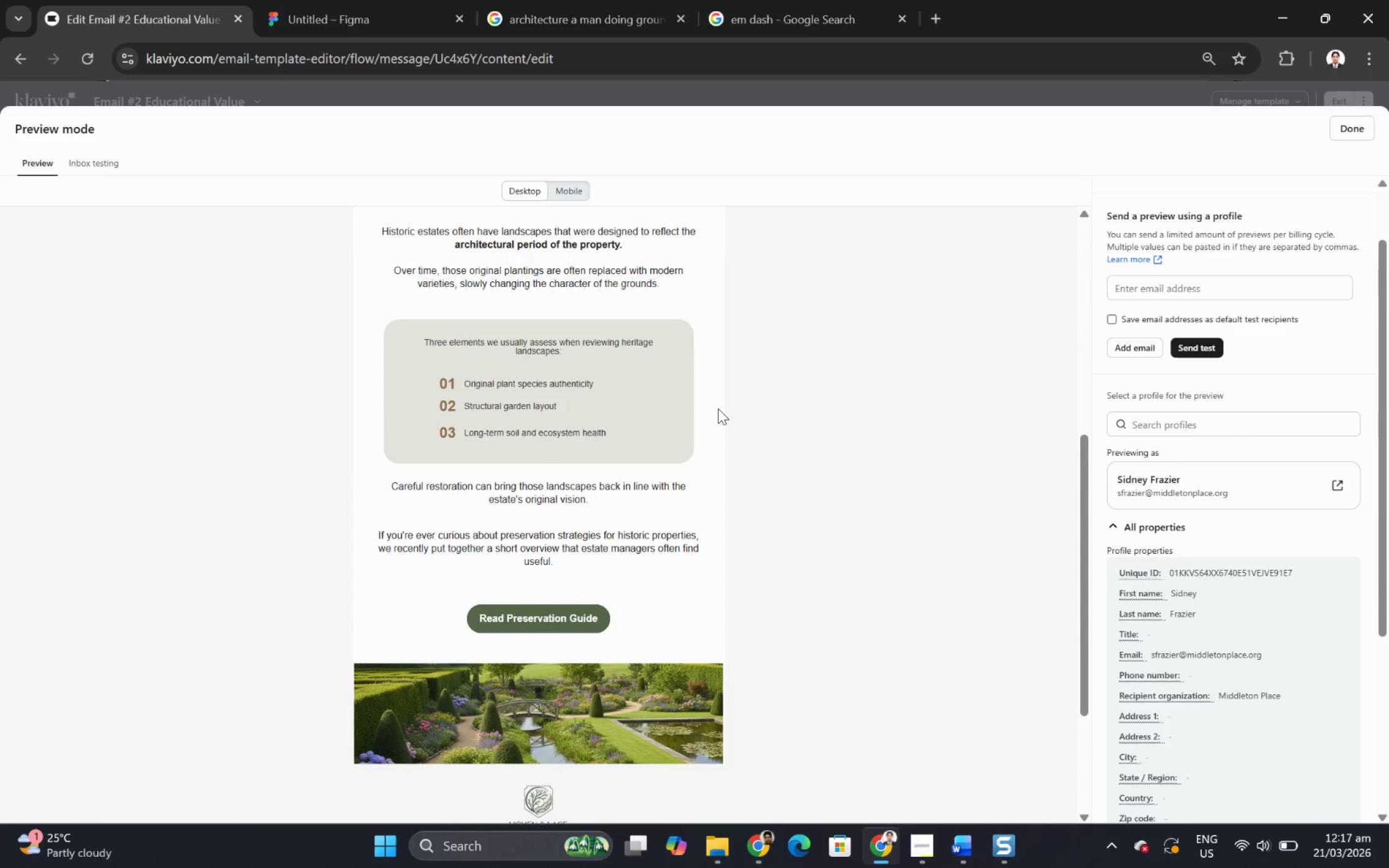 
scroll: coordinate [849, 410], scroll_direction: up, amount: 5.0
 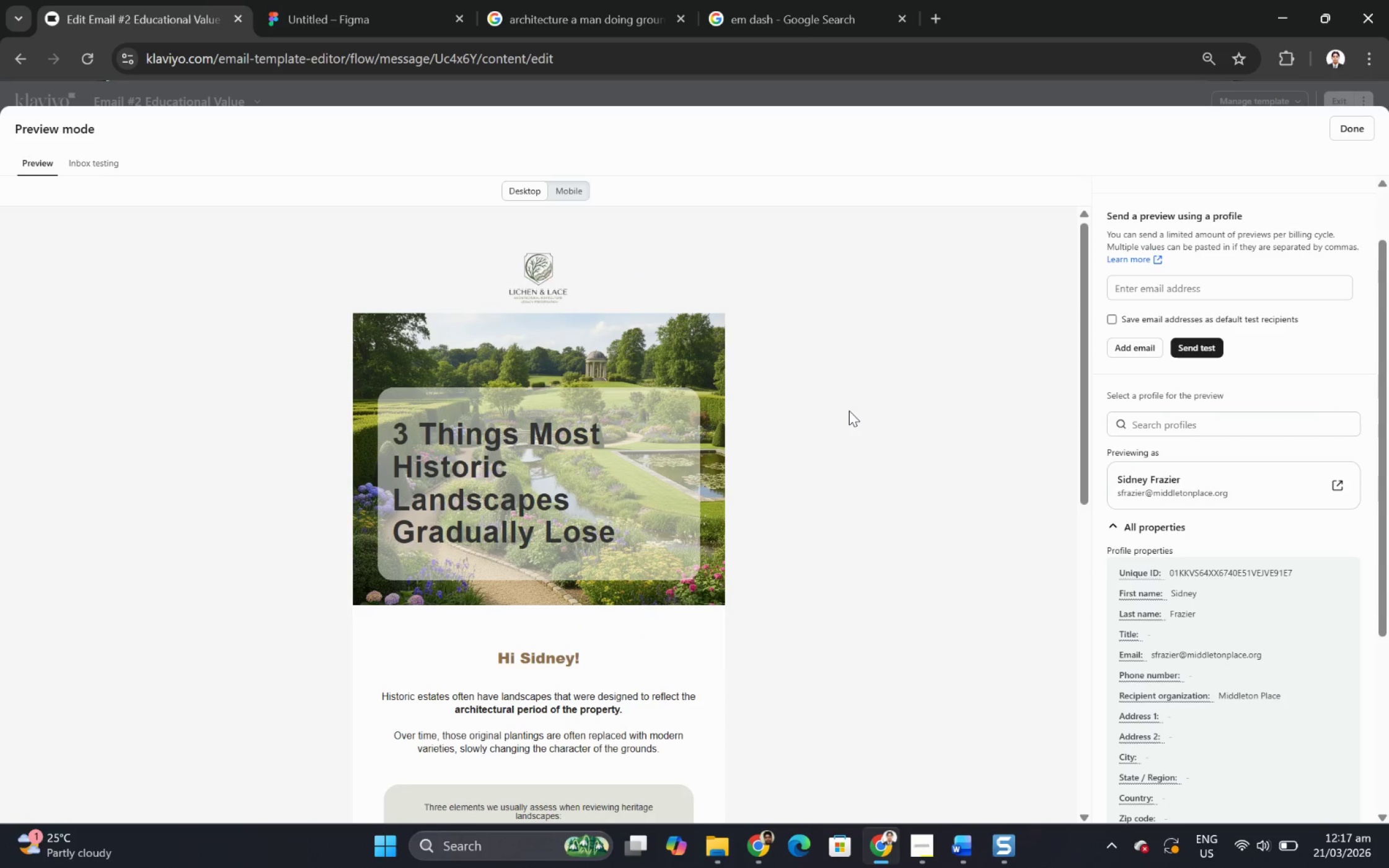 
scroll: coordinate [701, 444], scroll_direction: down, amount: 6.0
 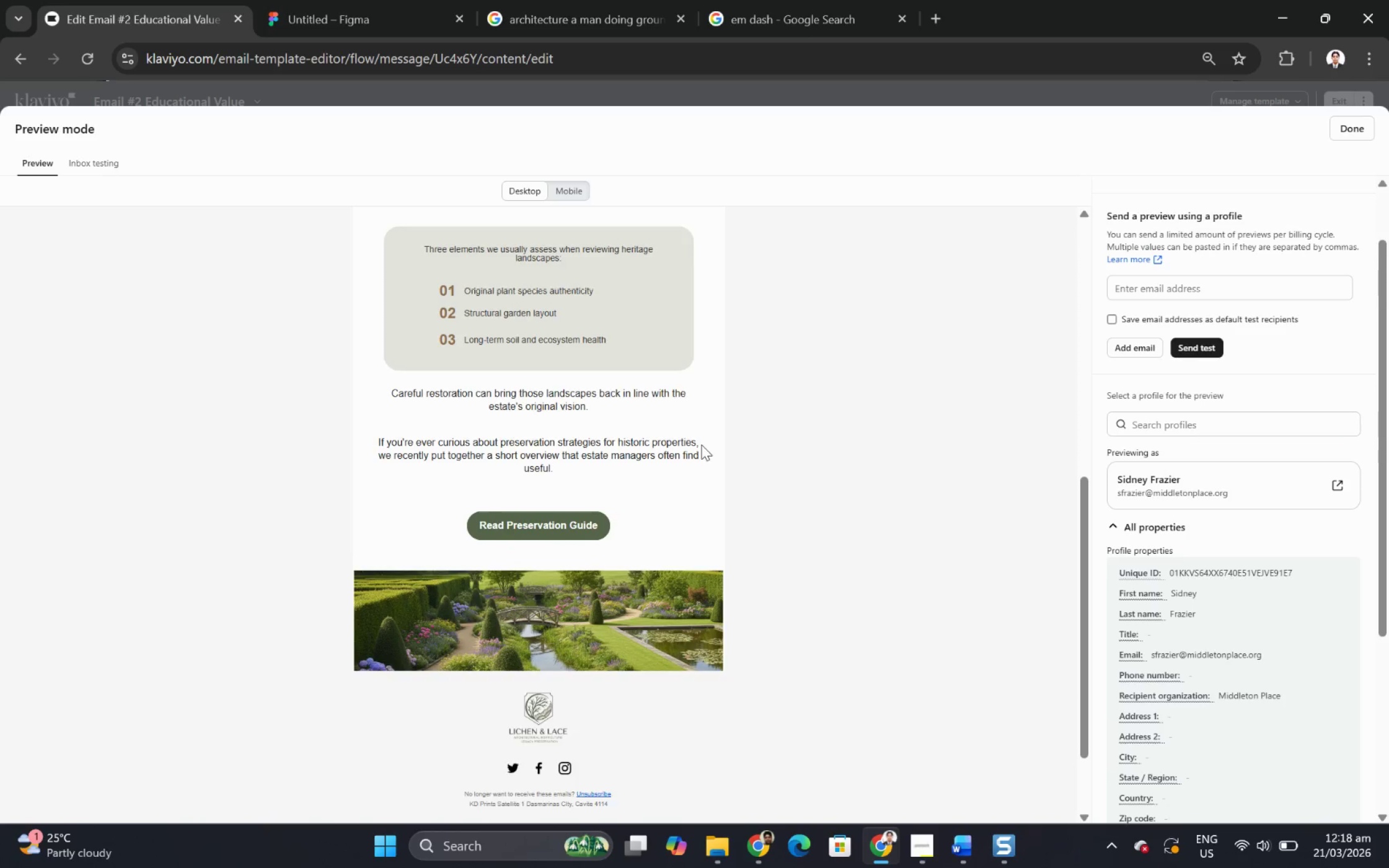 
scroll: coordinate [907, 444], scroll_direction: up, amount: 6.0
 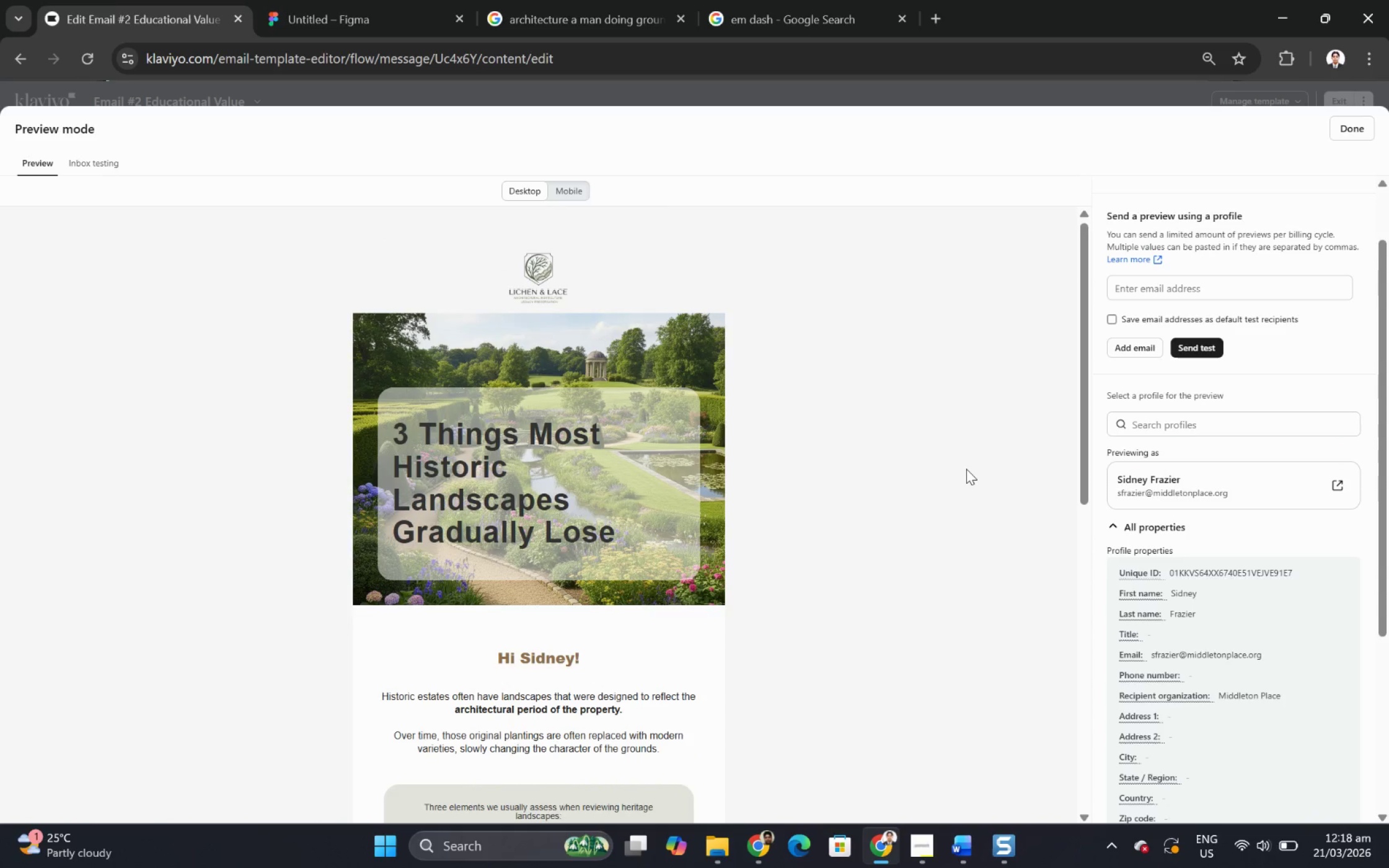 
scroll: coordinate [966, 468], scroll_direction: down, amount: 1.0
 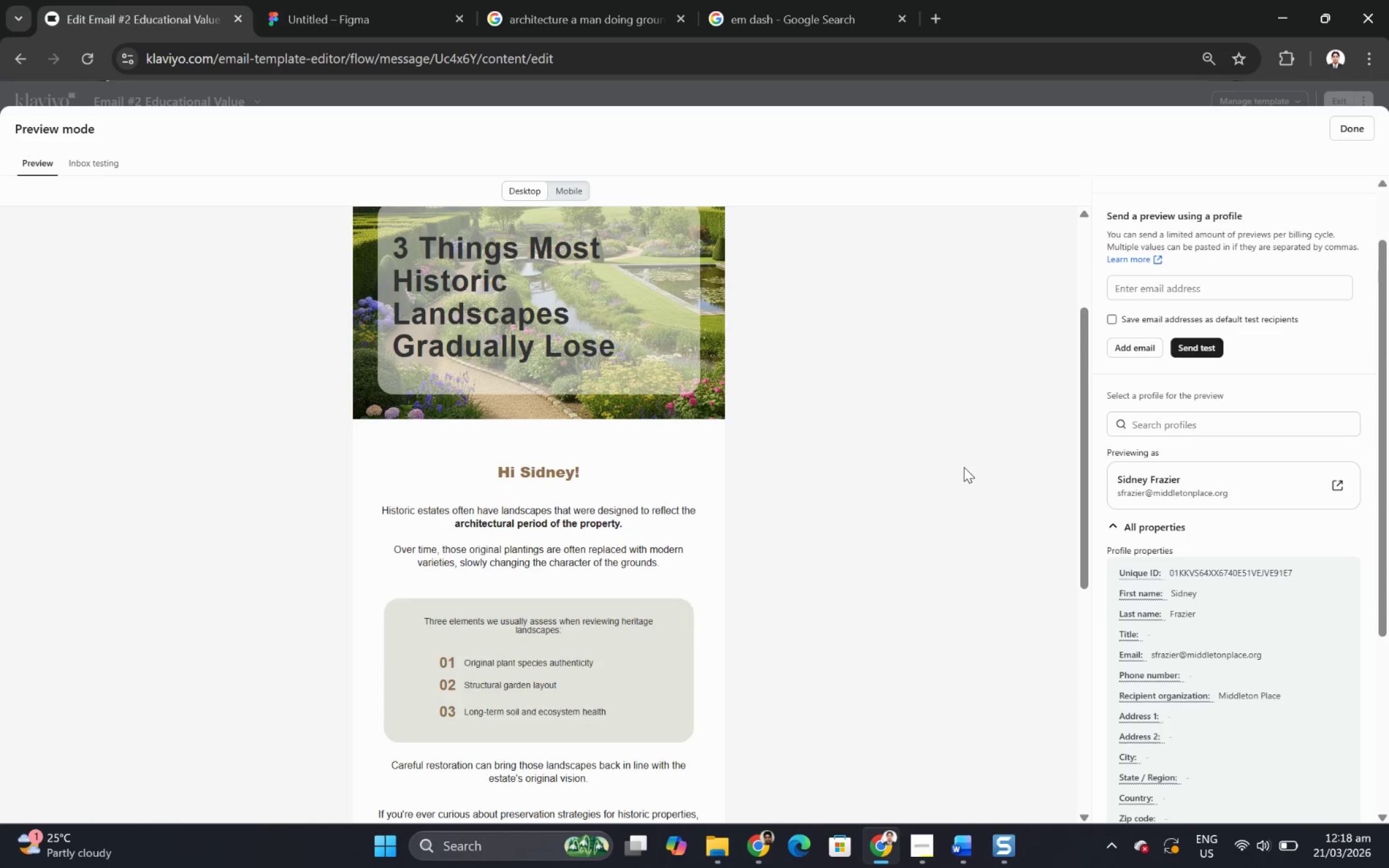 
scroll: coordinate [959, 463], scroll_direction: up, amount: 2.0
 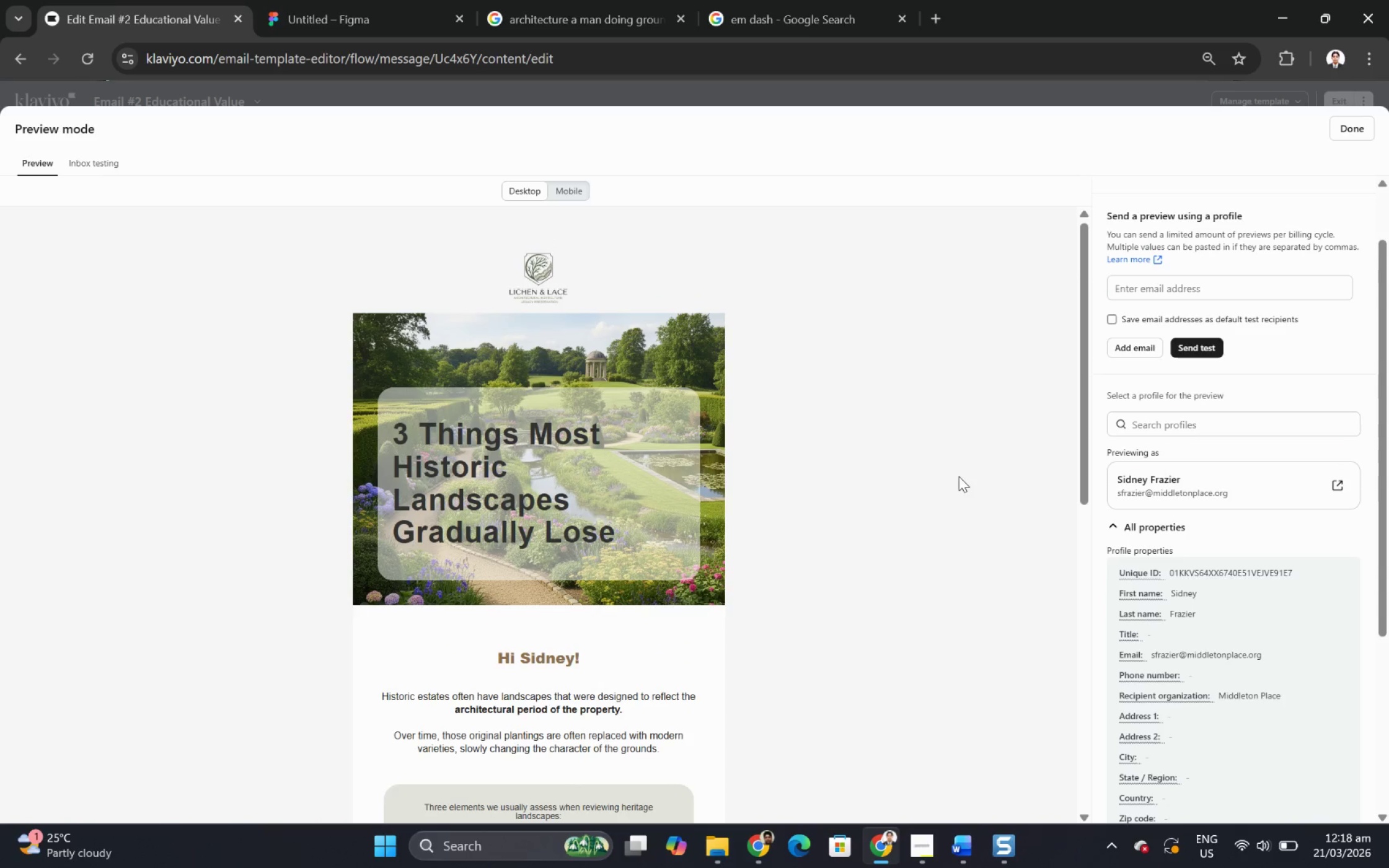 
key(F12)
 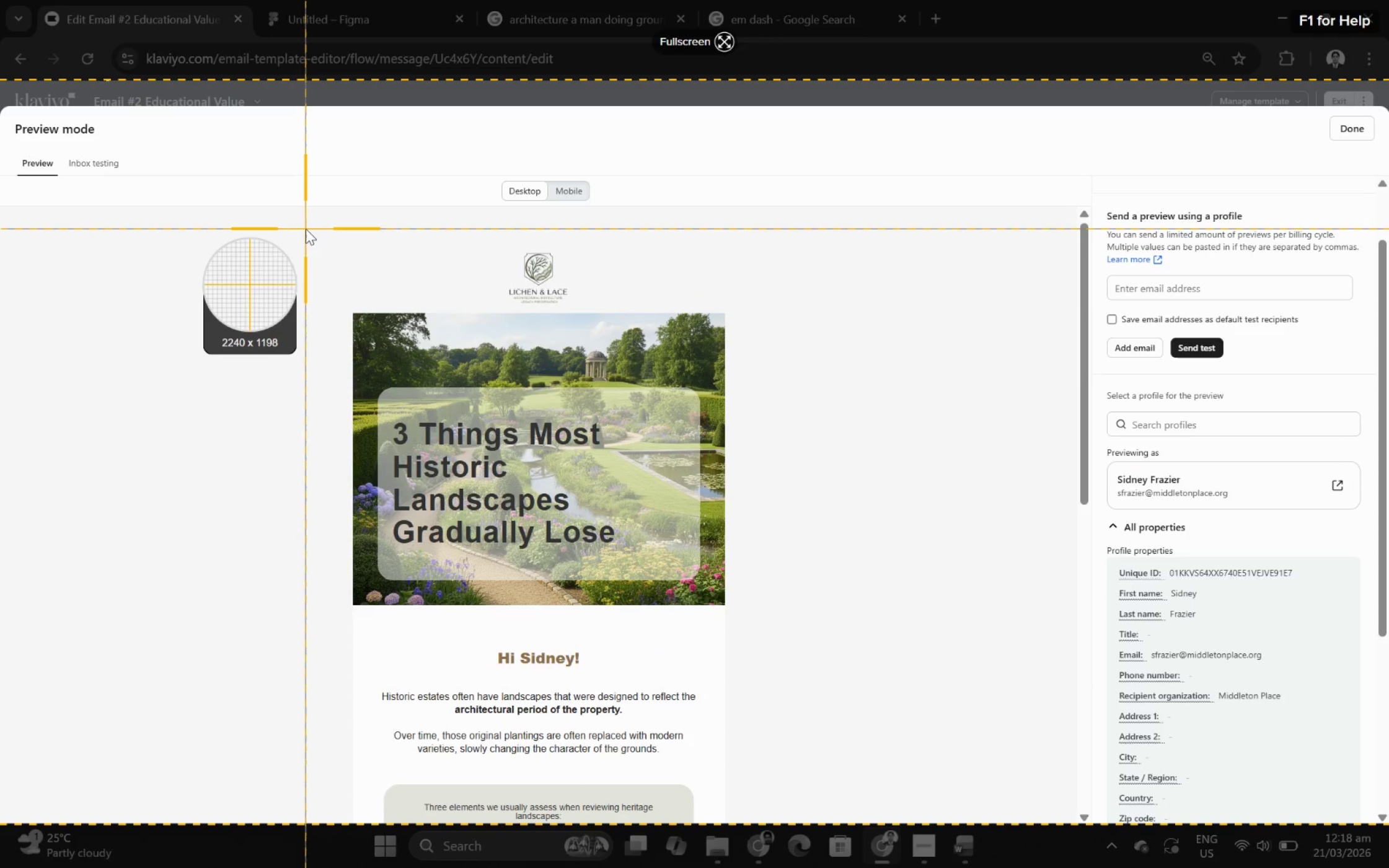 
left_click_drag(start_coordinate=[307, 226], to_coordinate=[759, 778])
 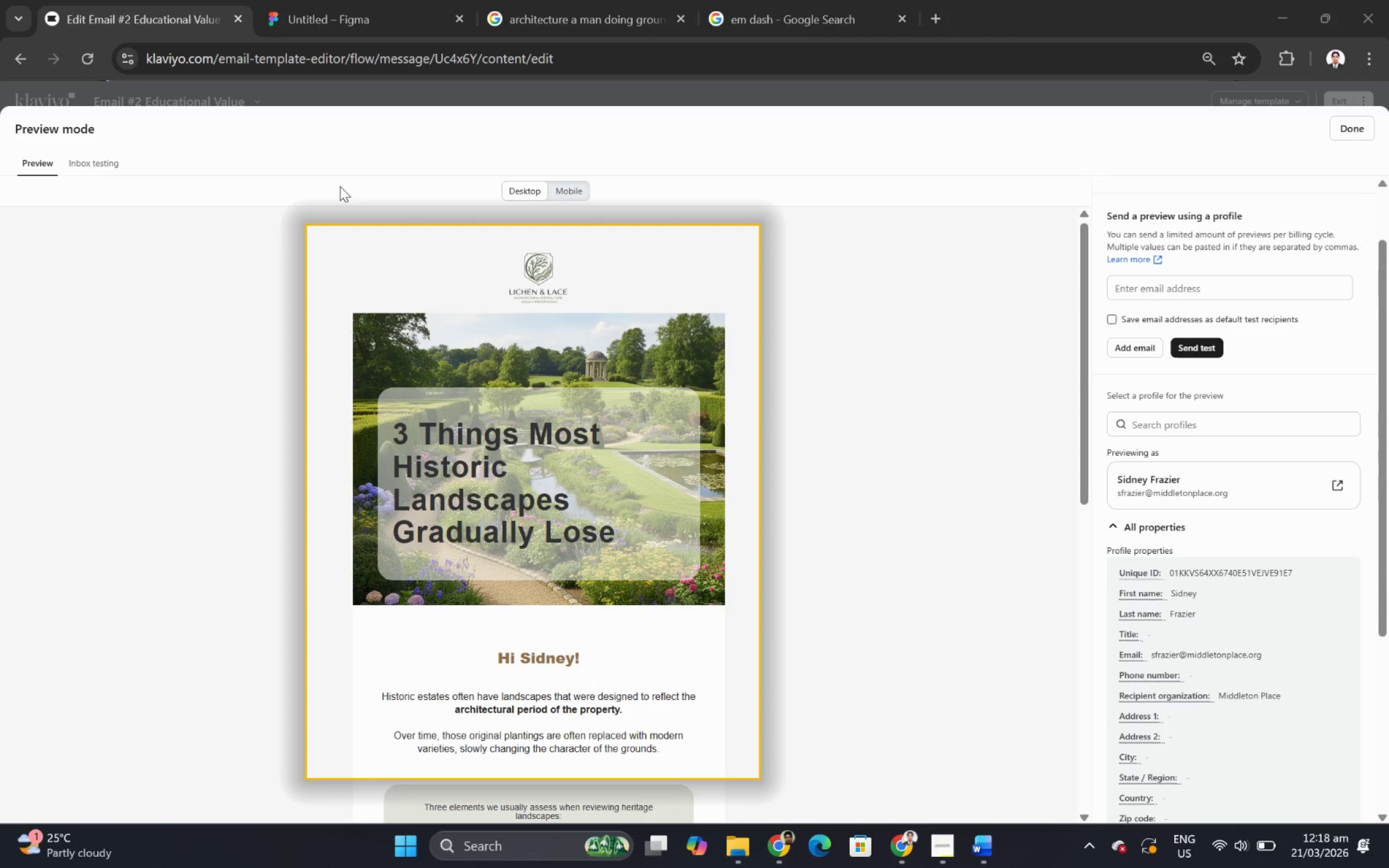 
scroll: coordinate [928, 575], scroll_direction: down, amount: 6.0
 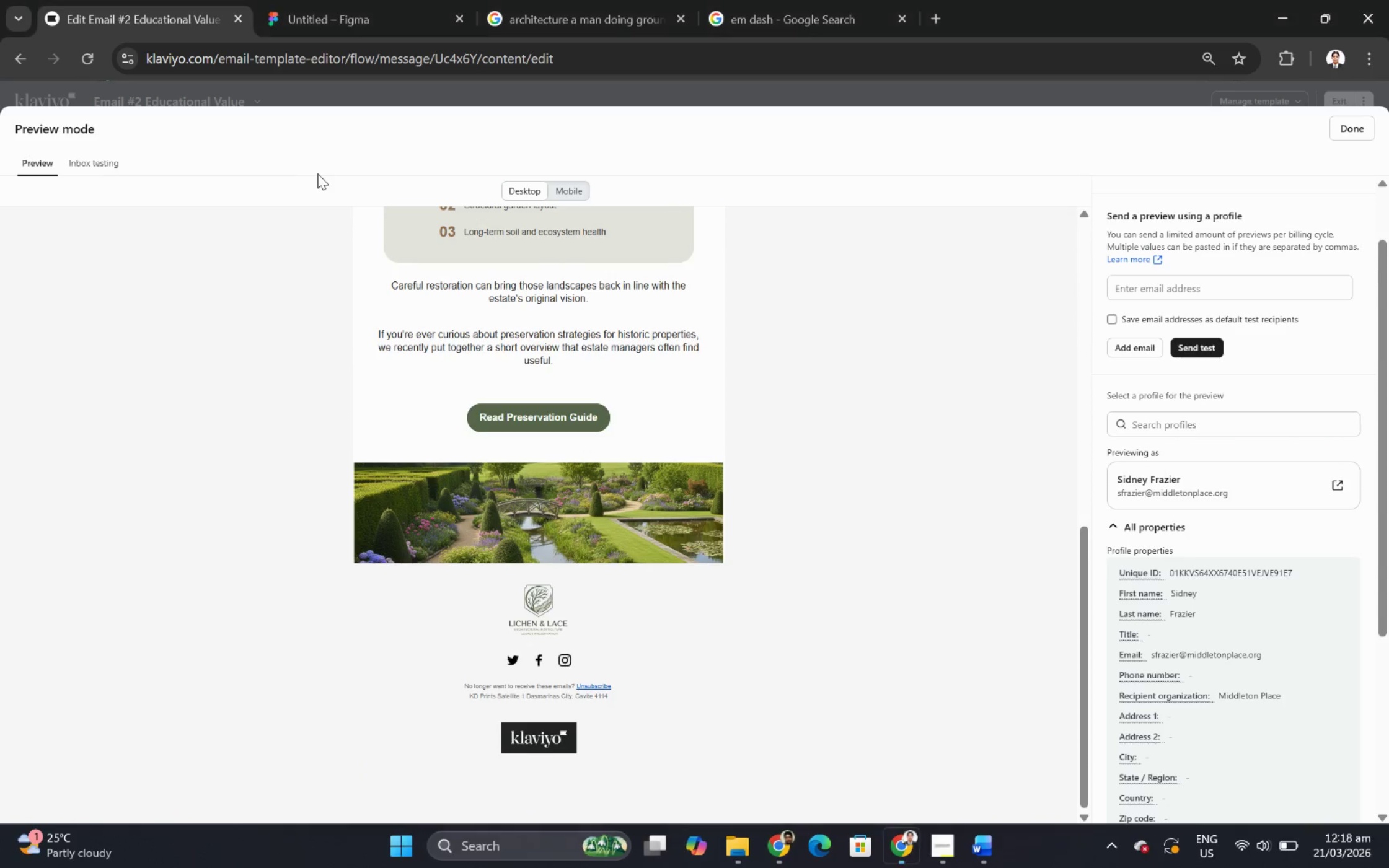 
wait(6.91)
 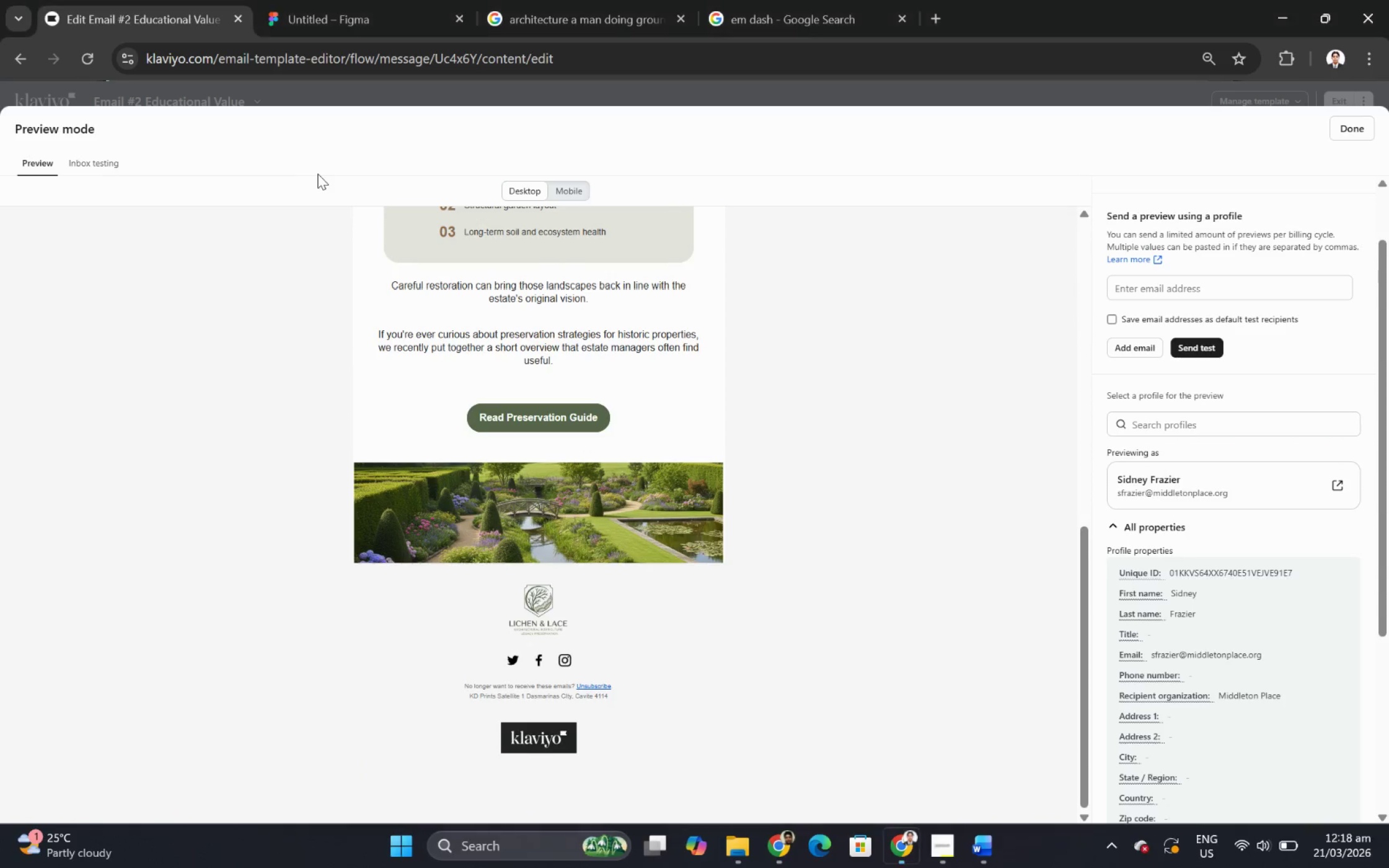 
left_click_drag(start_coordinate=[746, 645], to_coordinate=[765, 626])
 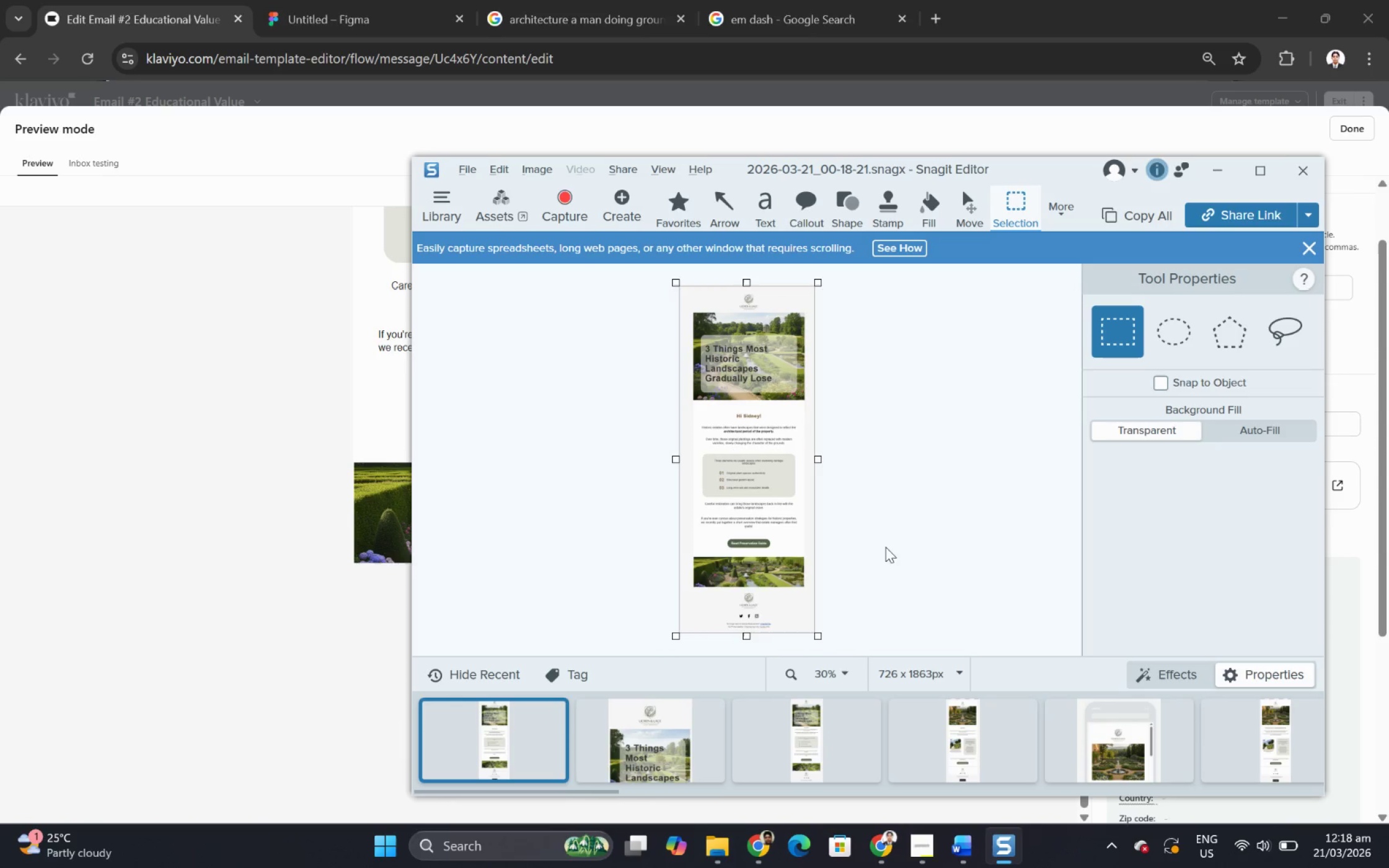 
key(Control+C)
 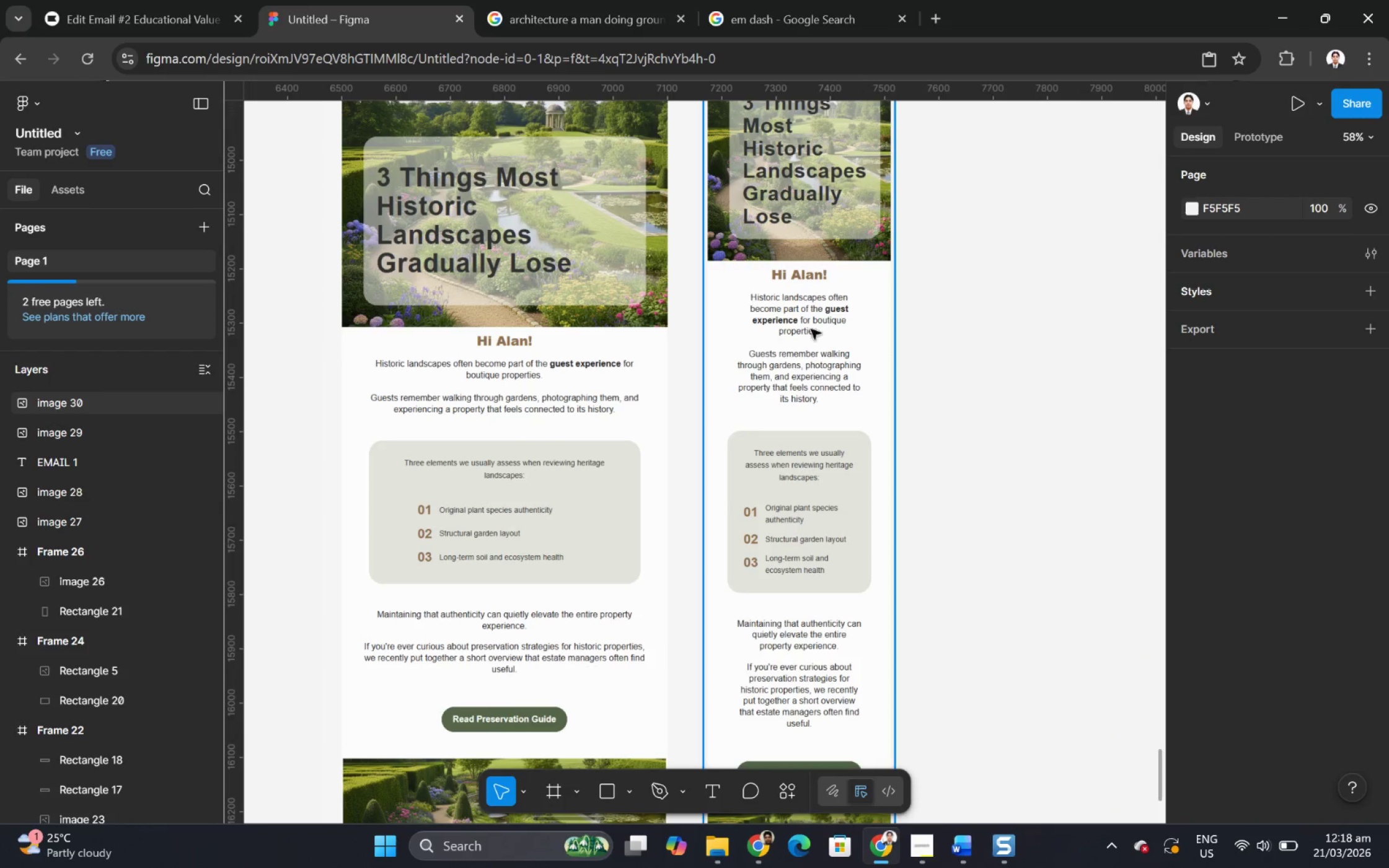 
hold_key(key=ControlLeft, duration=1.5)
scroll: coordinate [985, 573], scroll_direction: down, amount: 10.0
 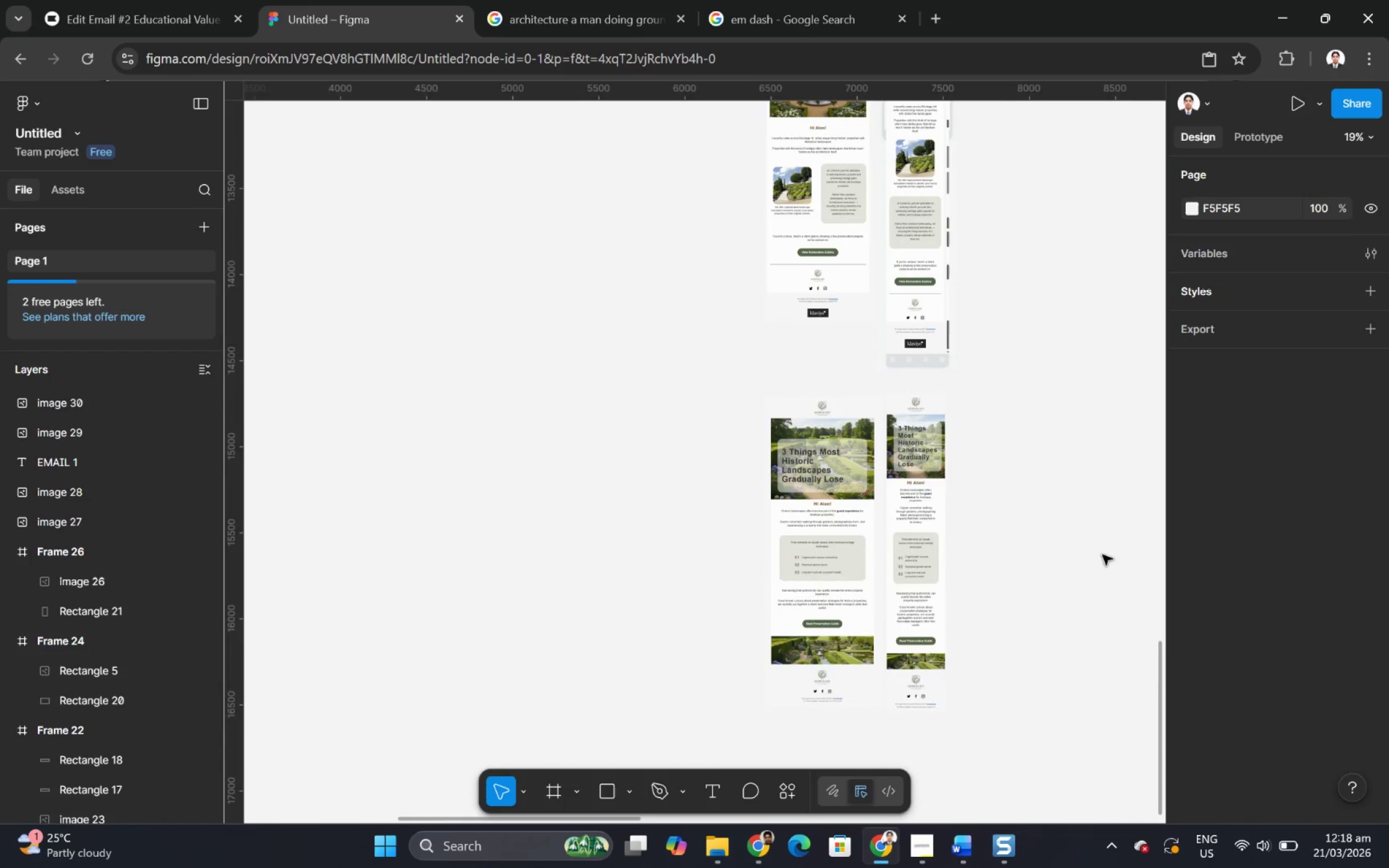 
key(Control+ControlLeft)
 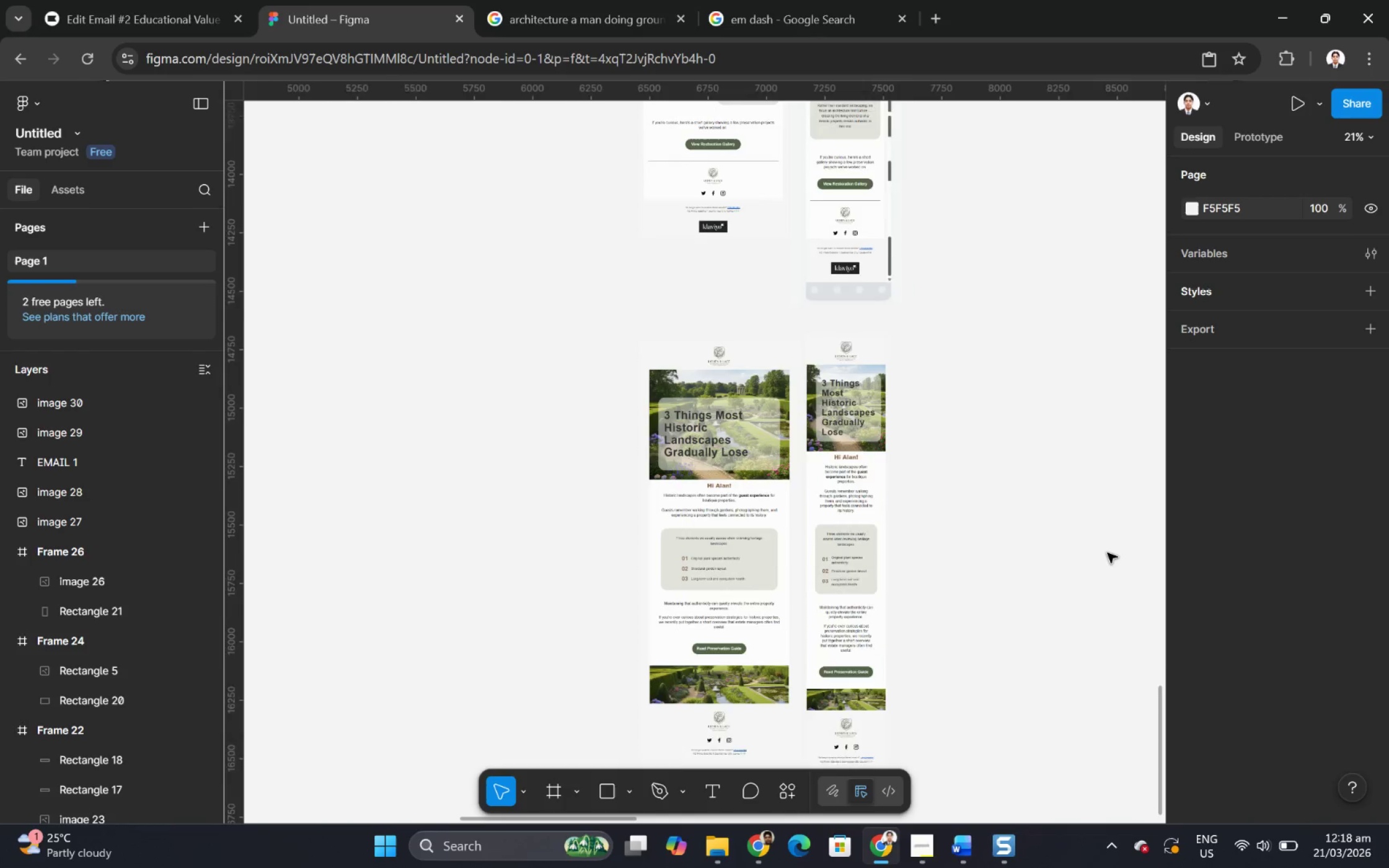 
key(Control+ControlLeft)
 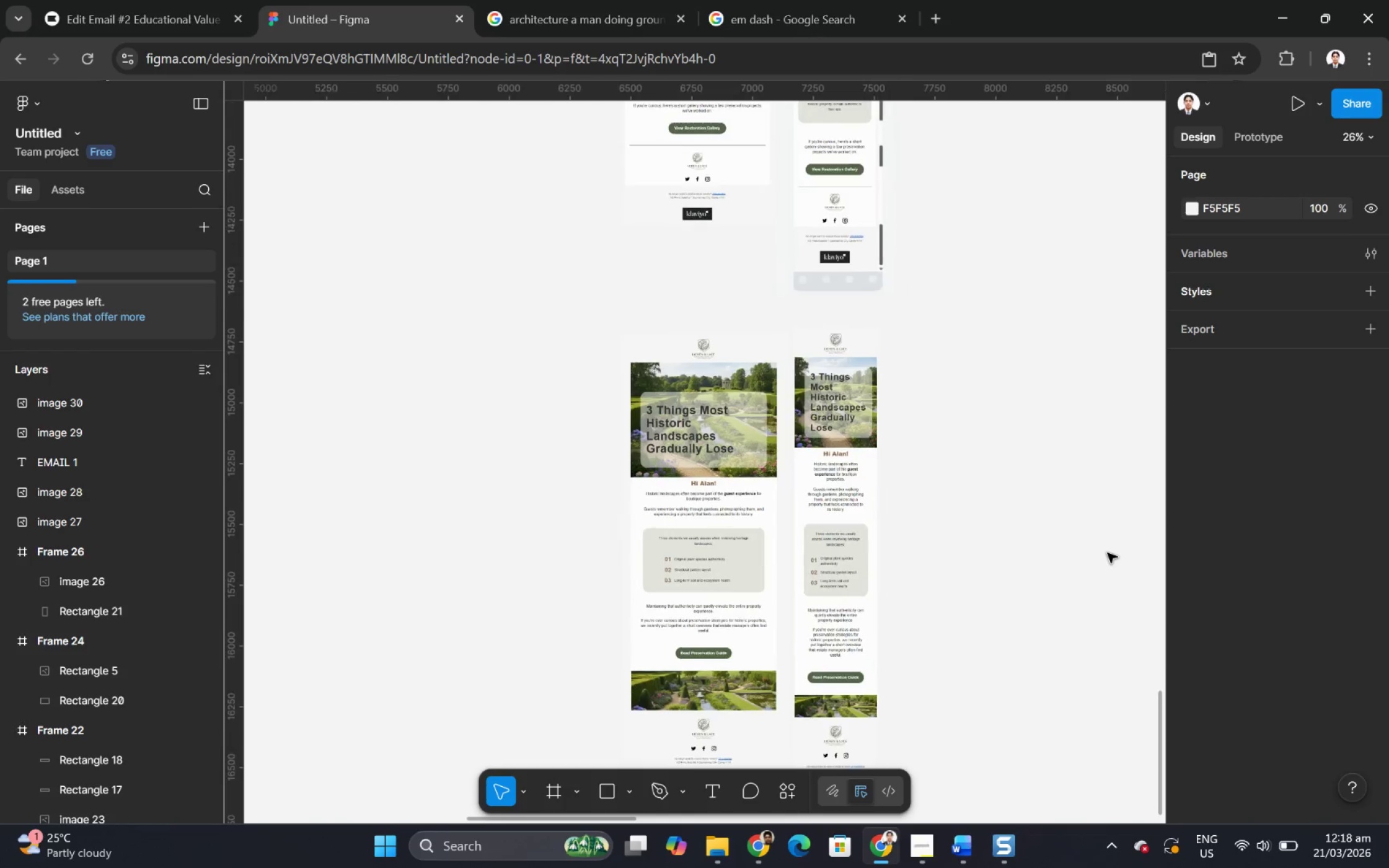 
key(Control+ControlLeft)
 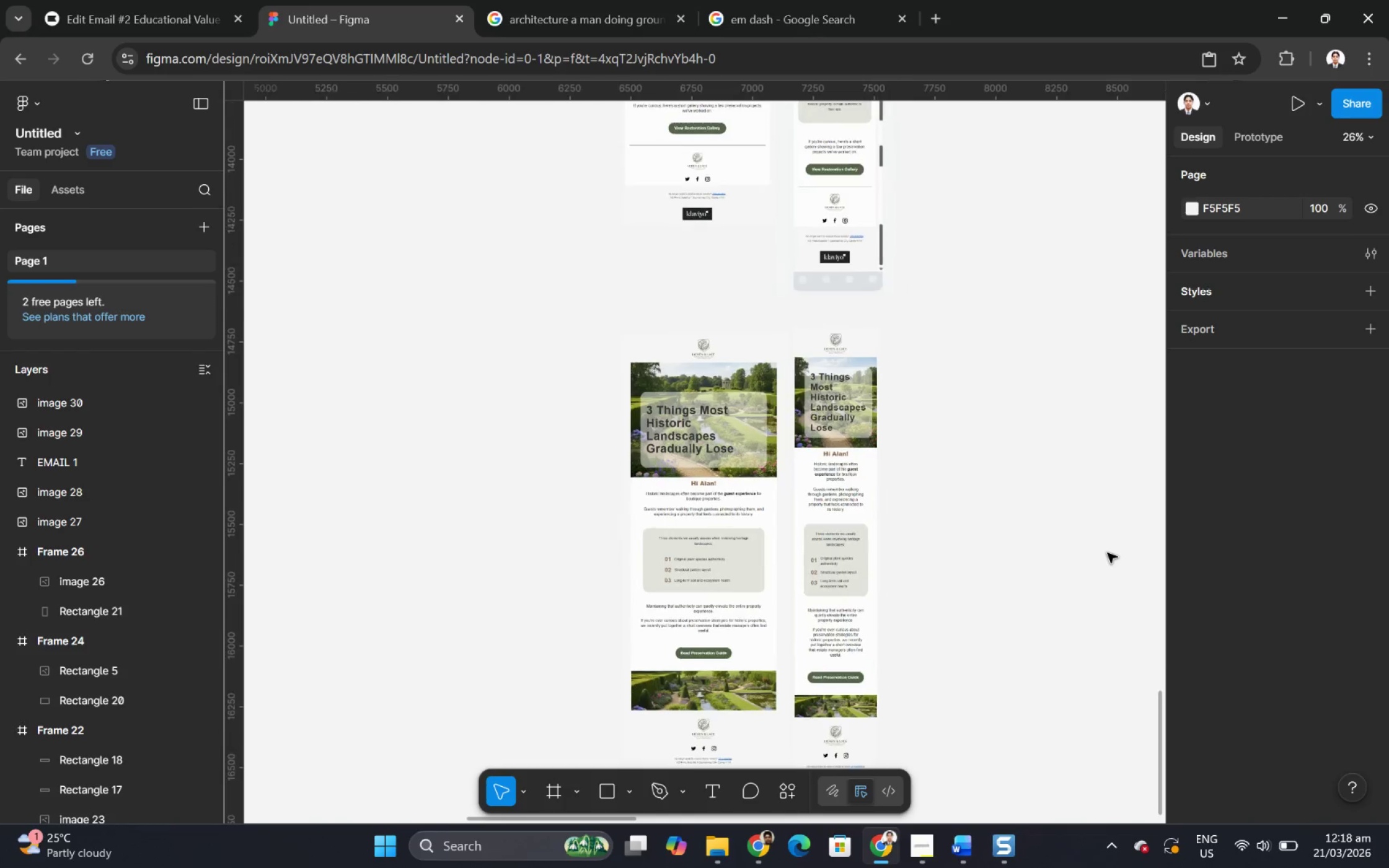 
key(Control+ControlLeft)
 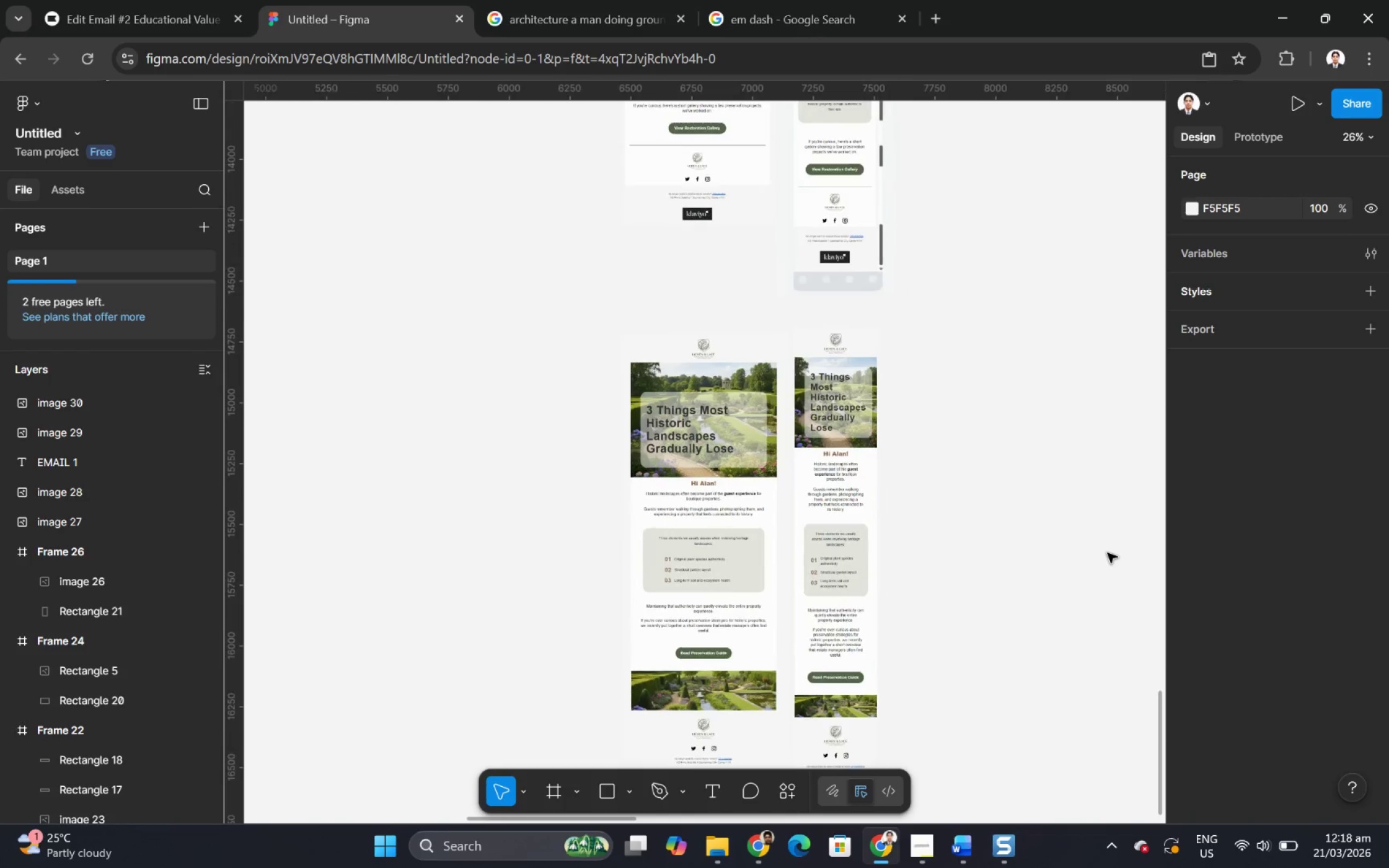 
key(Control+ControlLeft)
 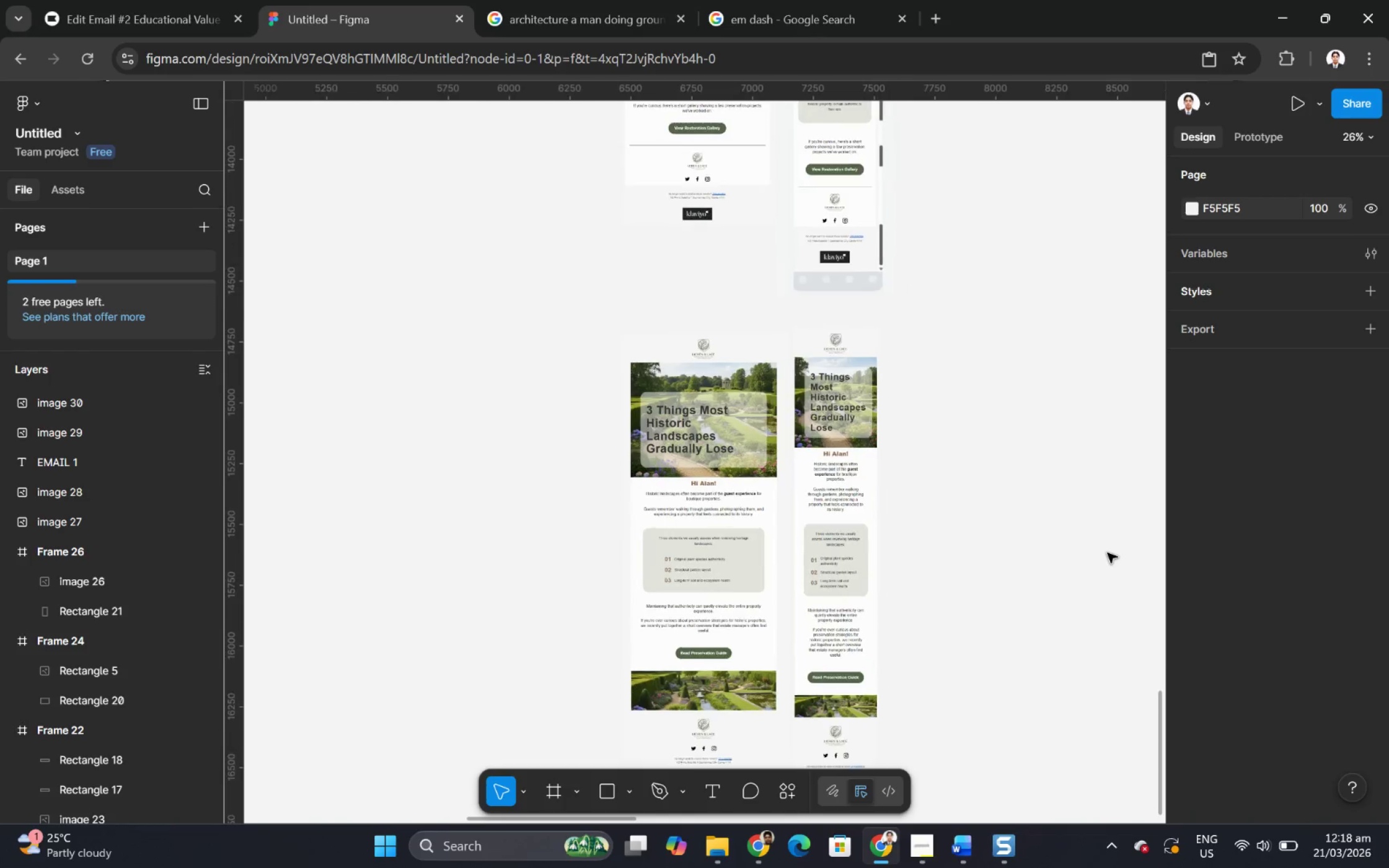 
key(Control+ControlLeft)
 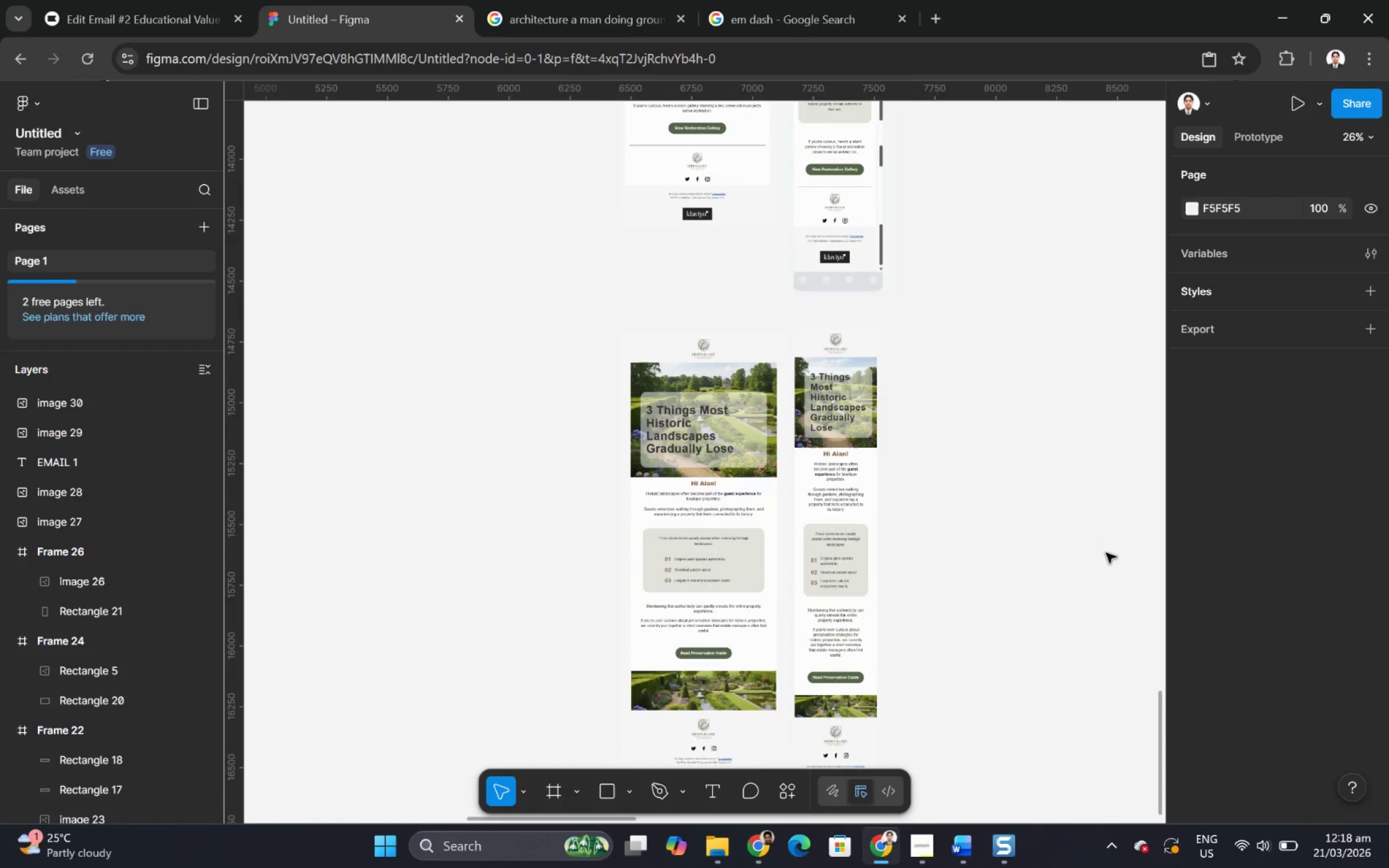 
key(Control+ControlLeft)
 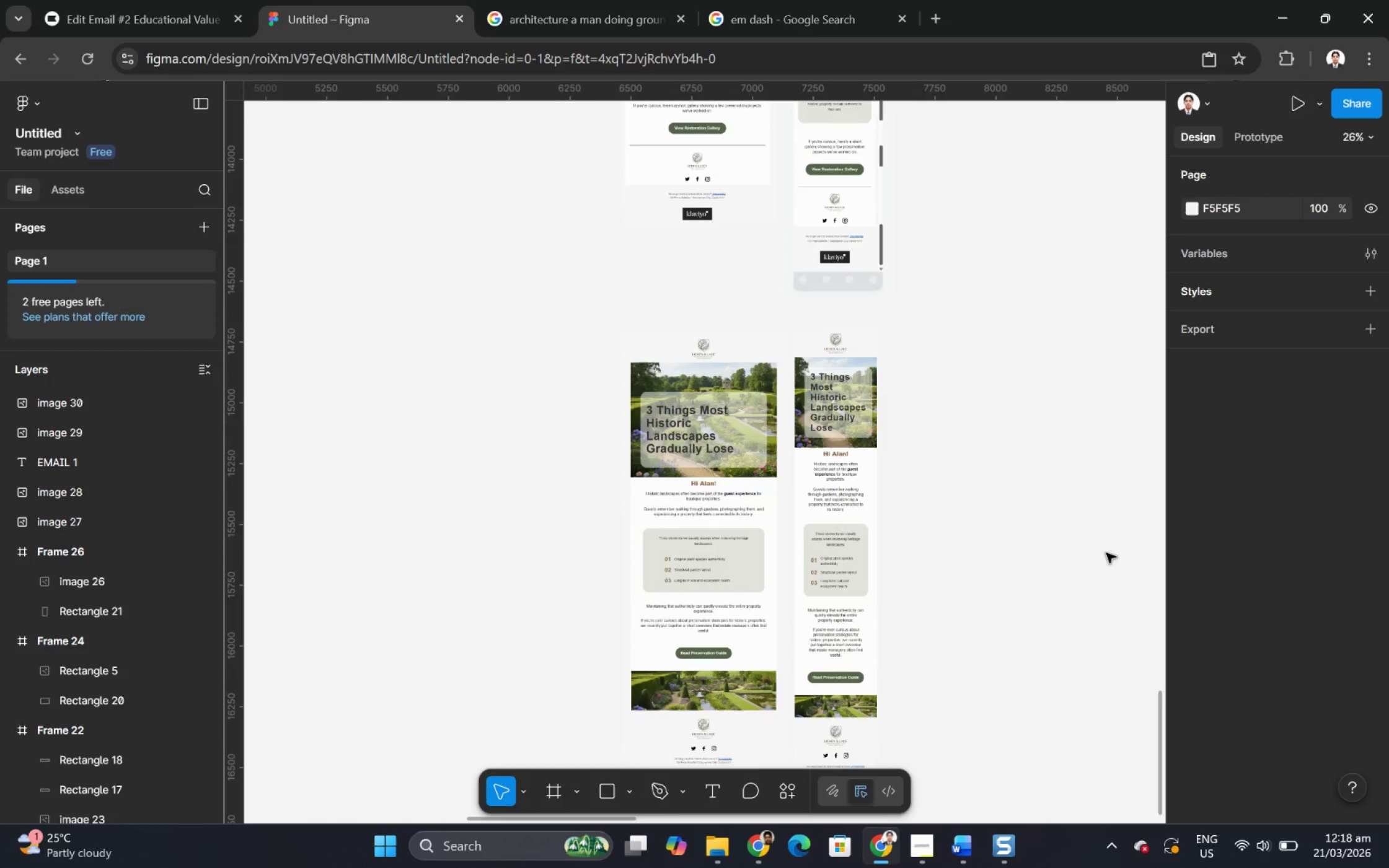 
key(Control+ControlLeft)
 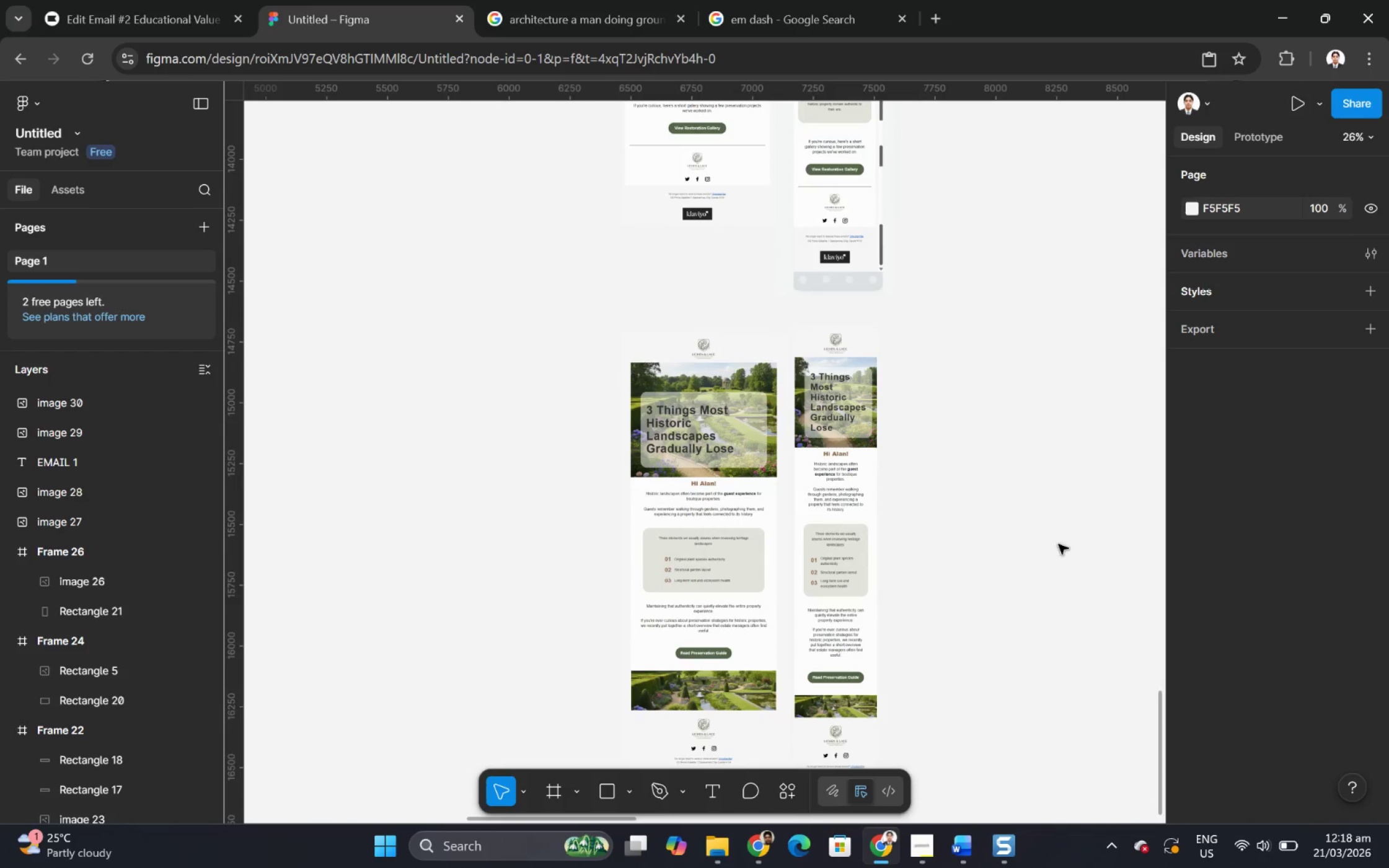 
hold_key(key=ControlLeft, duration=1.06)
 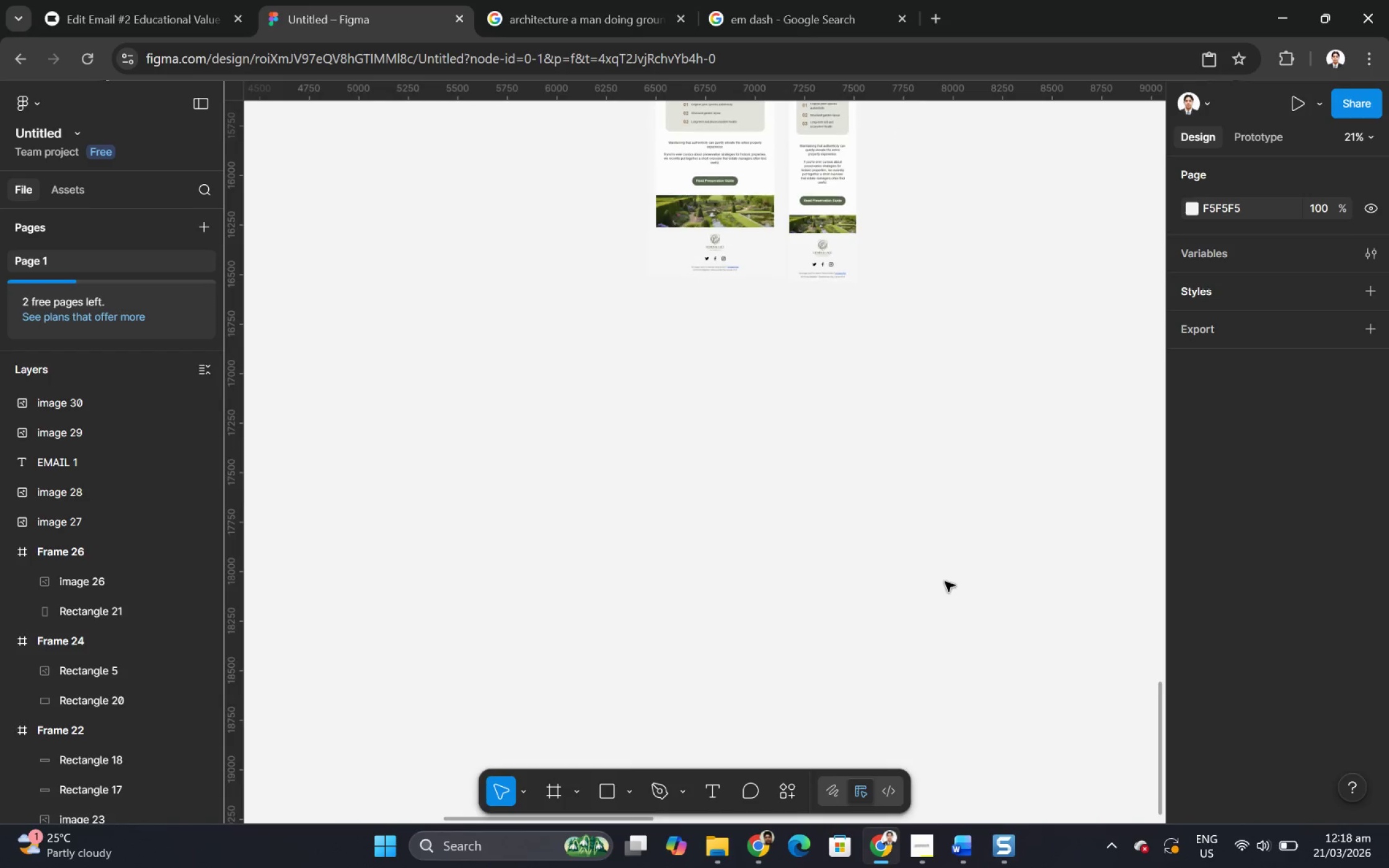 
scroll: coordinate [1107, 553], scroll_direction: up, amount: 4.0
 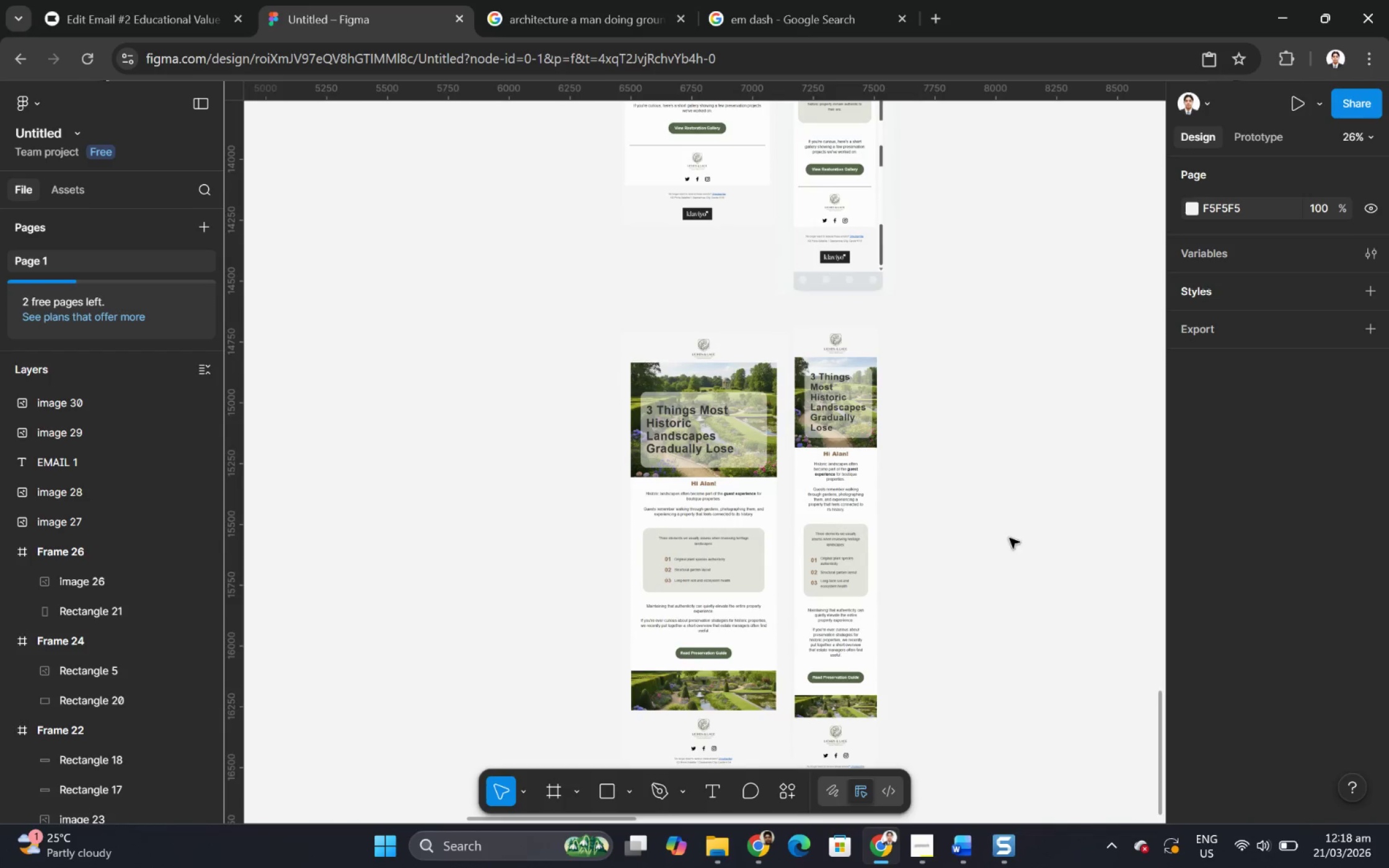 
scroll: coordinate [868, 564], scroll_direction: down, amount: 4.0
 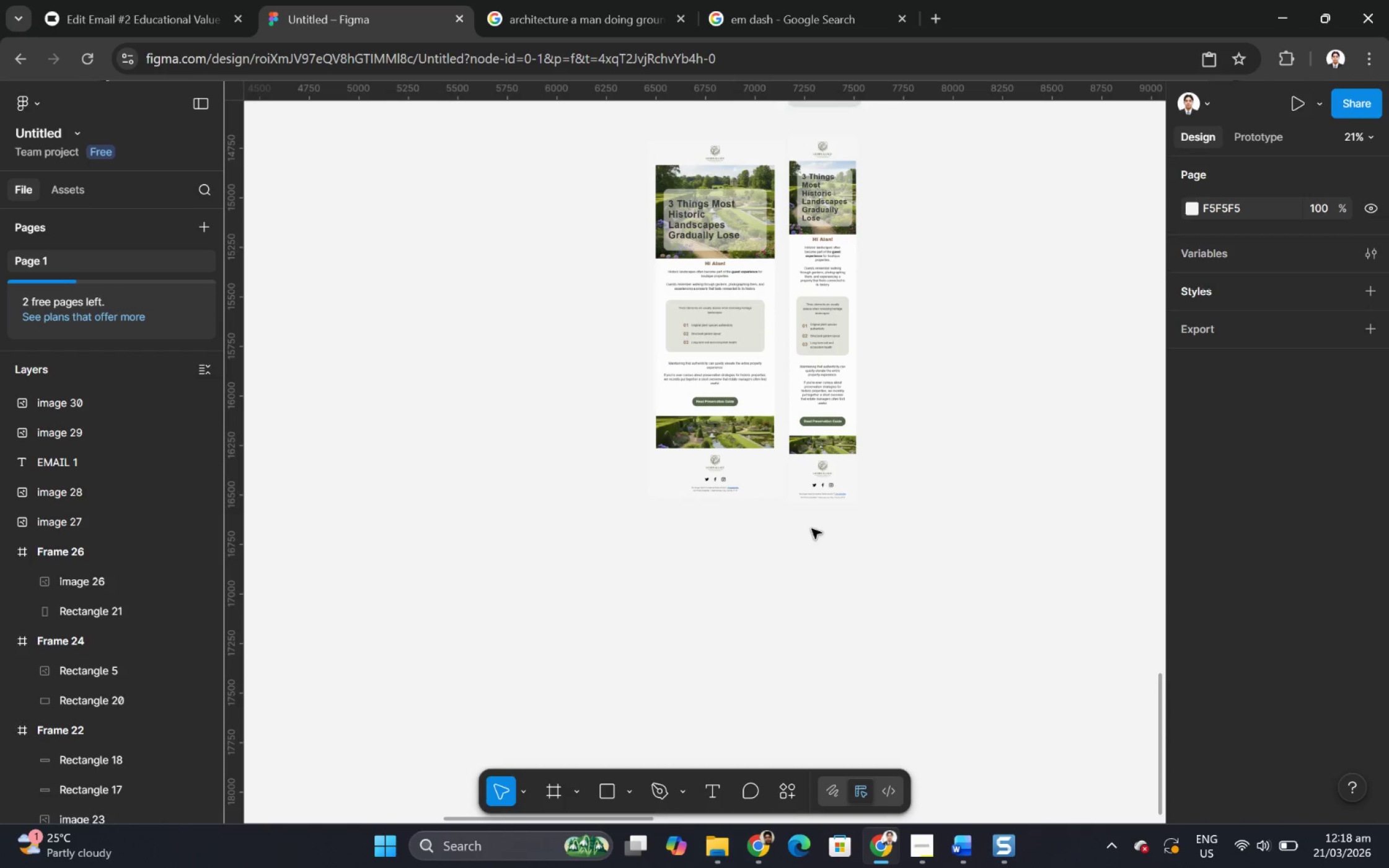 
key(Control+V)
 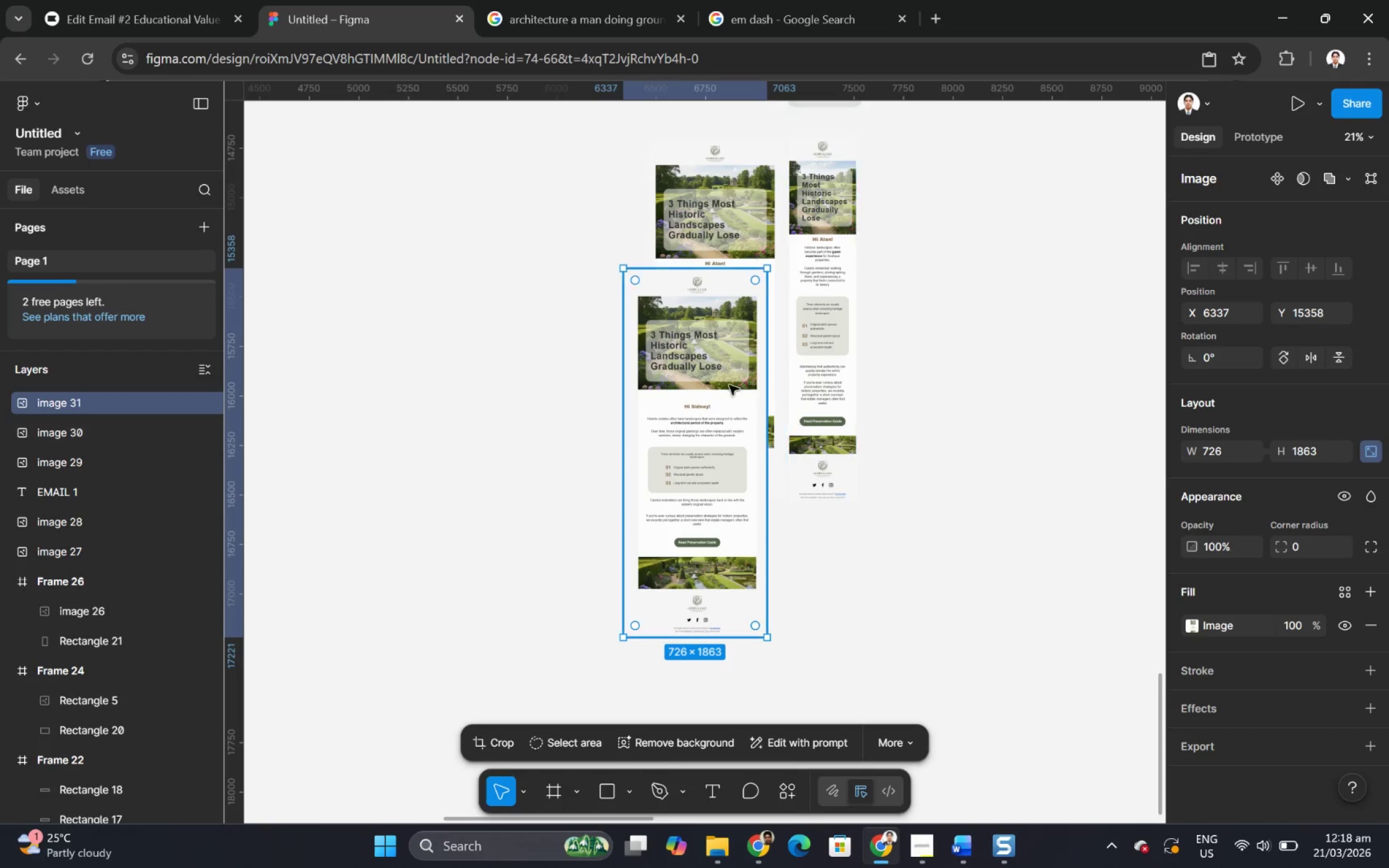 
left_click_drag(start_coordinate=[713, 362], to_coordinate=[736, 600])
 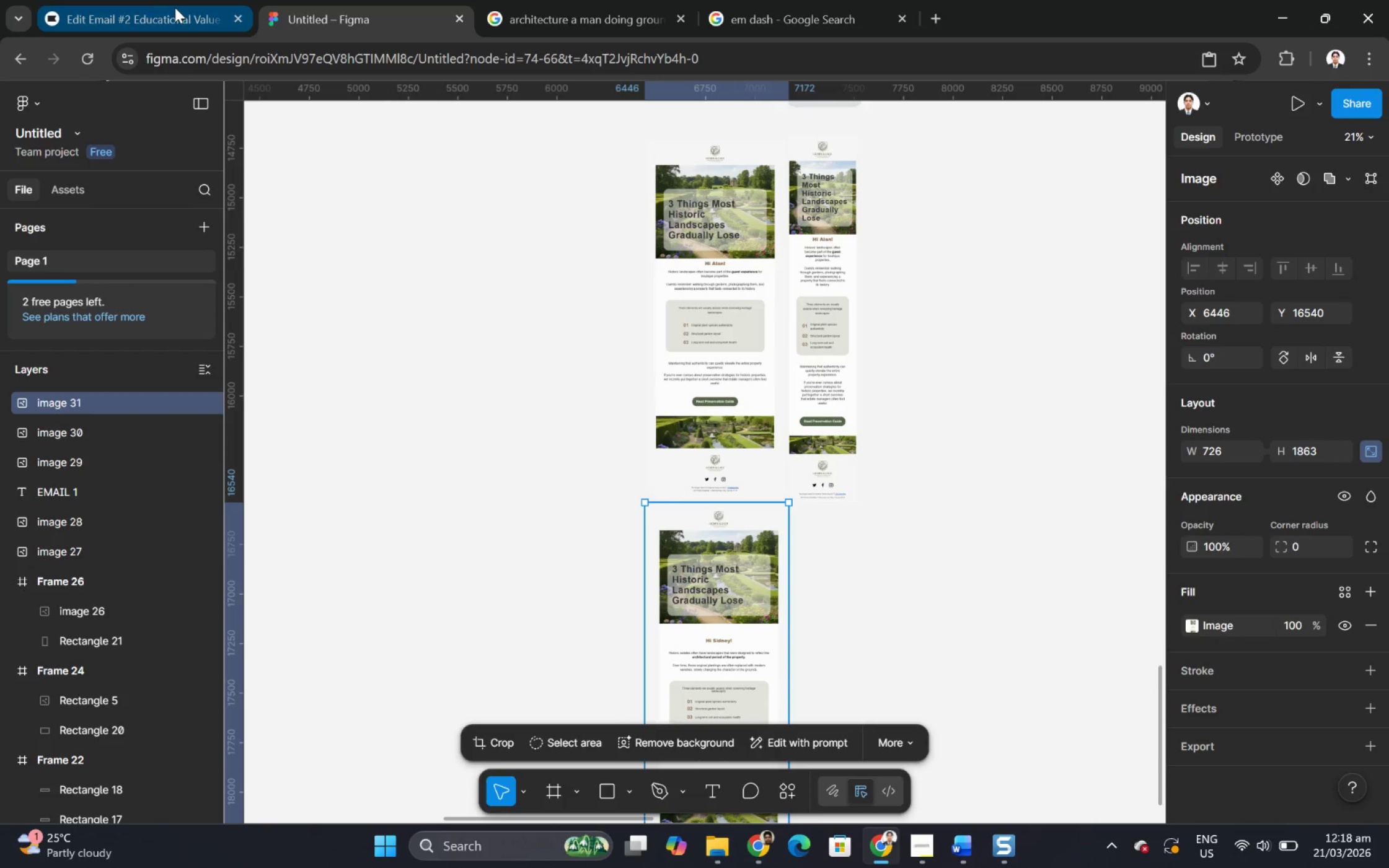 
left_click([151, 7])
 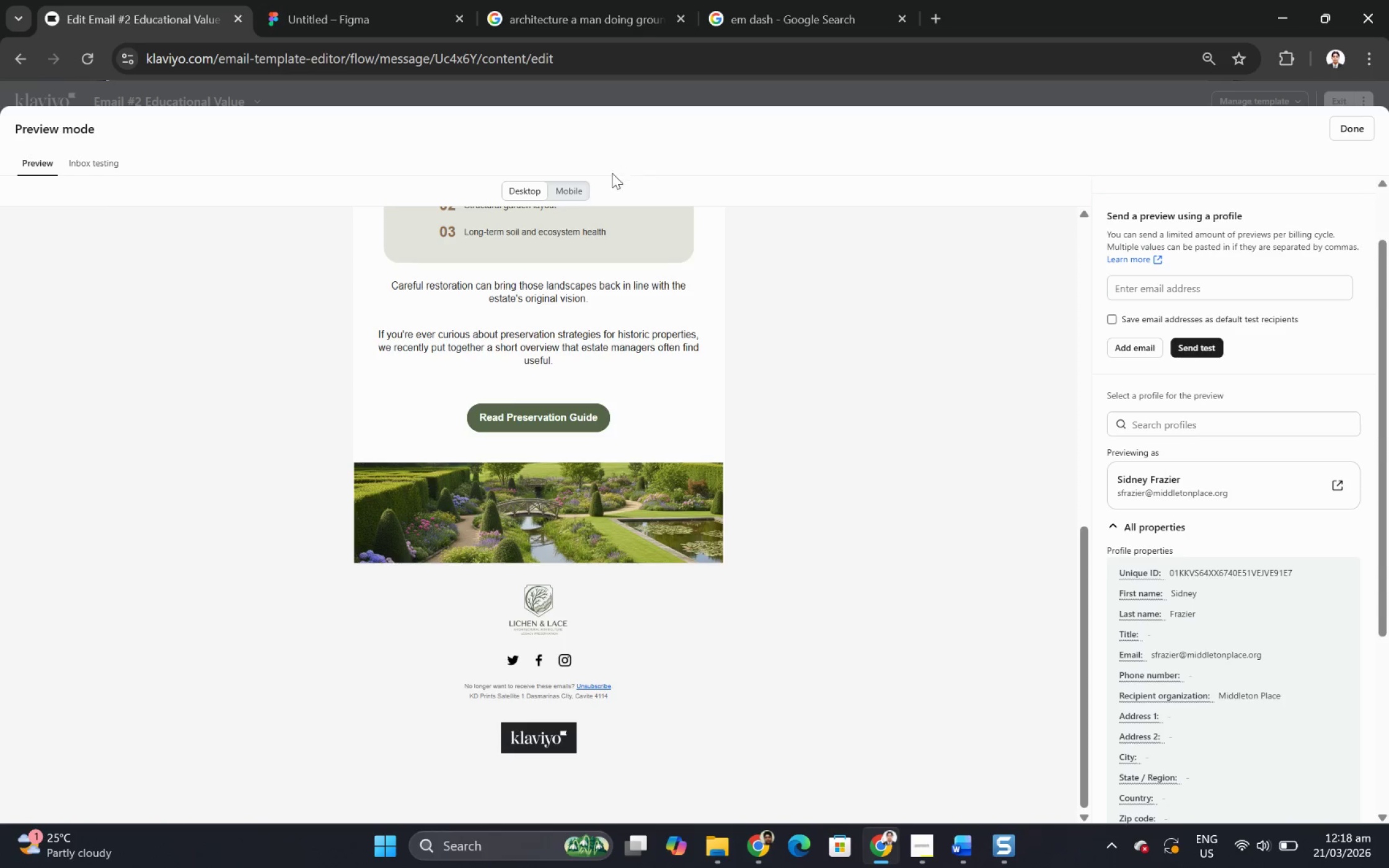 
left_click([580, 187])
 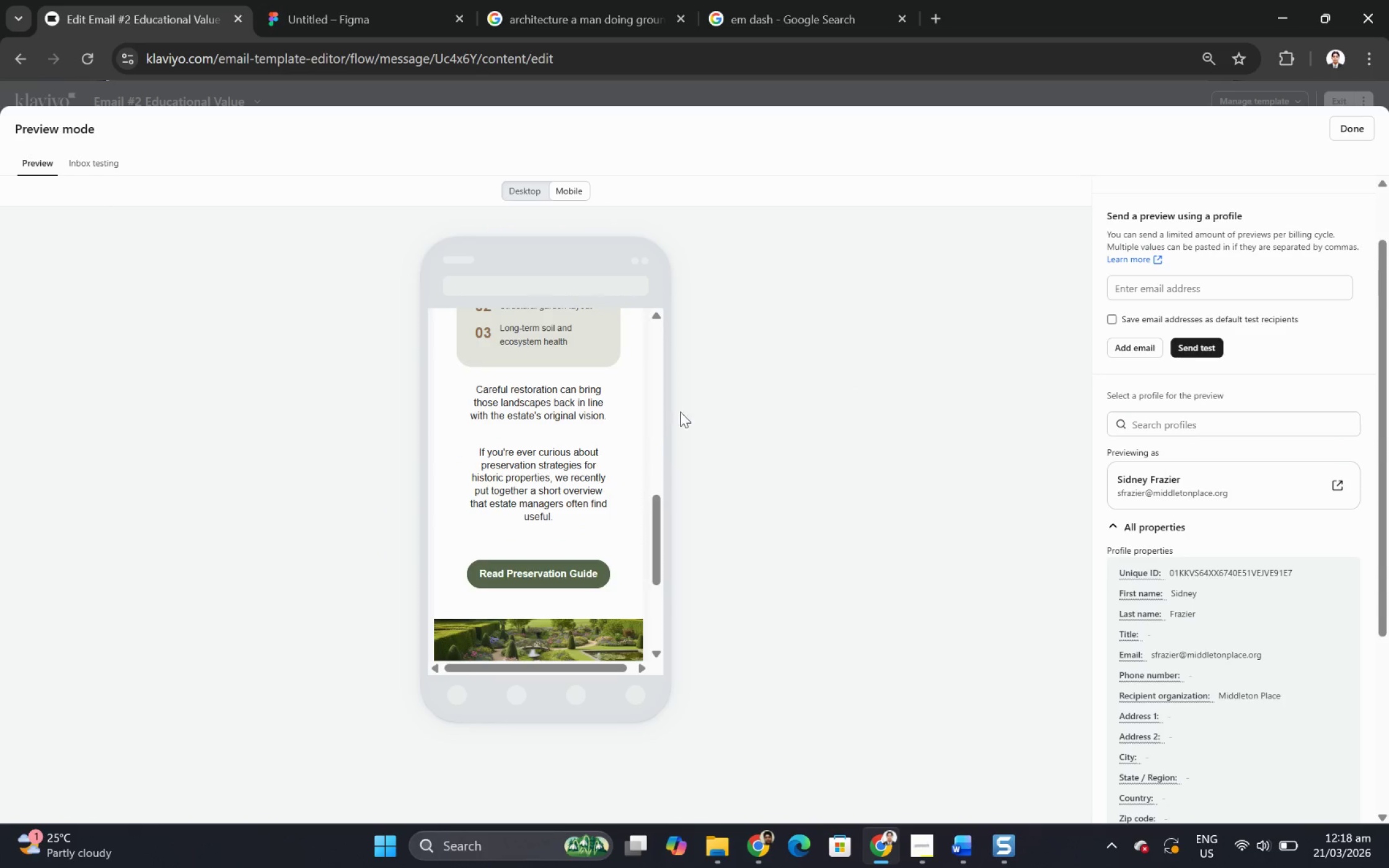 
scroll: coordinate [655, 436], scroll_direction: up, amount: 11.0
 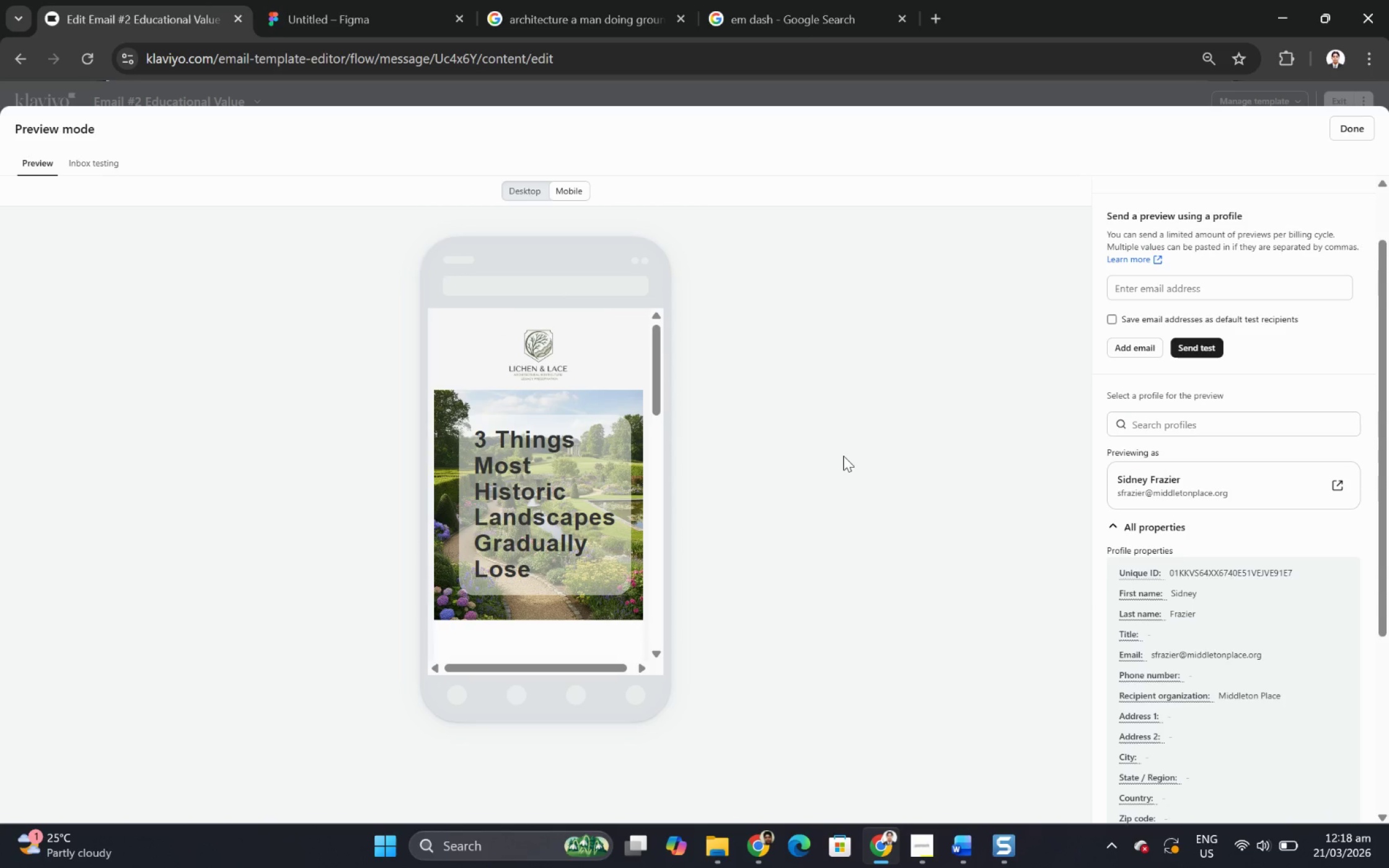 
key(F12)
 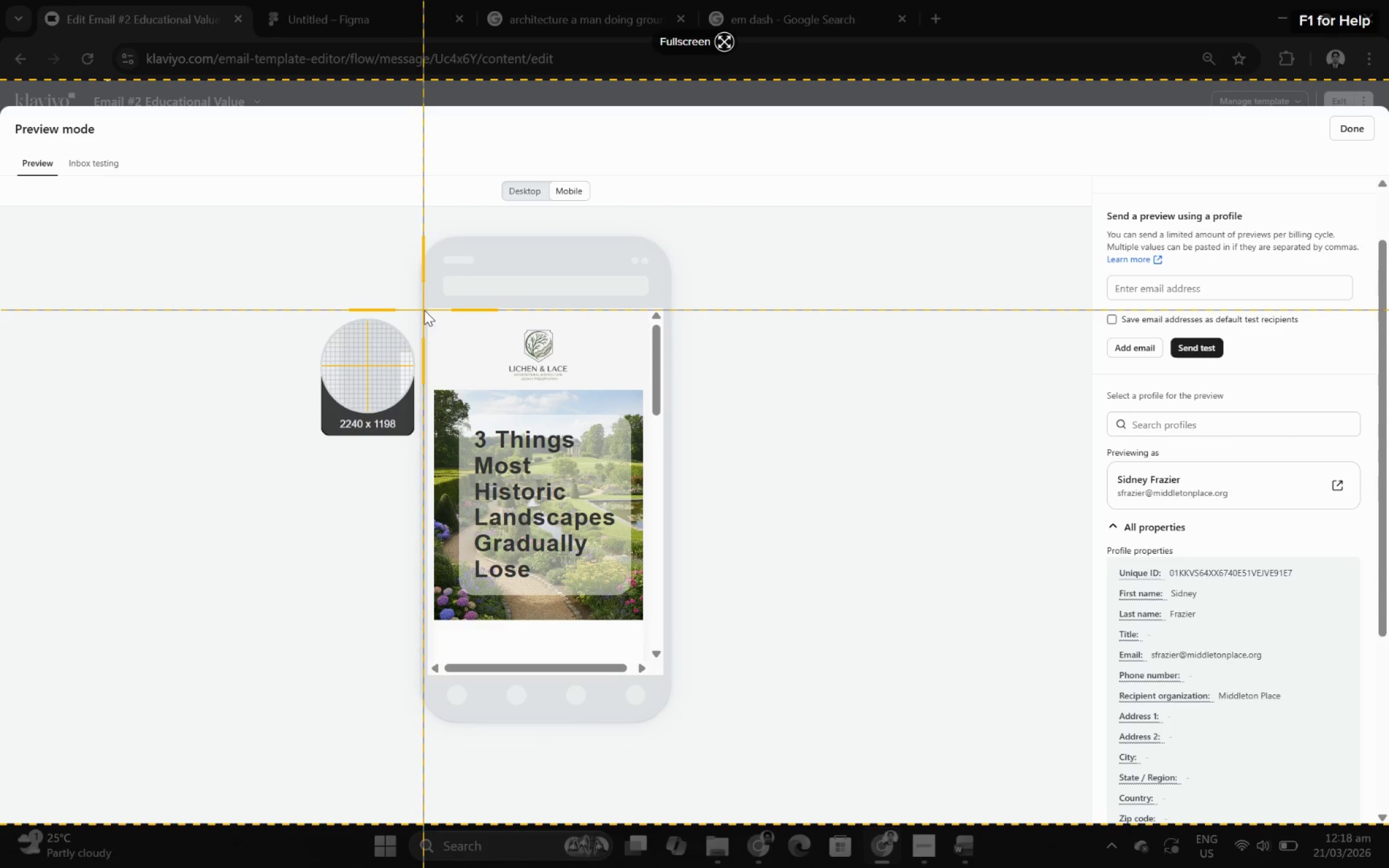 
left_click_drag(start_coordinate=[431, 310], to_coordinate=[648, 644])
 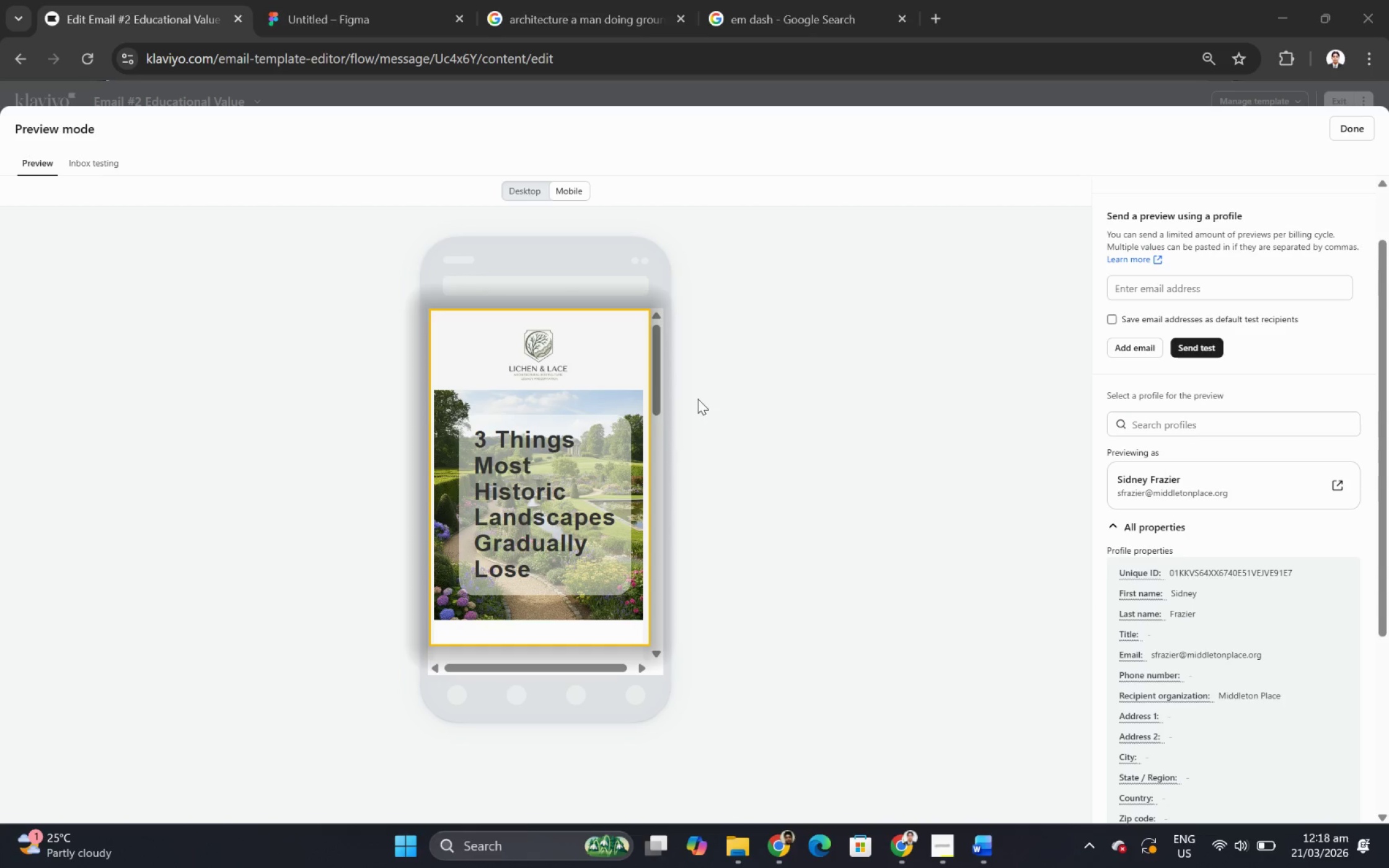 
scroll: coordinate [659, 387], scroll_direction: down, amount: 2.0
 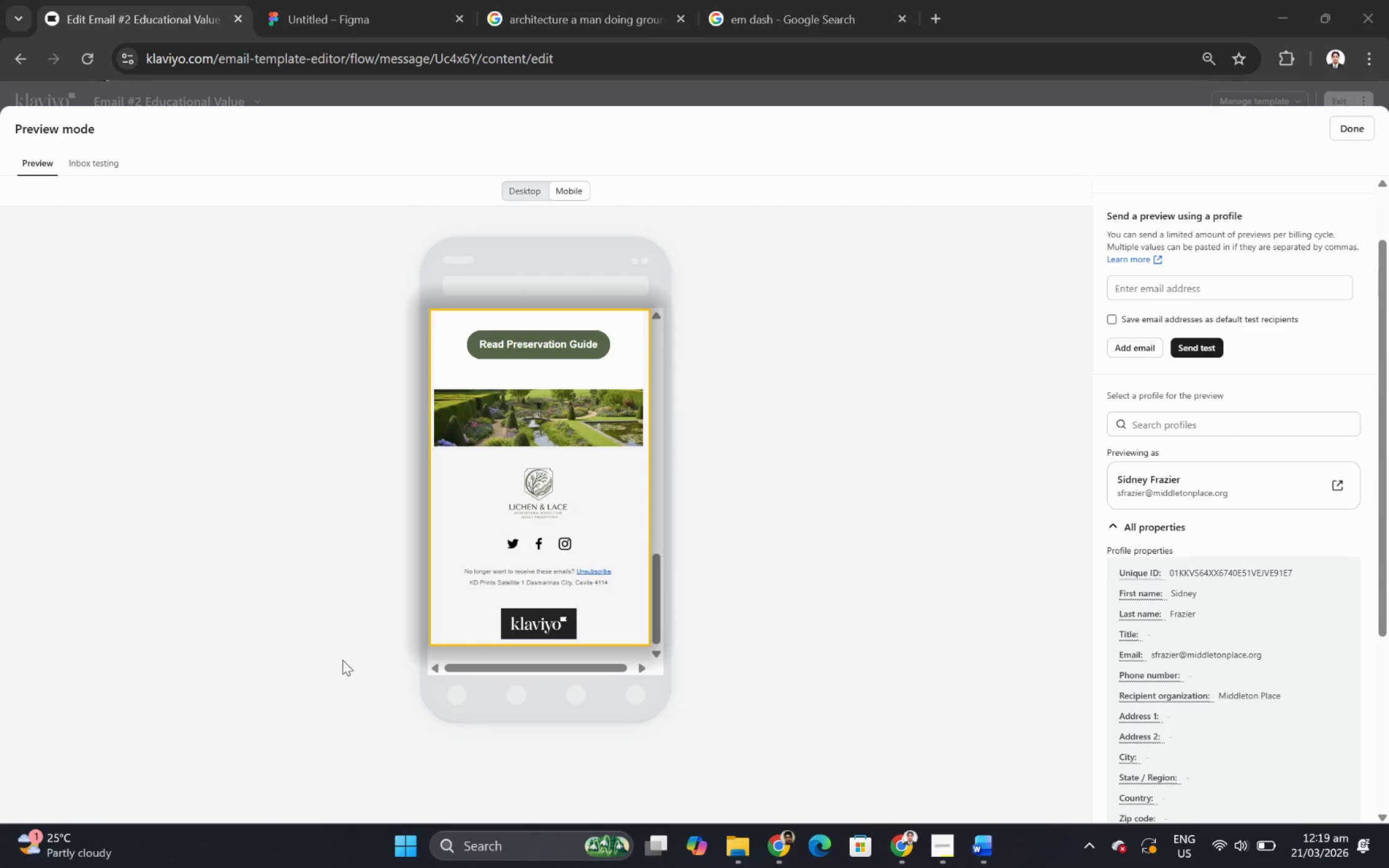 
left_click([332, 697])
 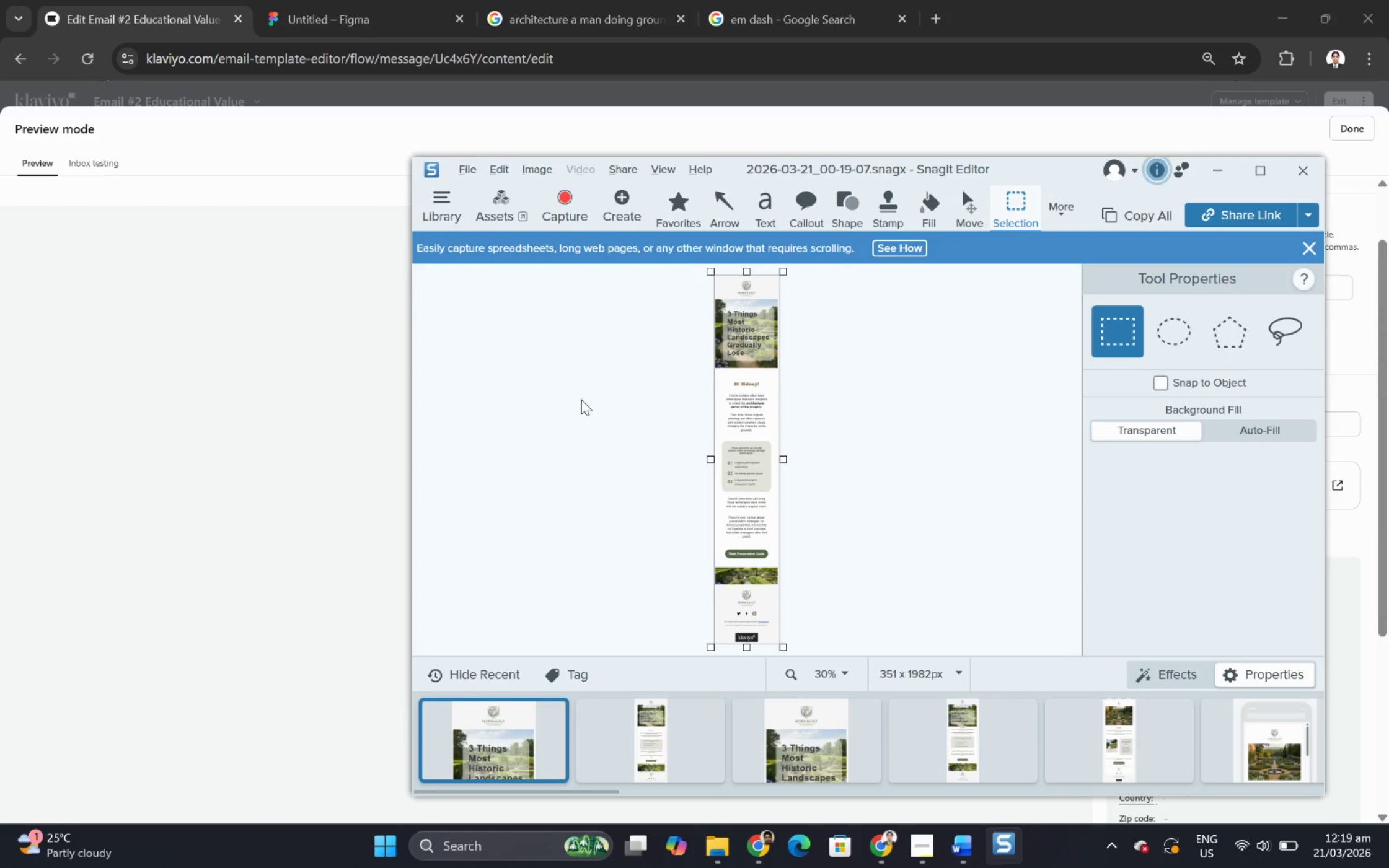 
hold_key(key=ControlLeft, duration=0.62)
 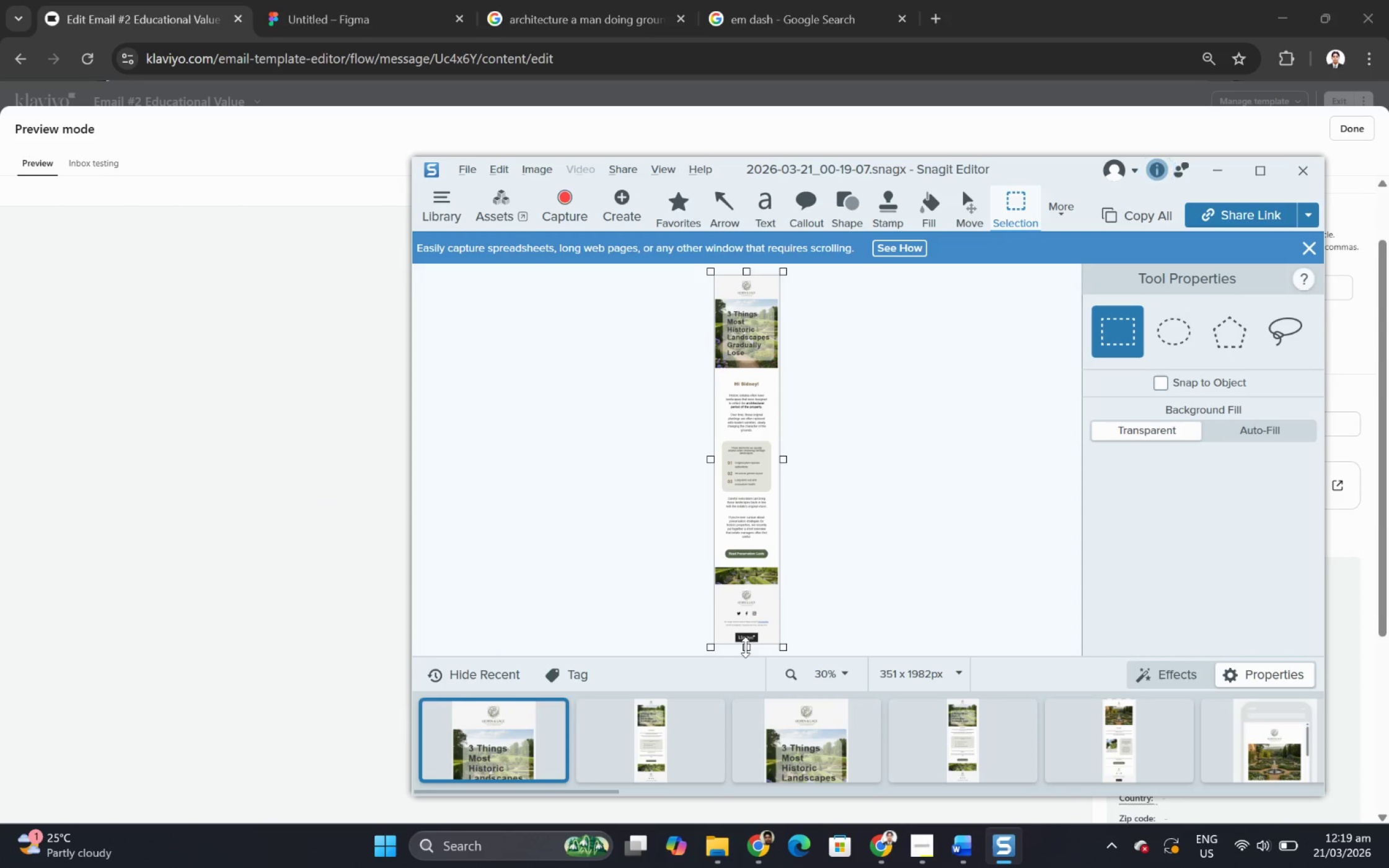 
left_click_drag(start_coordinate=[745, 647], to_coordinate=[749, 635])
 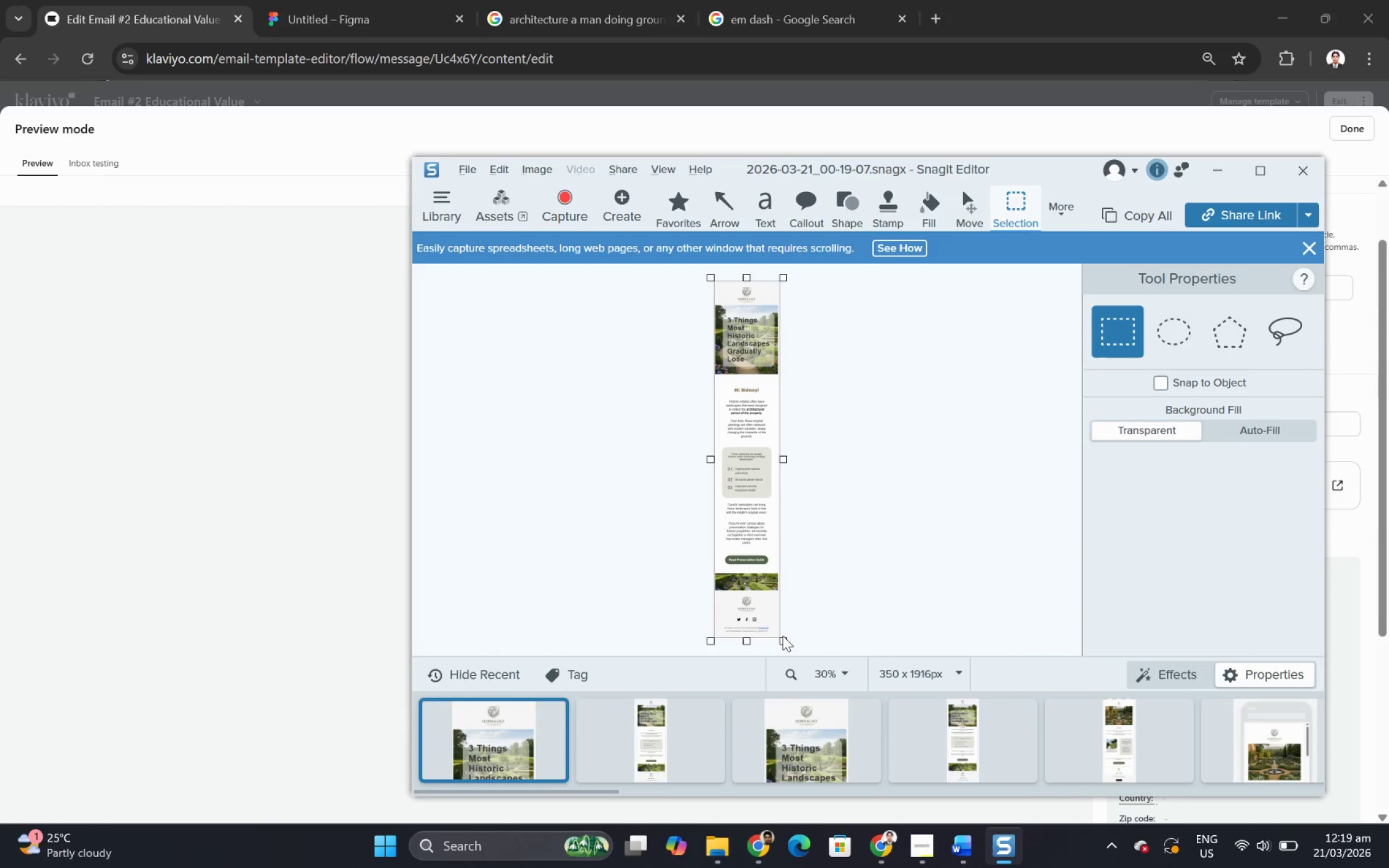 
key(Control+C)
 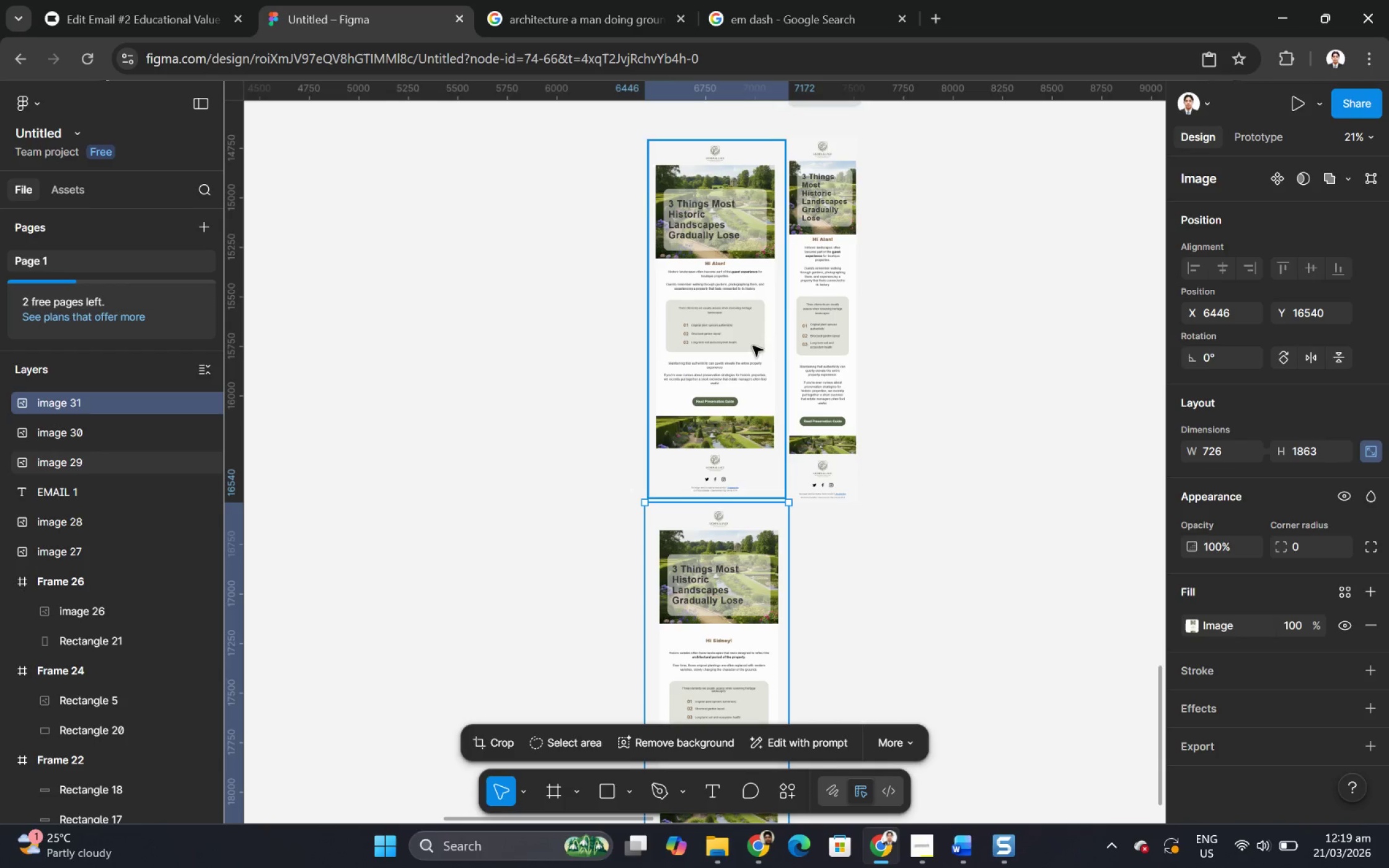 
left_click([871, 541])
 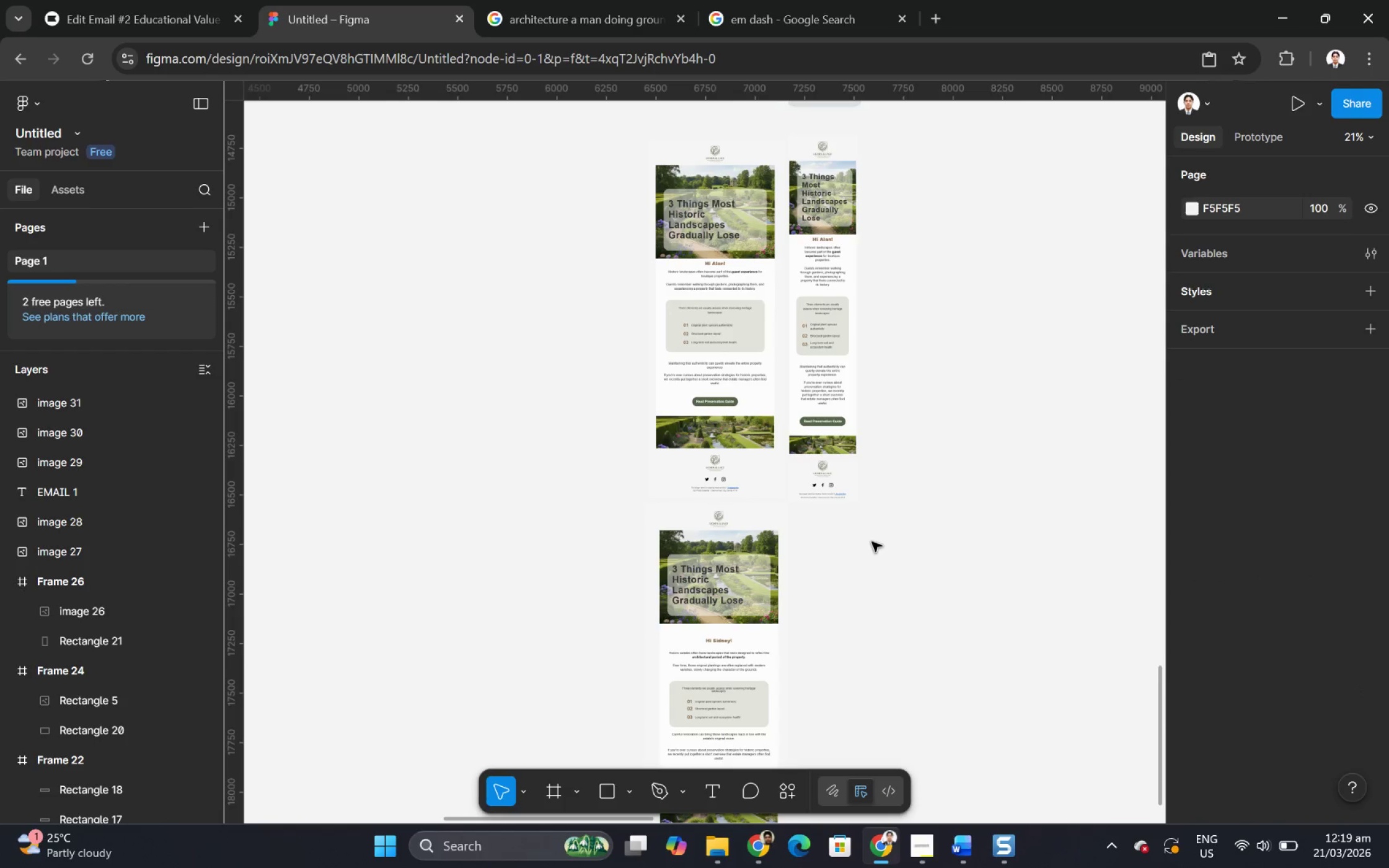 
key(Control+V)
 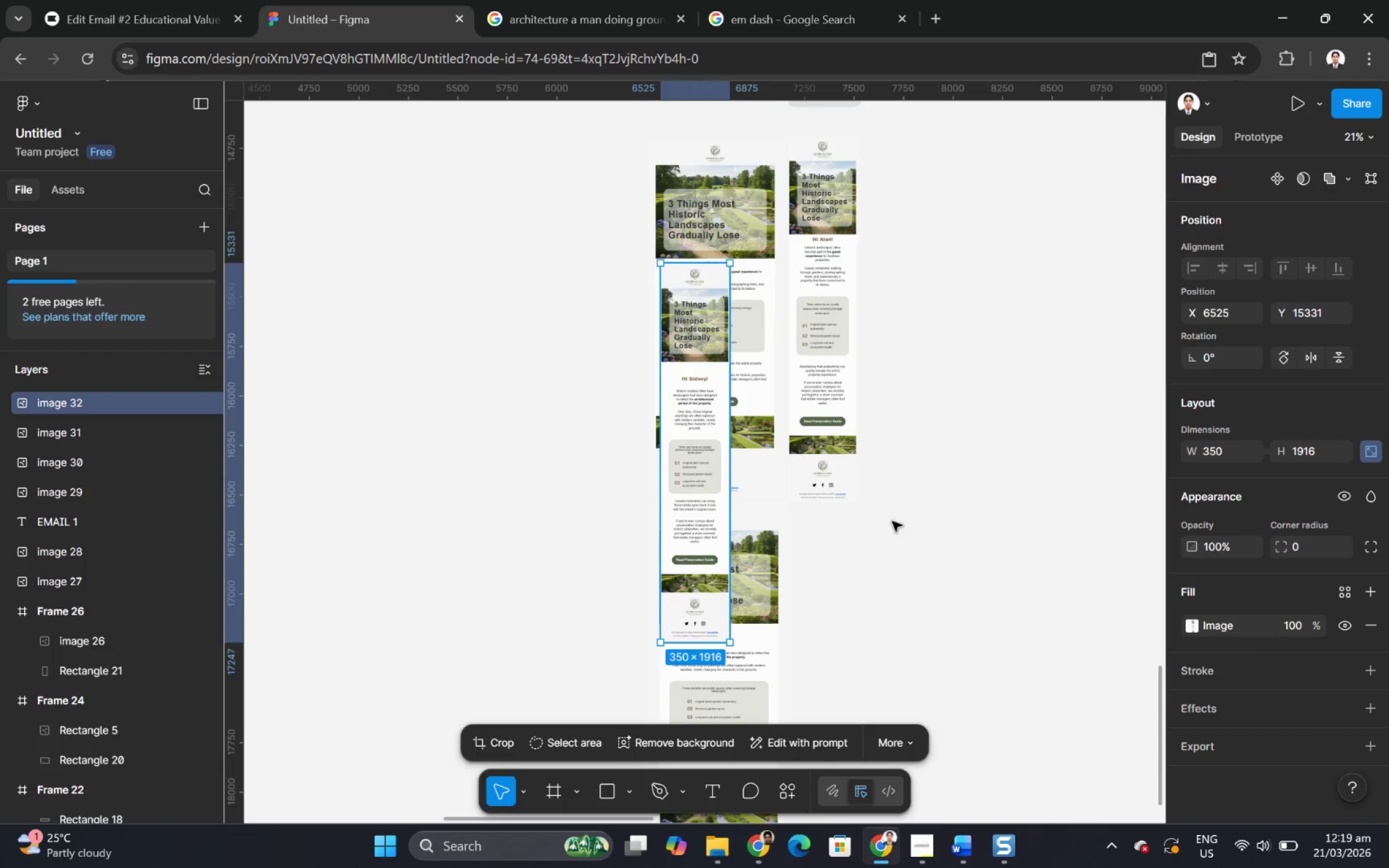 
key(Control+ControlLeft)
 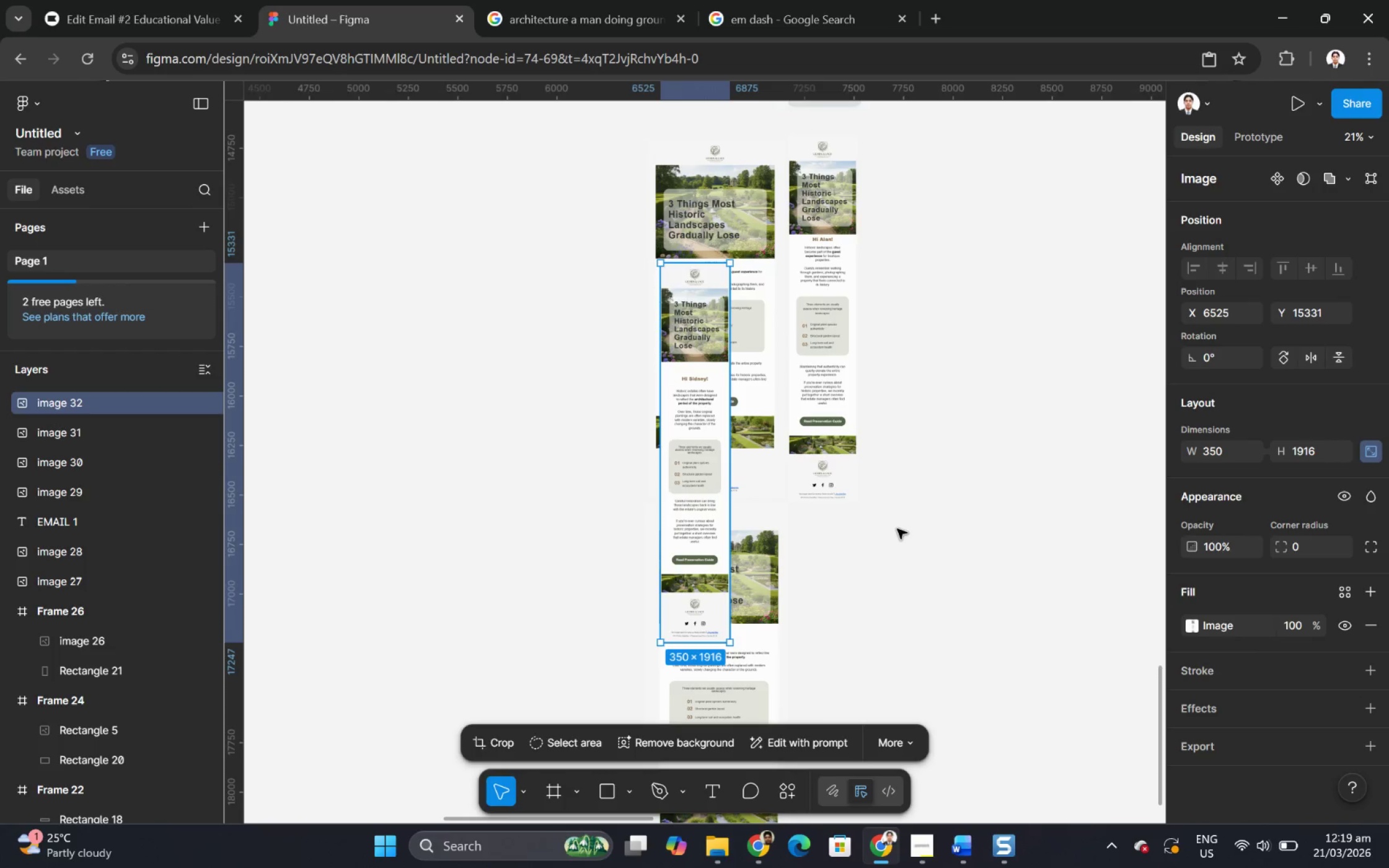 
scroll: coordinate [855, 493], scroll_direction: up, amount: 1.0
 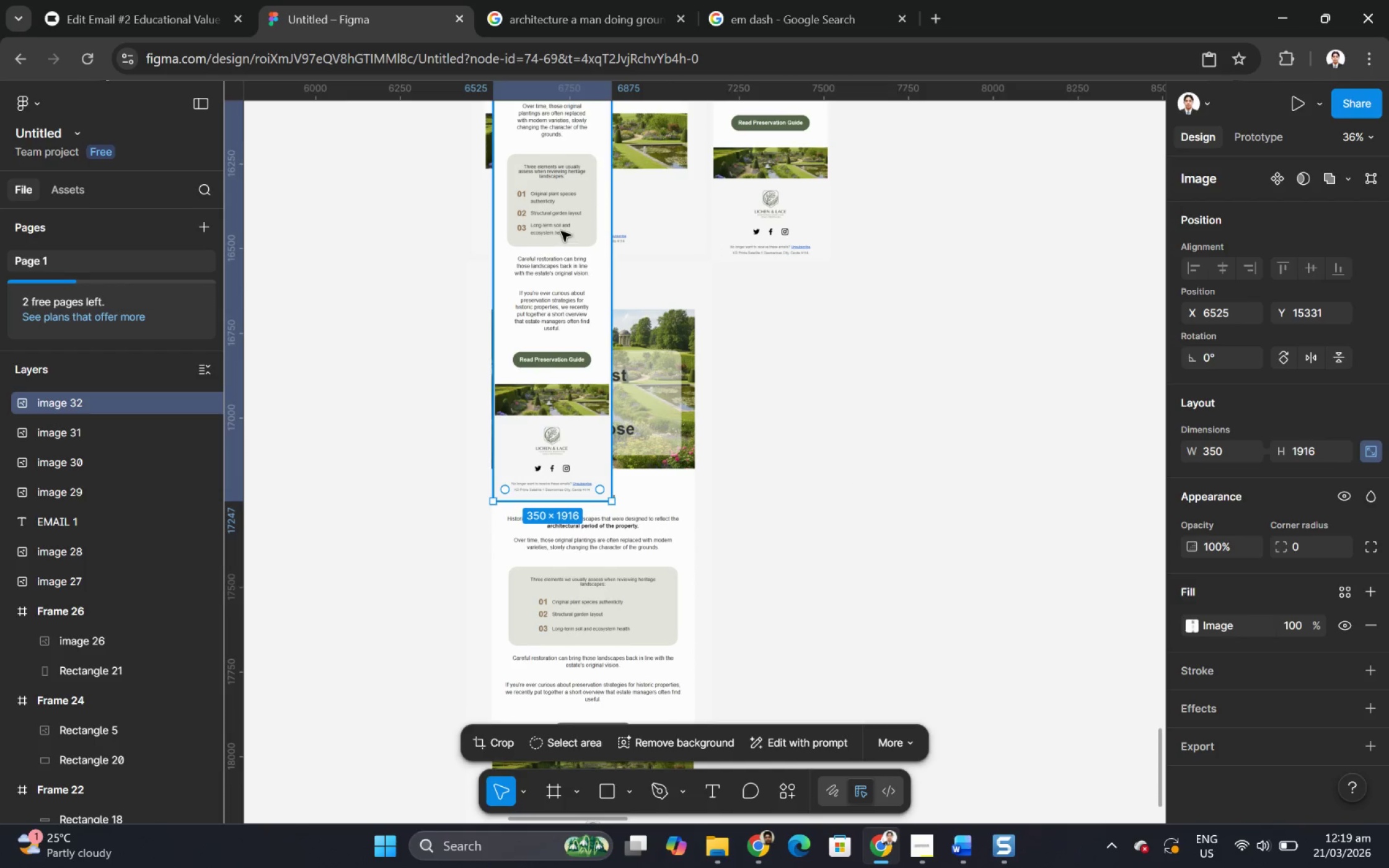 
left_click_drag(start_coordinate=[561, 231], to_coordinate=[811, 597])
 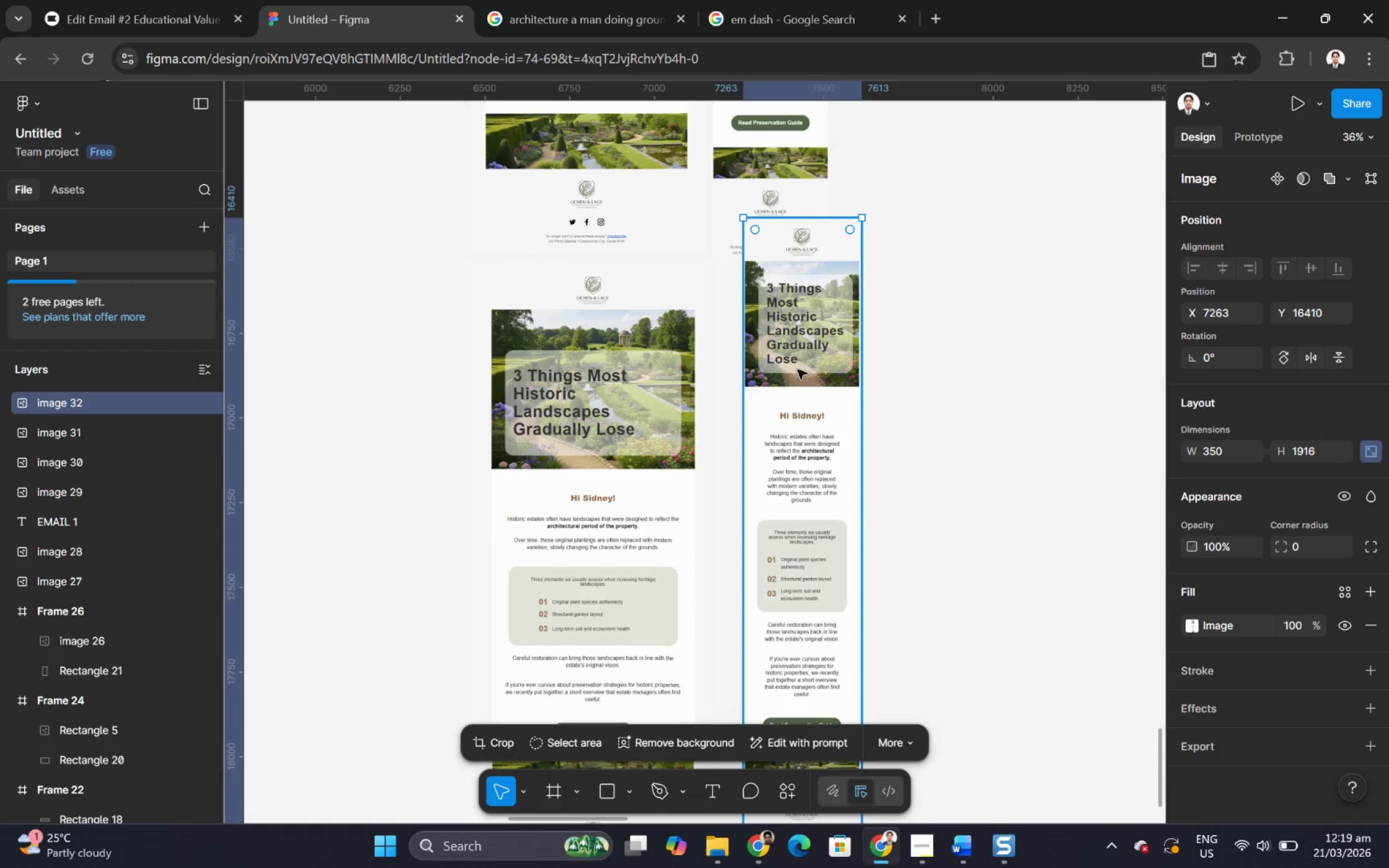 
left_click_drag(start_coordinate=[795, 361], to_coordinate=[759, 408])
 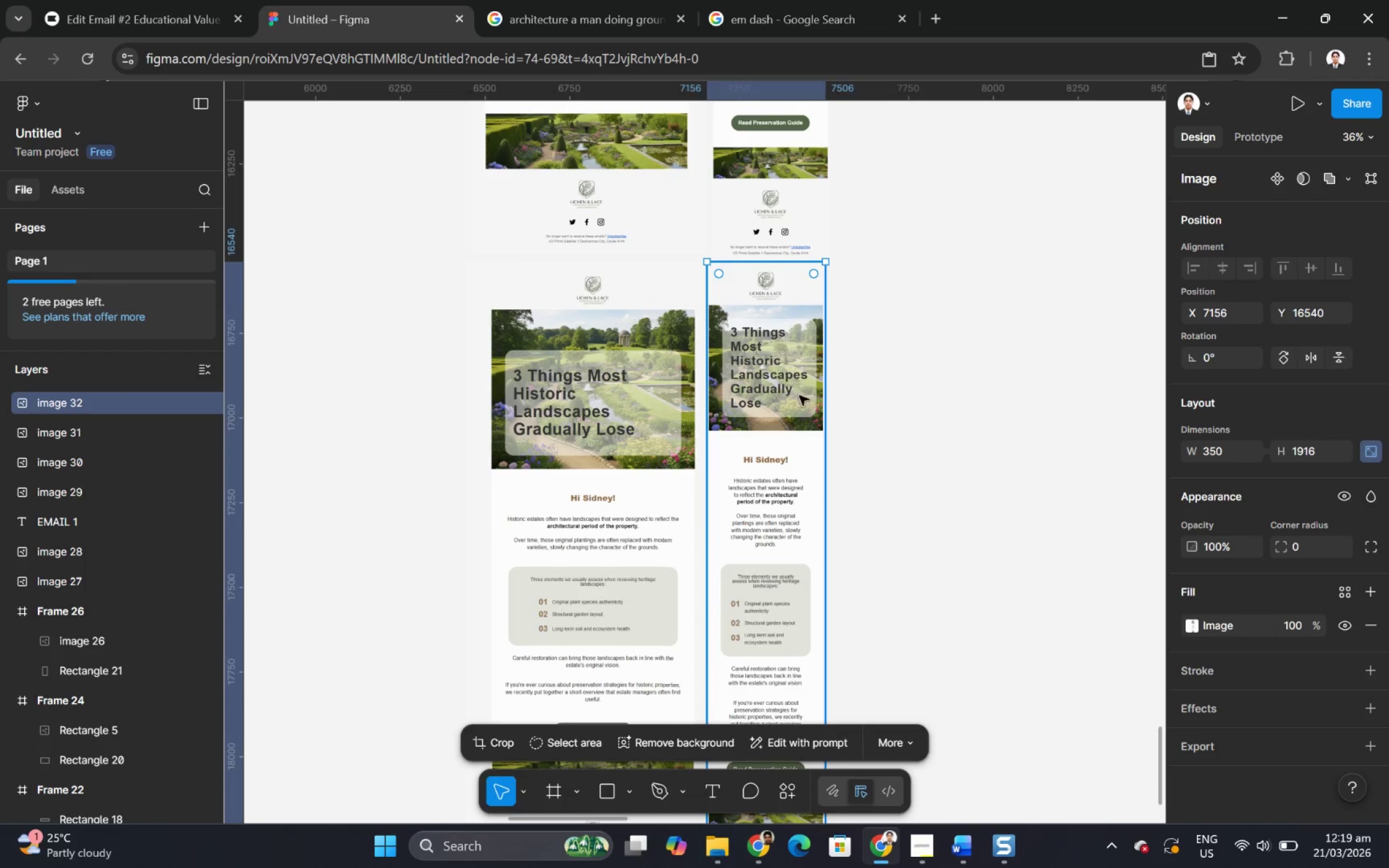 
hold_key(key=ControlLeft, duration=0.42)
scroll: coordinate [761, 432], scroll_direction: up, amount: 9.0
 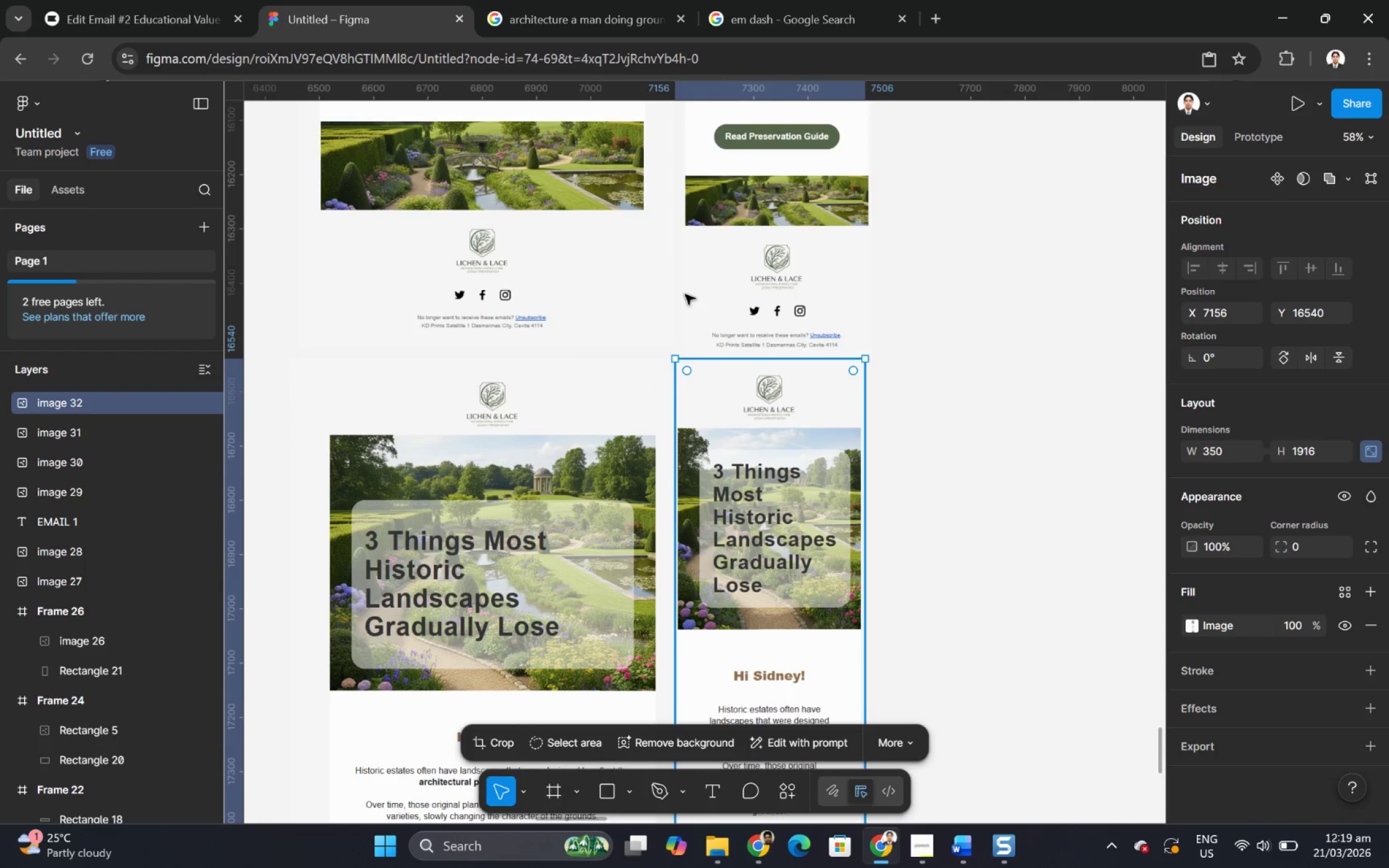 
left_click([172, 14])
 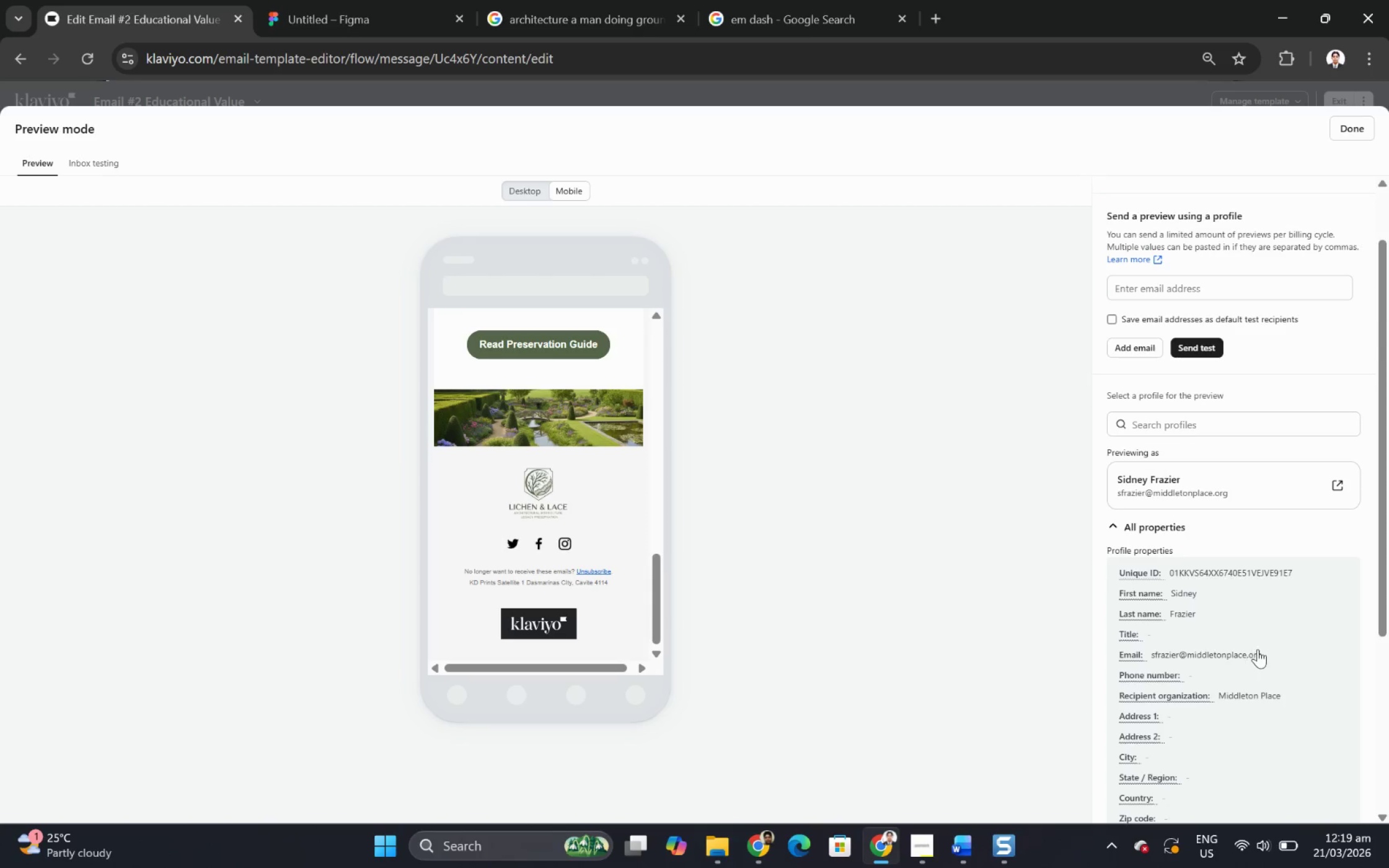 
scroll: coordinate [1261, 649], scroll_direction: down, amount: 1.0
 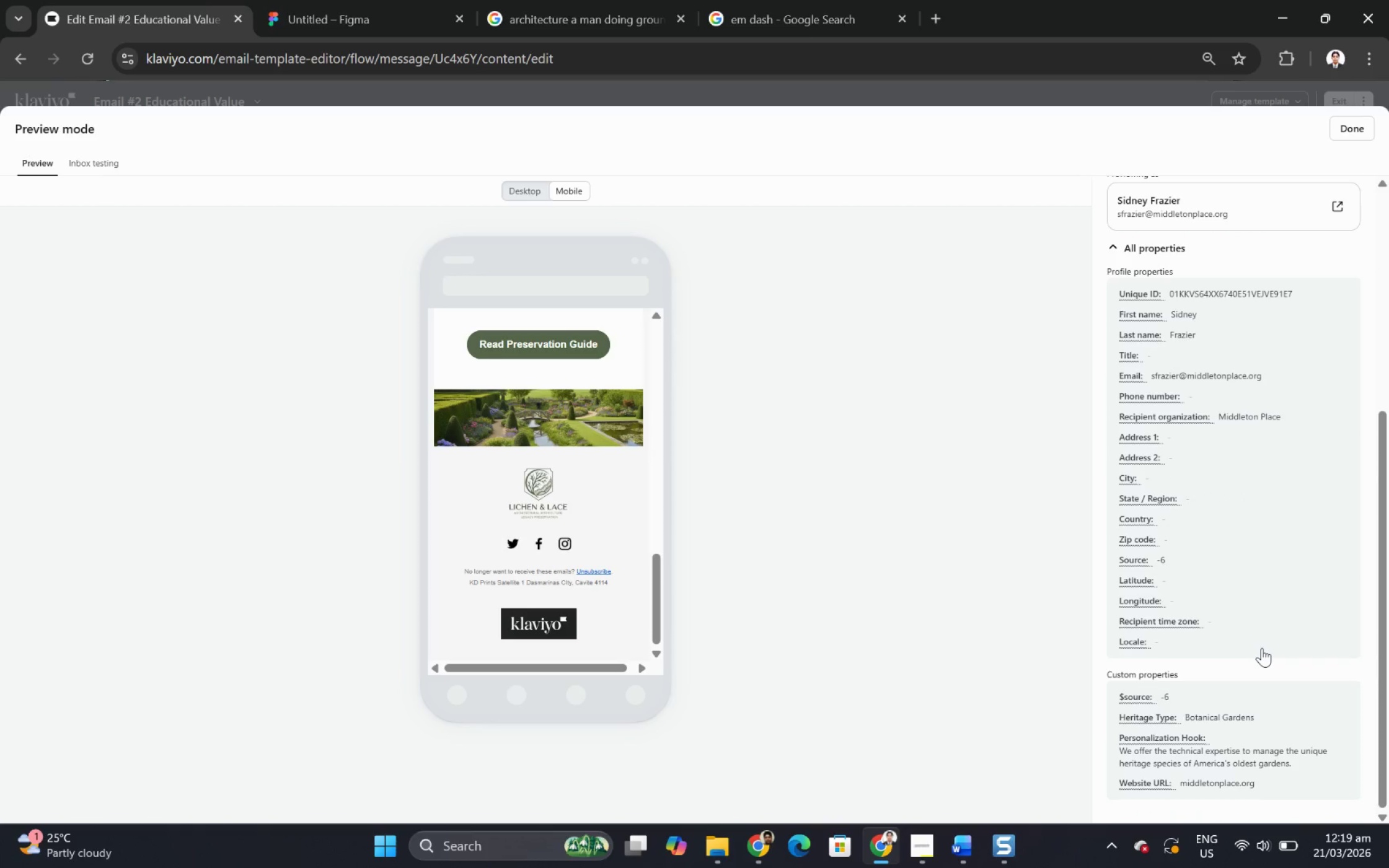 
wait(5.05)
 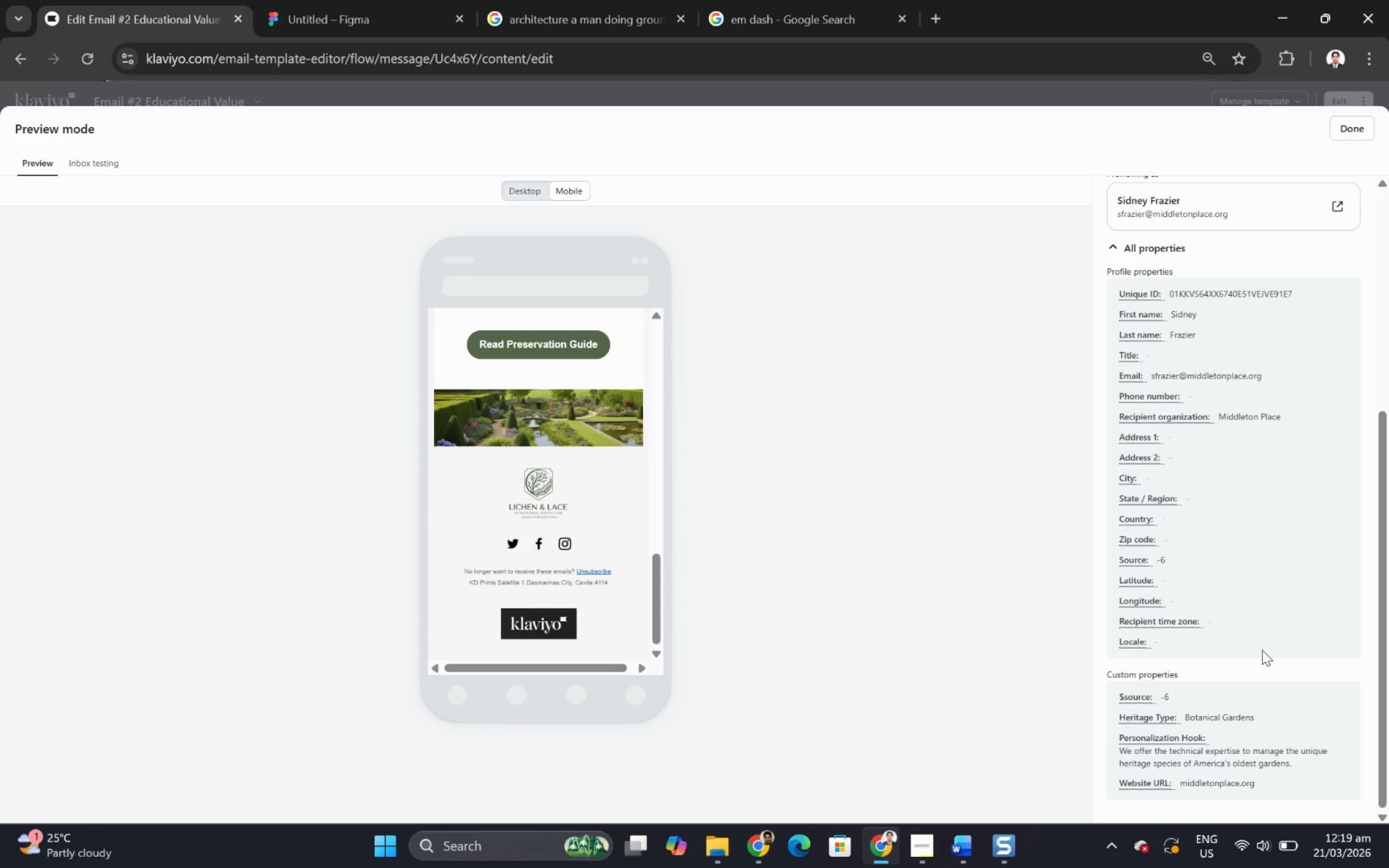 
scroll: coordinate [1179, 599], scroll_direction: up, amount: 3.0
 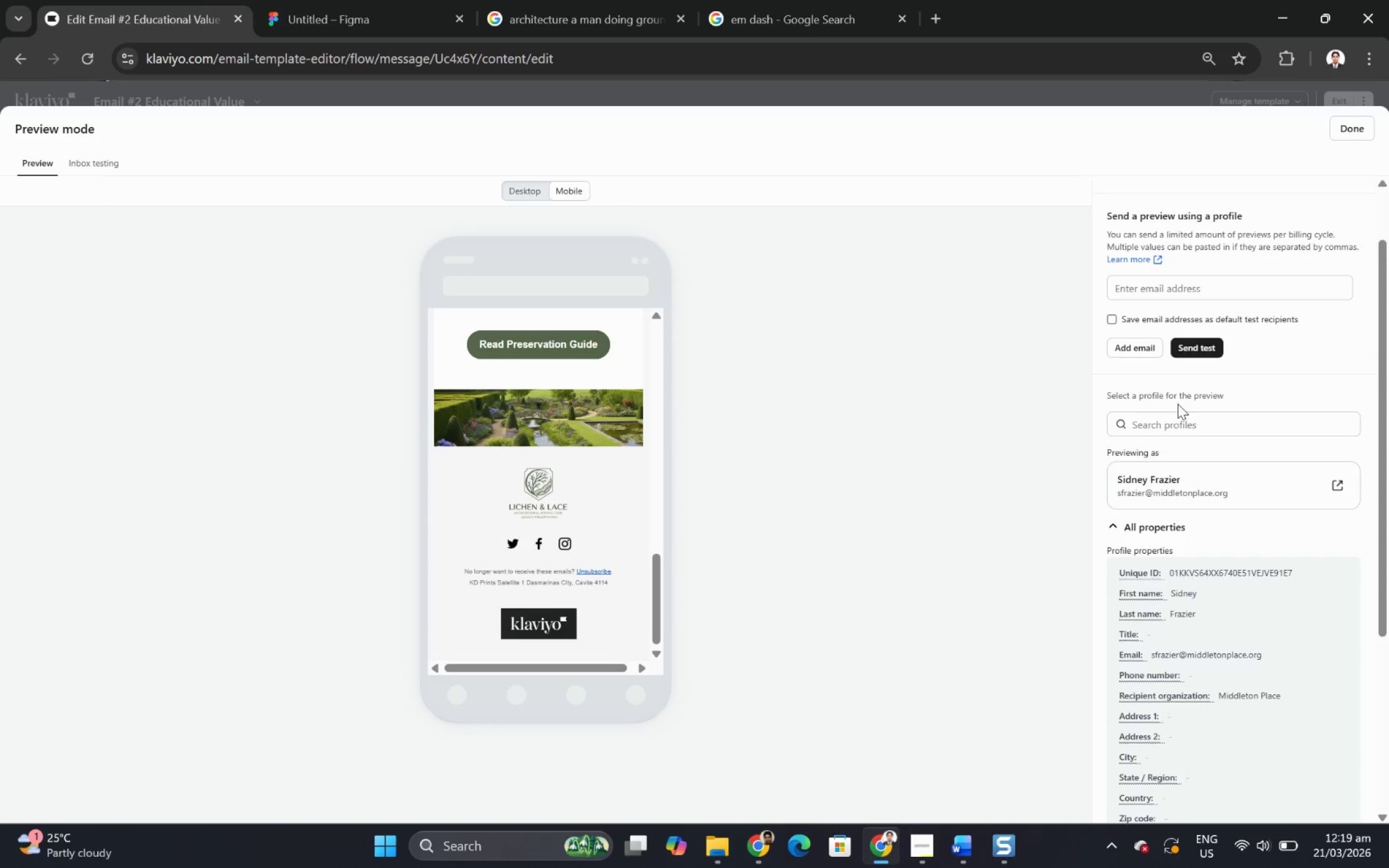 
left_click([1180, 424])
 